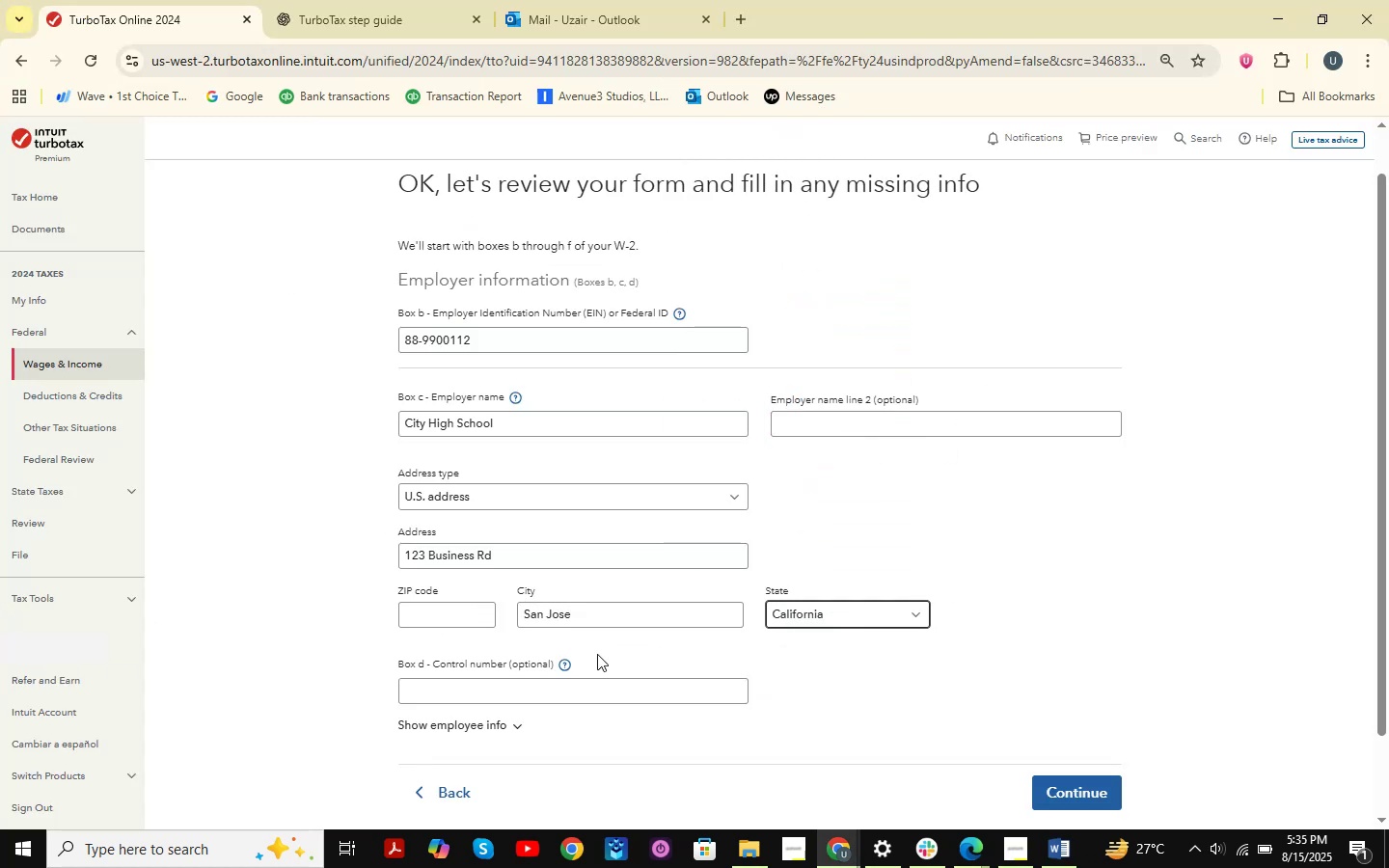 
key(Alt+Tab)
 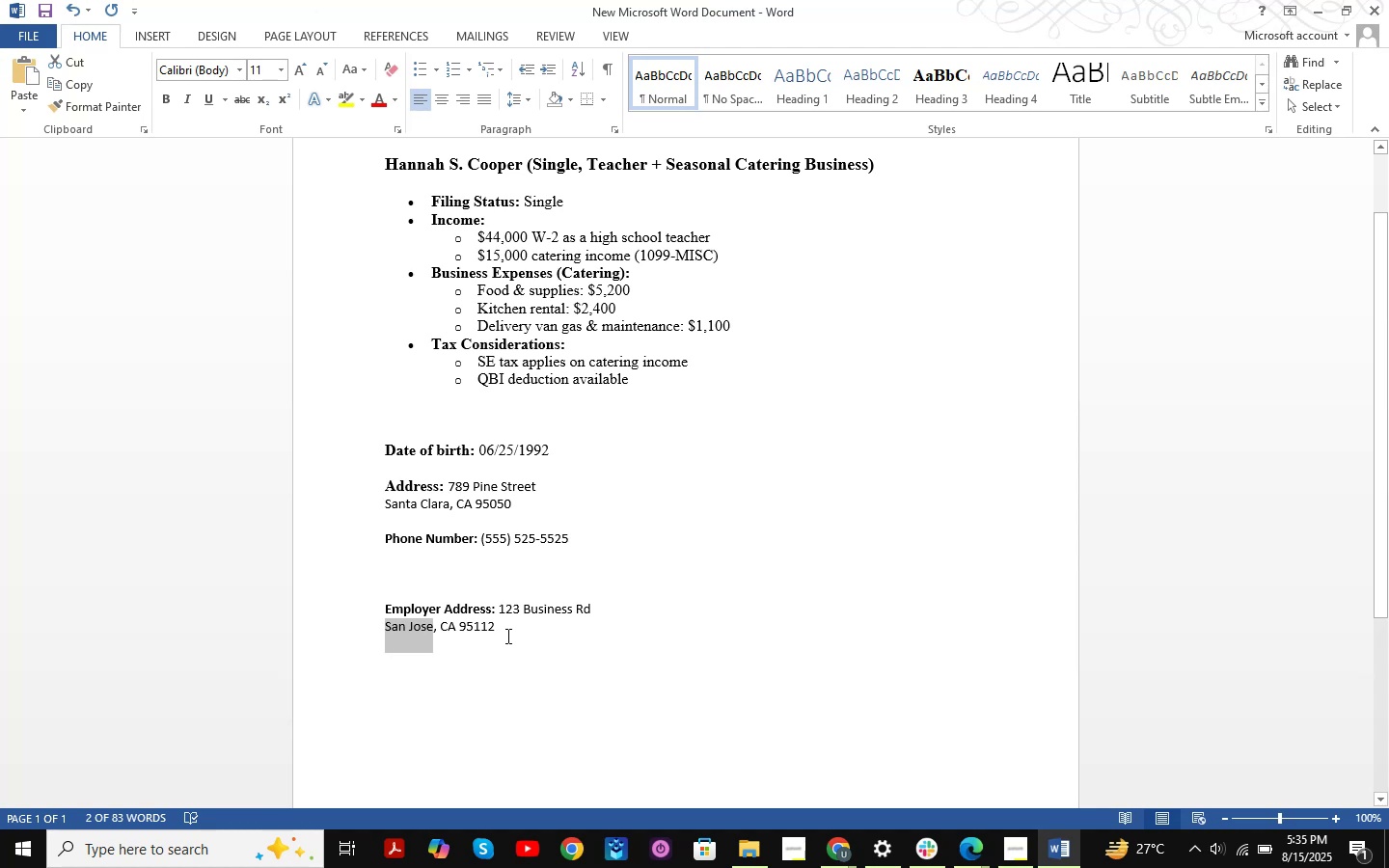 
left_click_drag(start_coordinate=[506, 636], to_coordinate=[462, 634])
 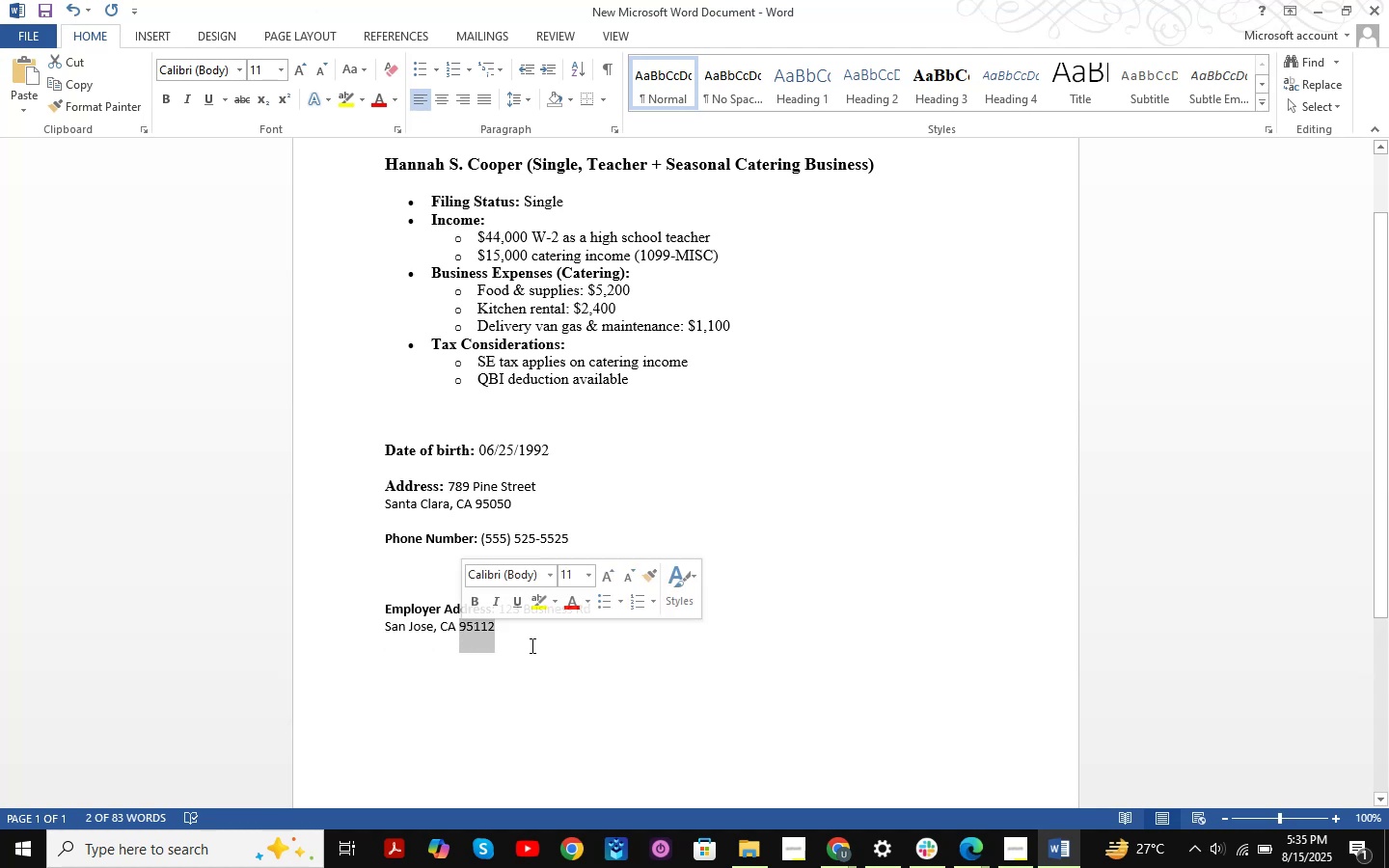 
key(Control+C)
 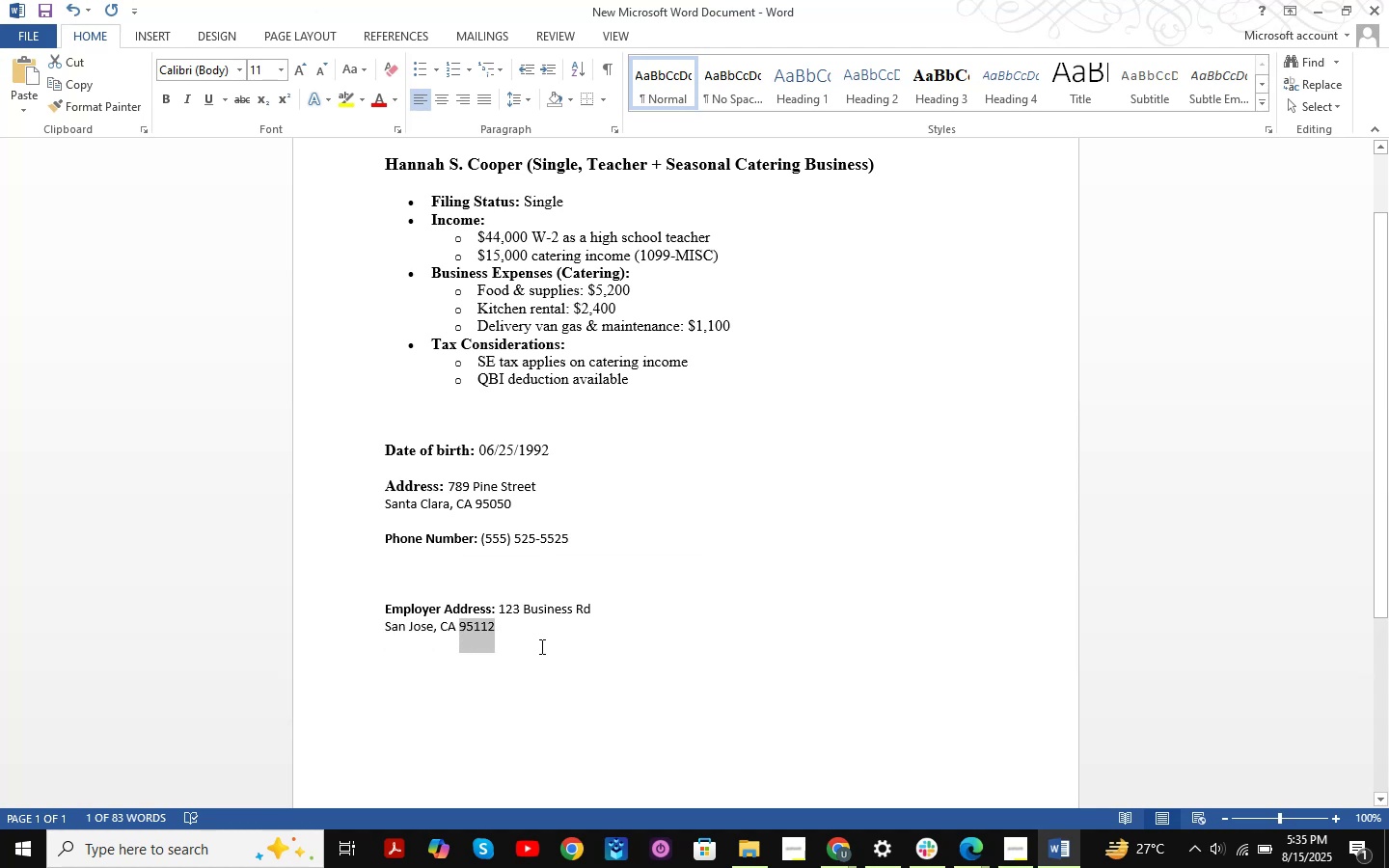 
key(Alt+AltLeft)
 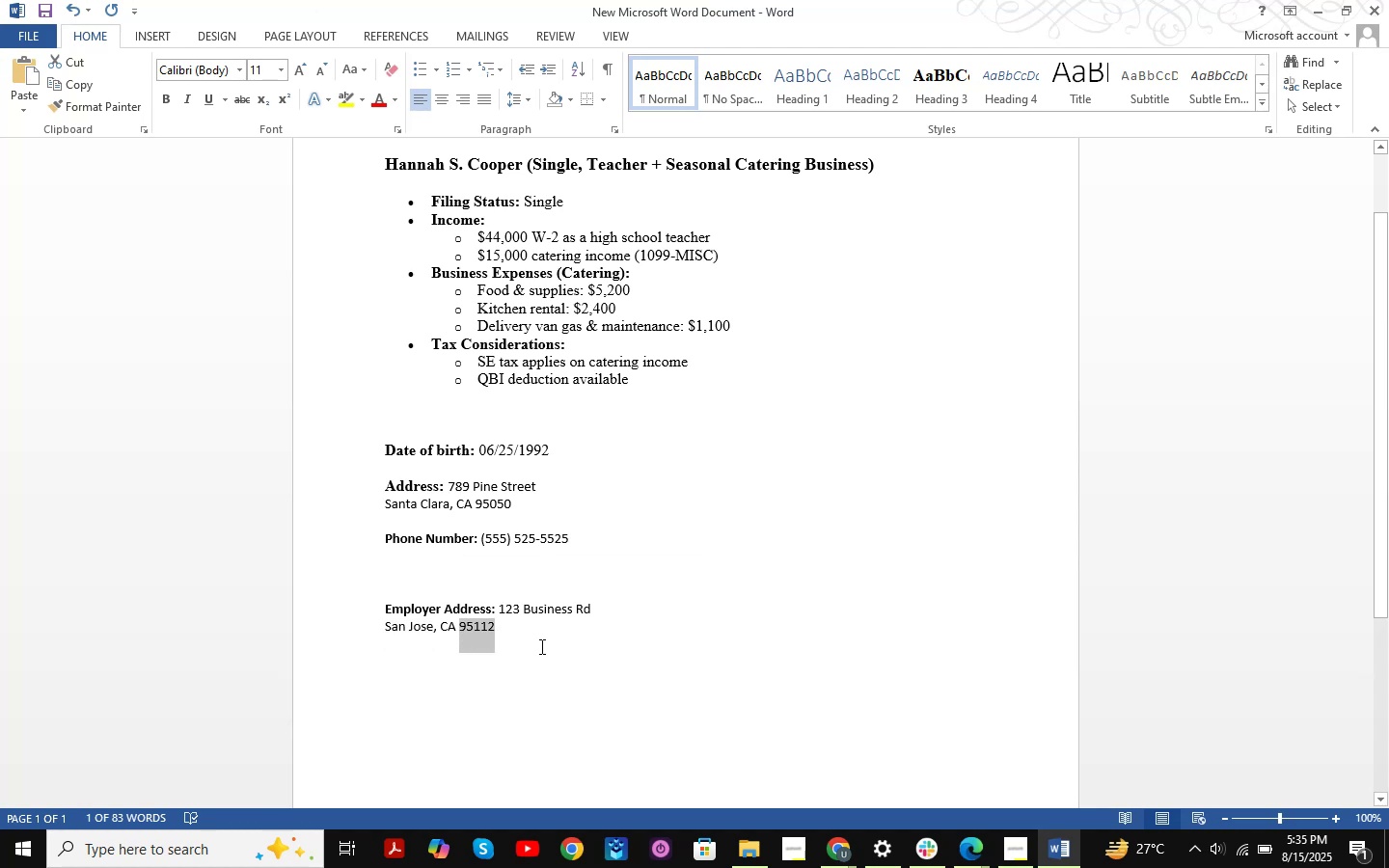 
key(Alt+Tab)
 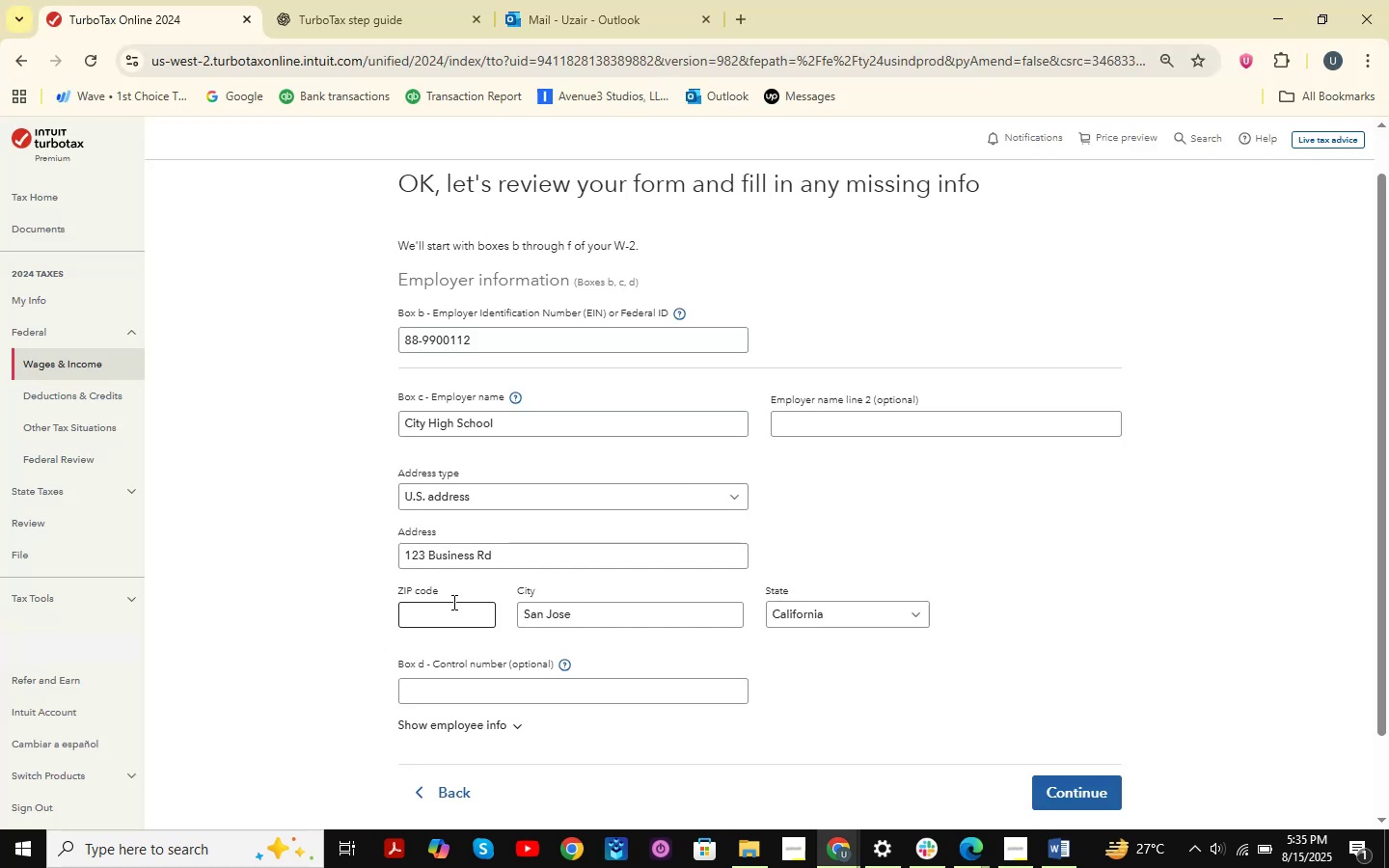 
double_click([454, 610])
 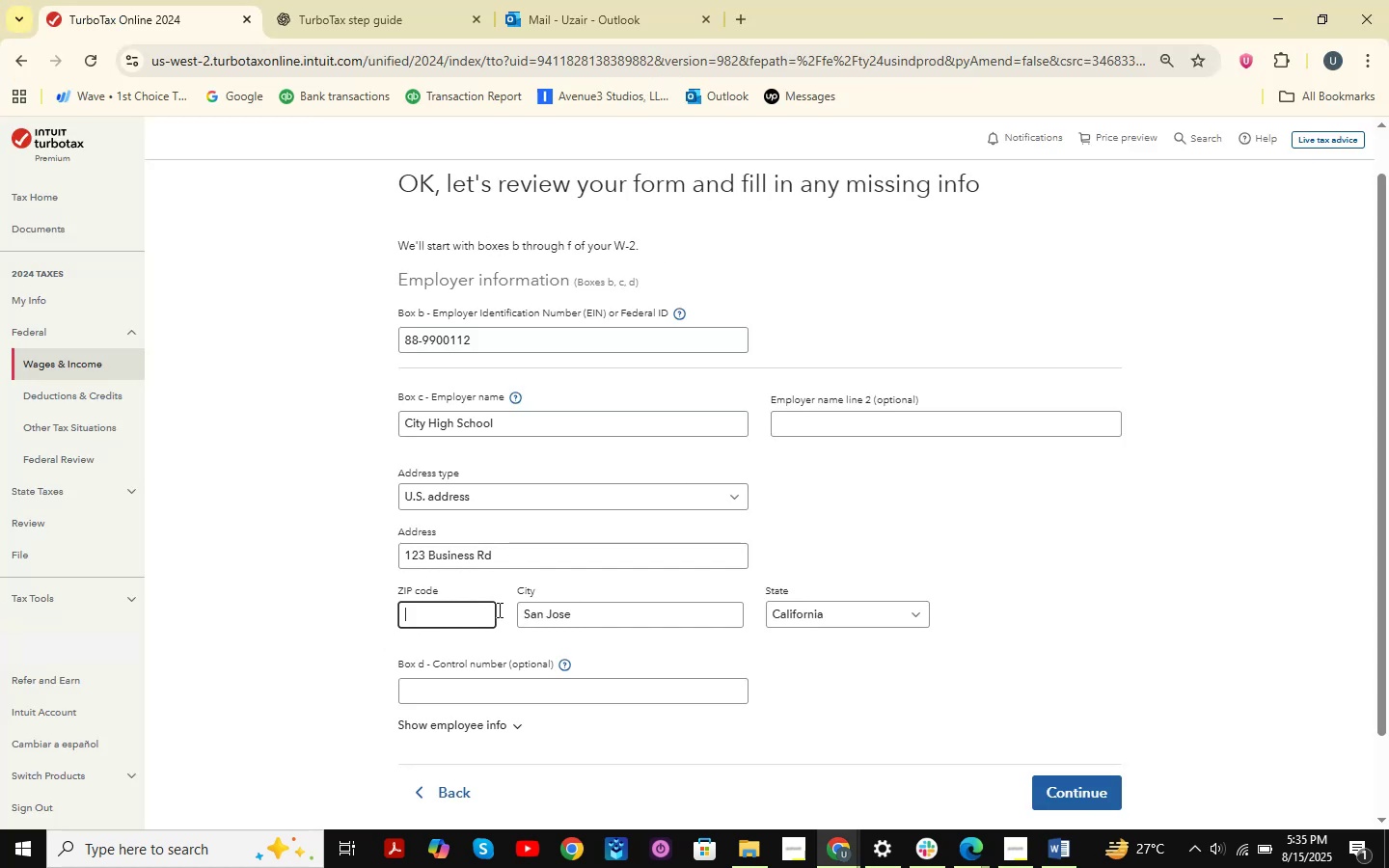 
key(Control+ControlLeft)
 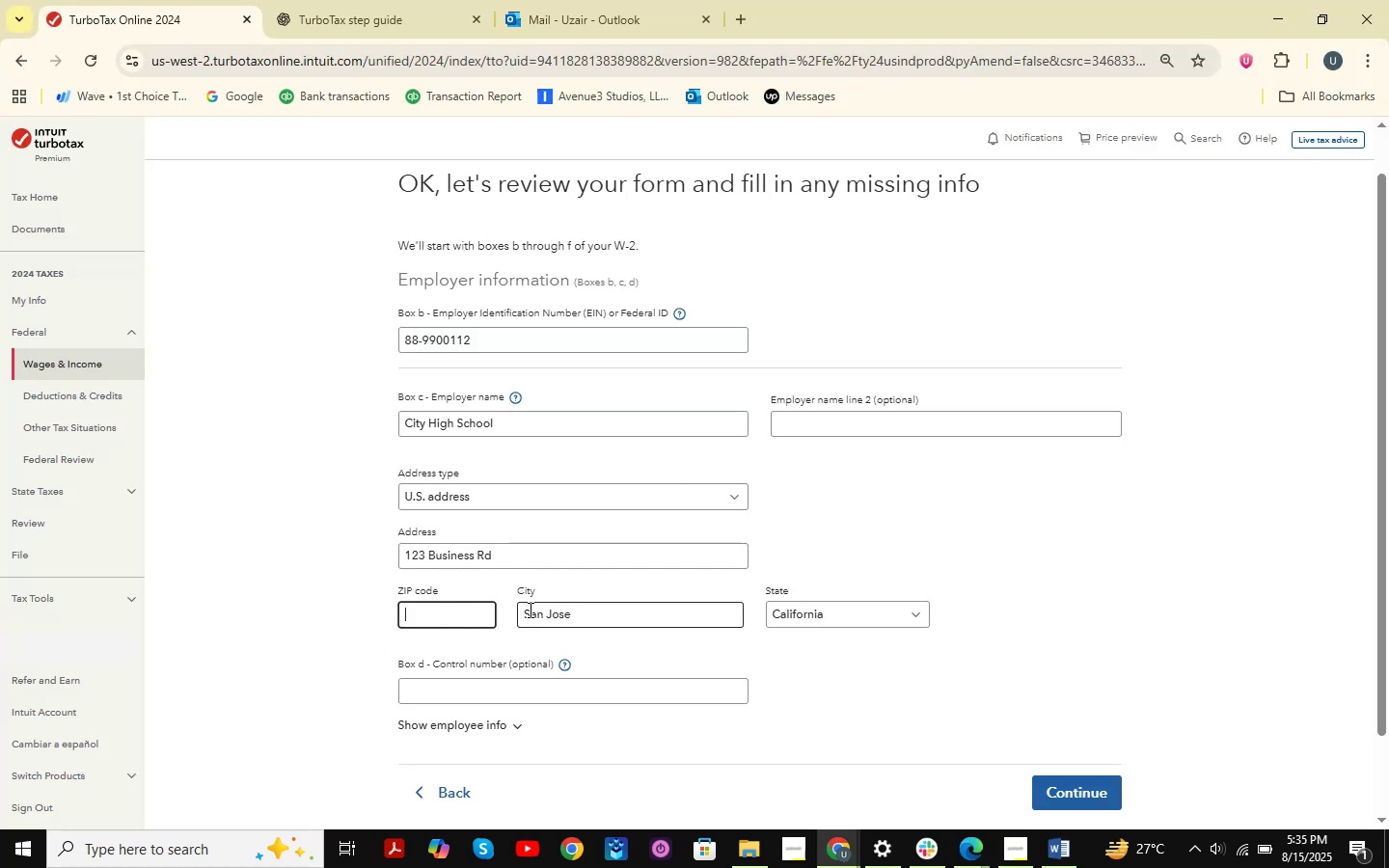 
key(Control+V)
 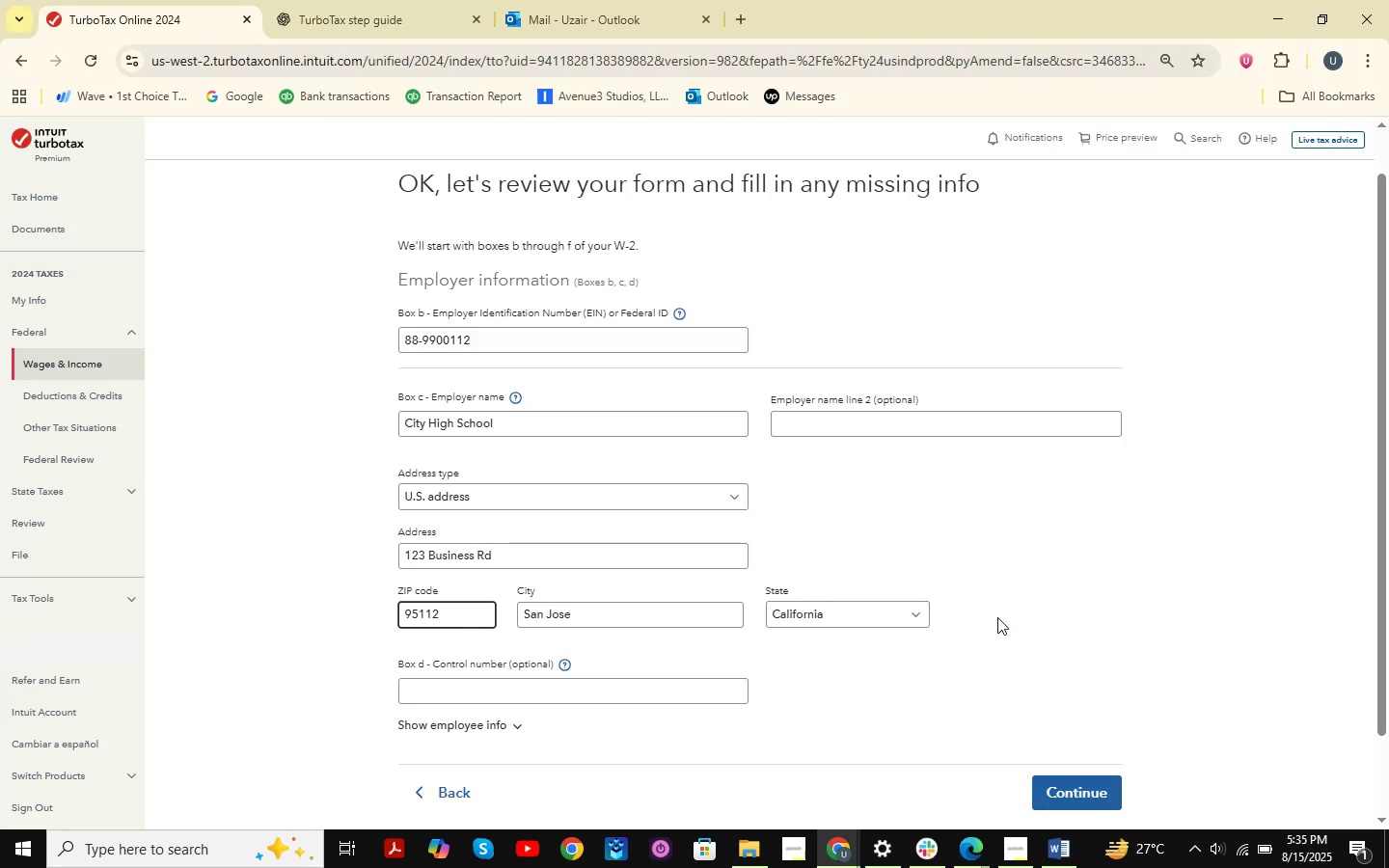 
left_click([1007, 619])
 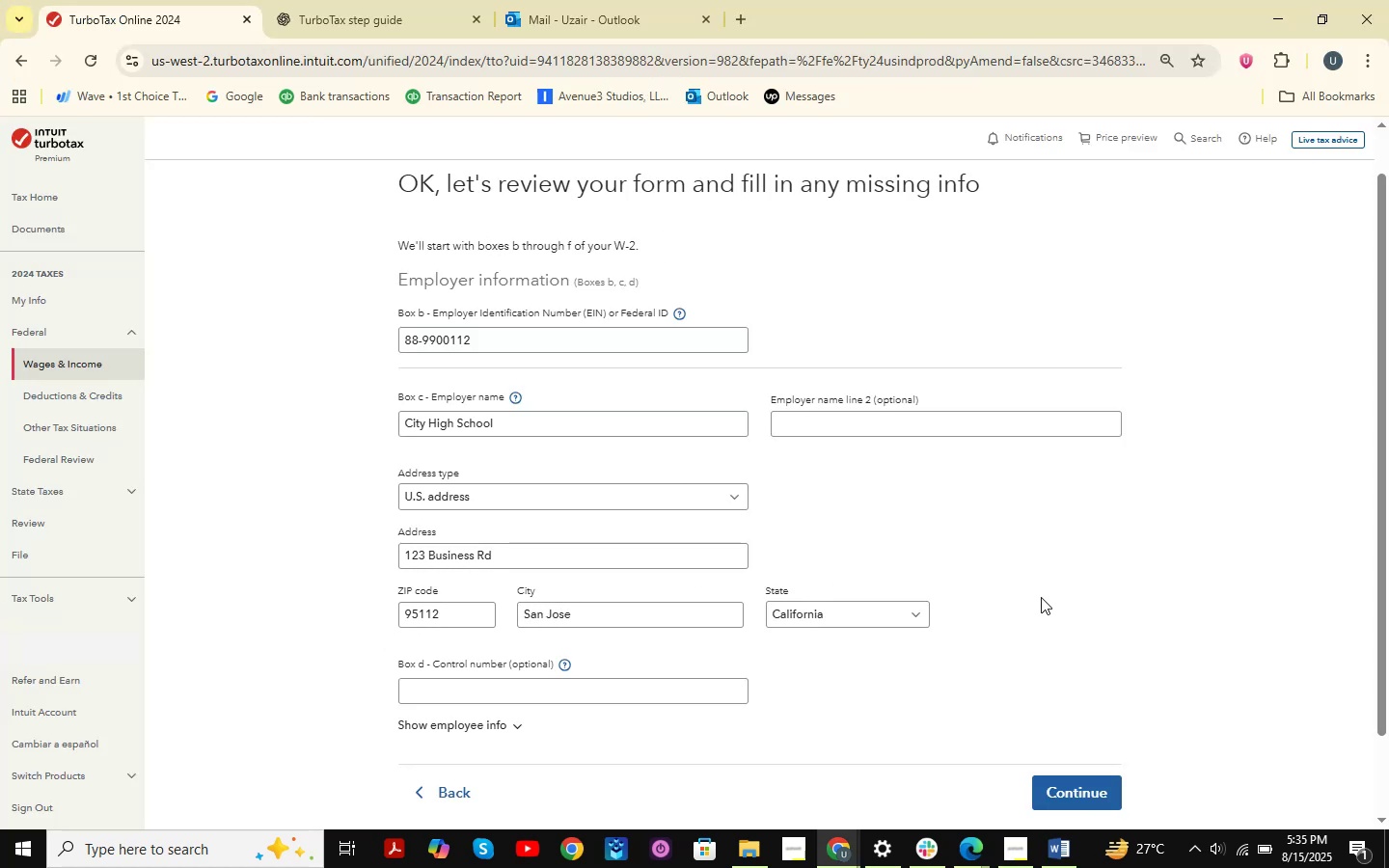 
scroll: coordinate [1044, 602], scroll_direction: down, amount: 1.0
 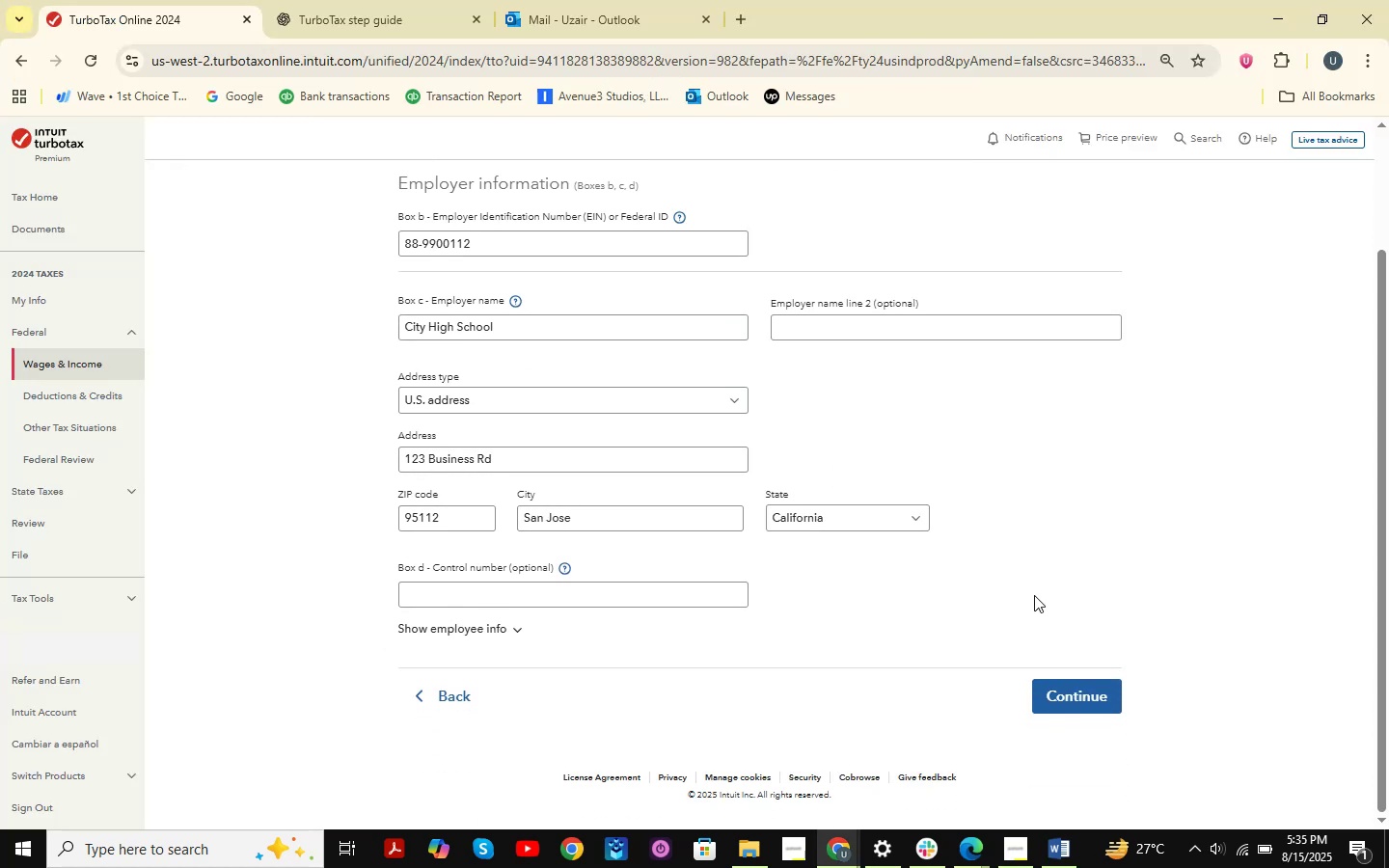 
scroll: coordinate [1021, 593], scroll_direction: up, amount: 3.0
 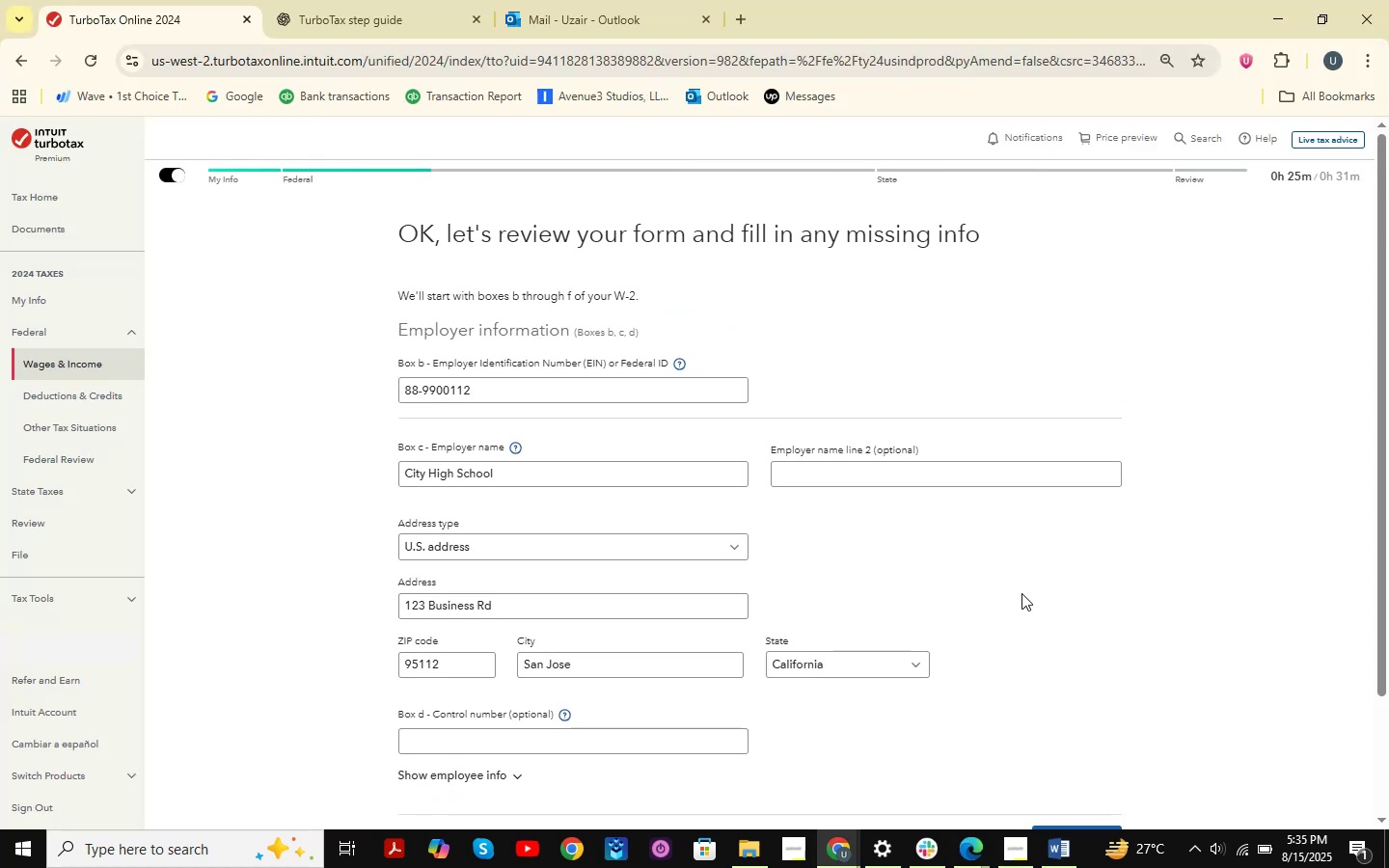 
scroll: coordinate [1021, 593], scroll_direction: down, amount: 3.0
 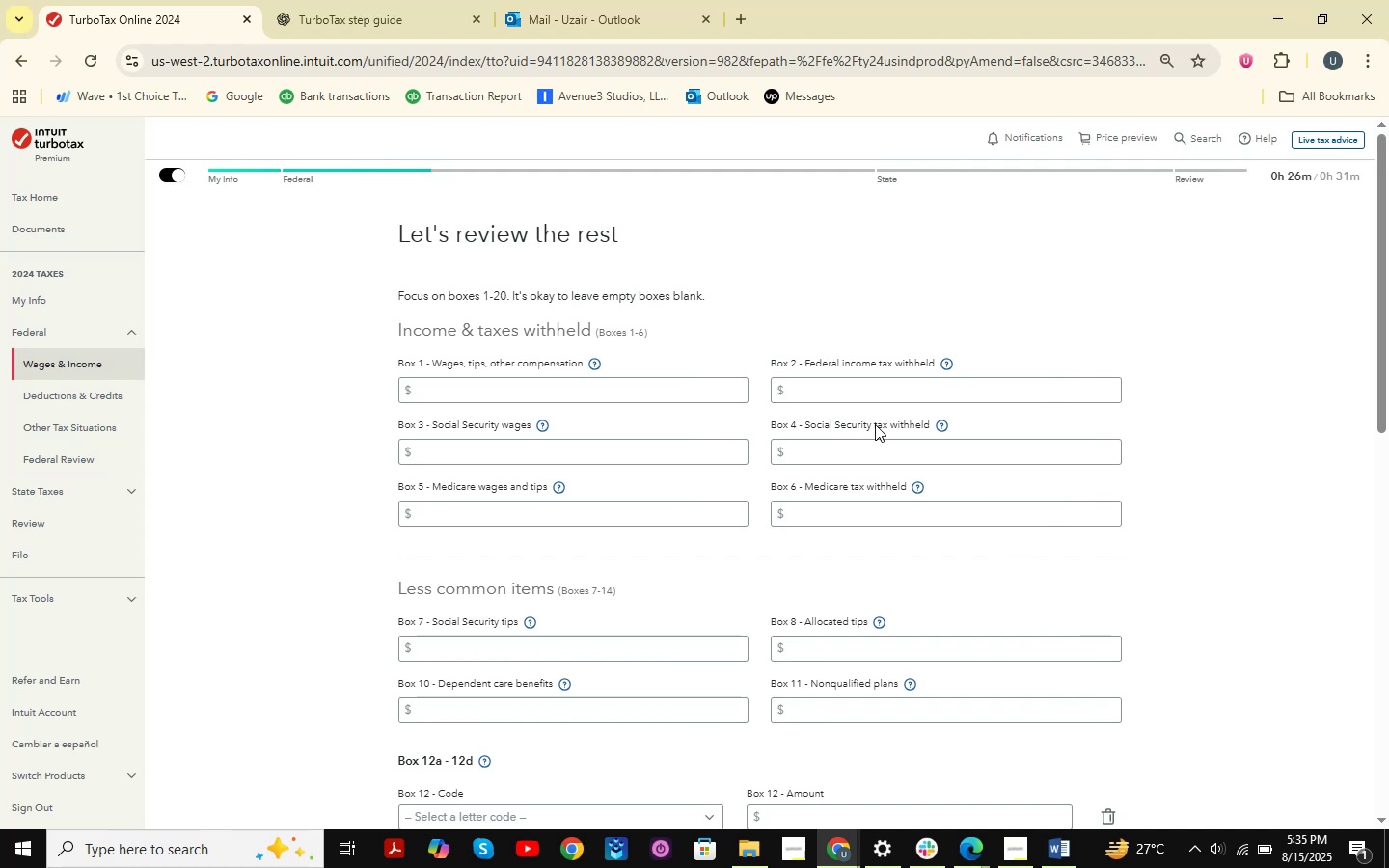 
wait(33.47)
 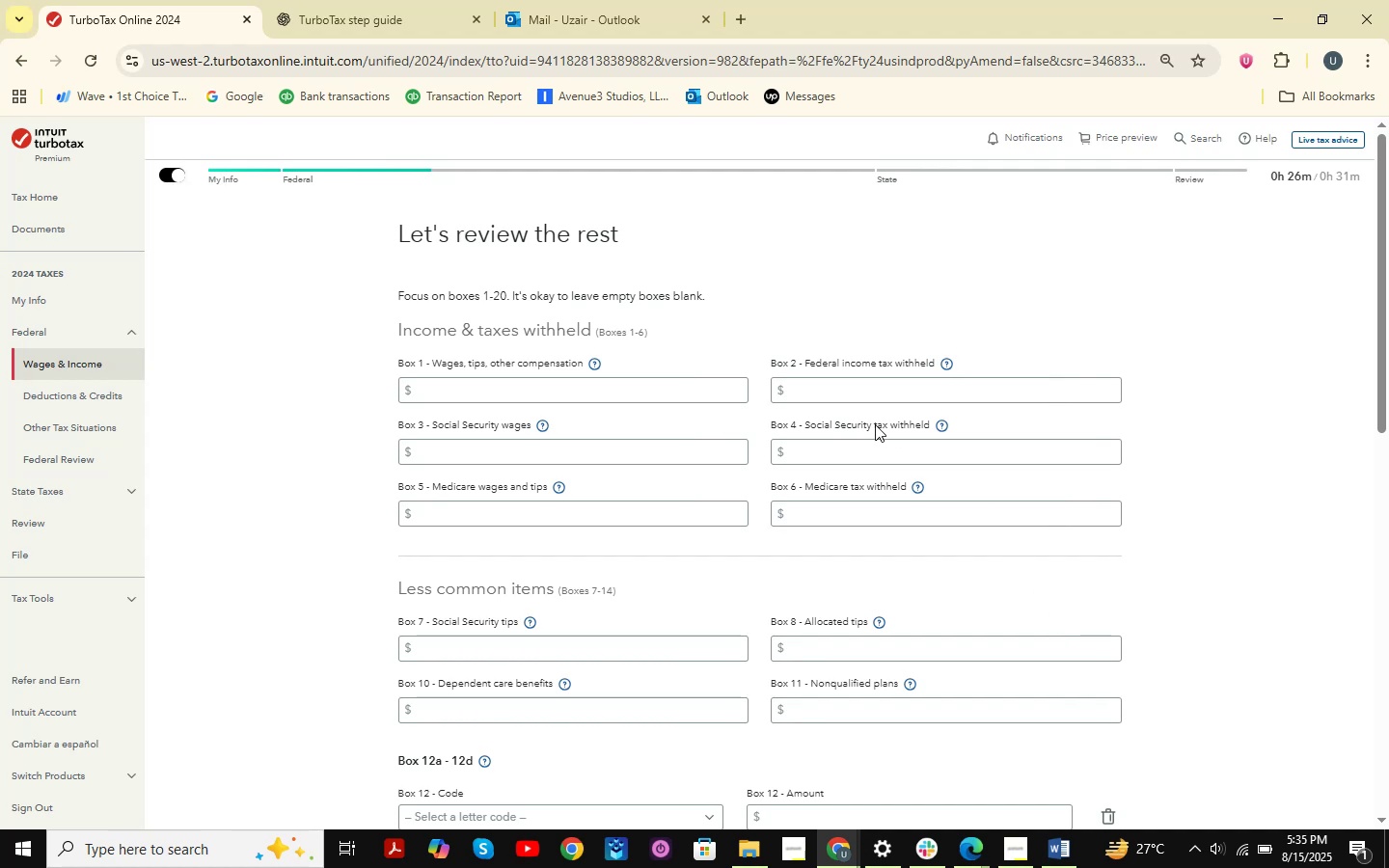 
scroll: coordinate [810, 365], scroll_direction: down, amount: 1.0
 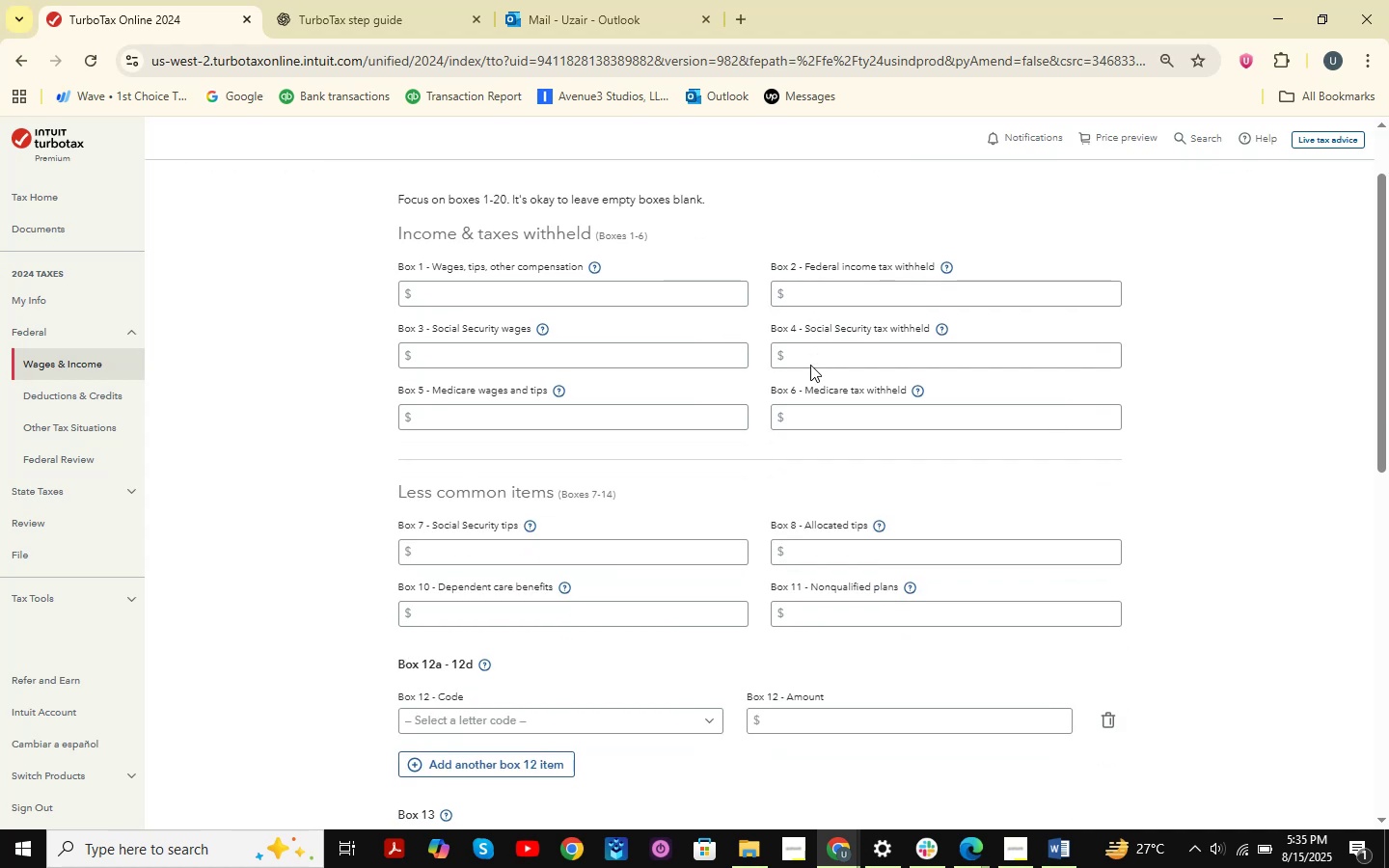 
scroll: coordinate [810, 365], scroll_direction: up, amount: 1.0
 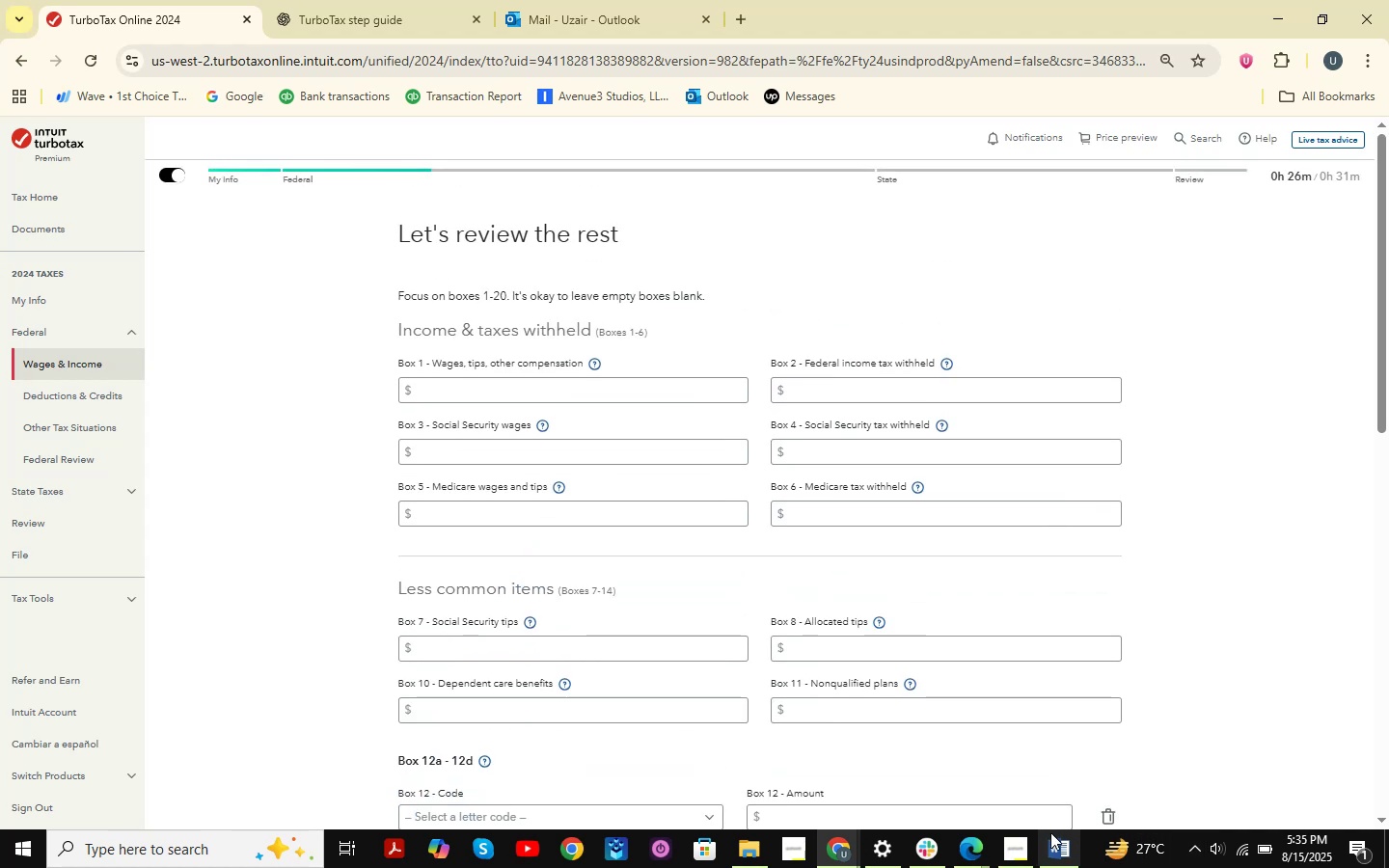 
left_click([957, 859])
 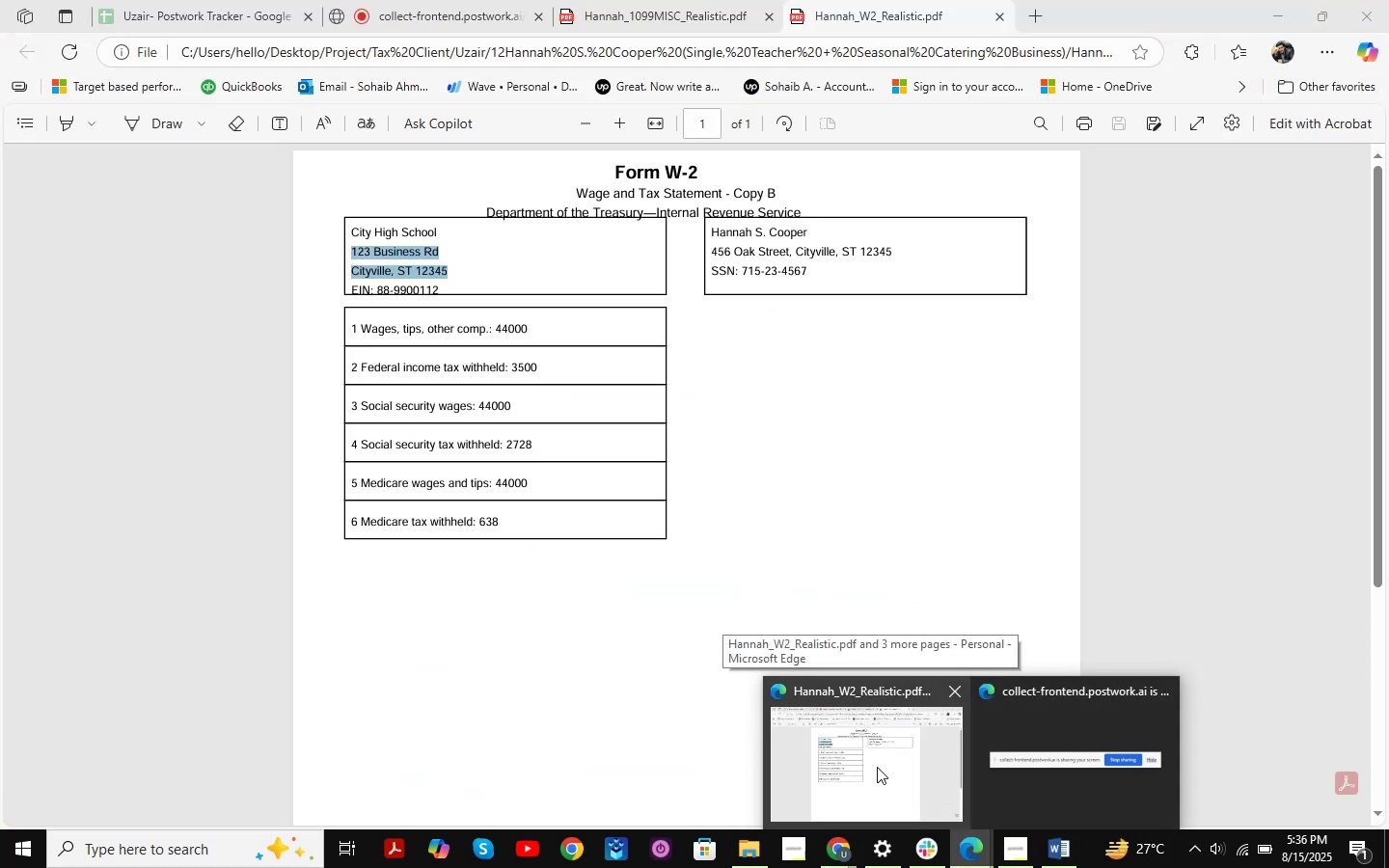 
wait(6.4)
 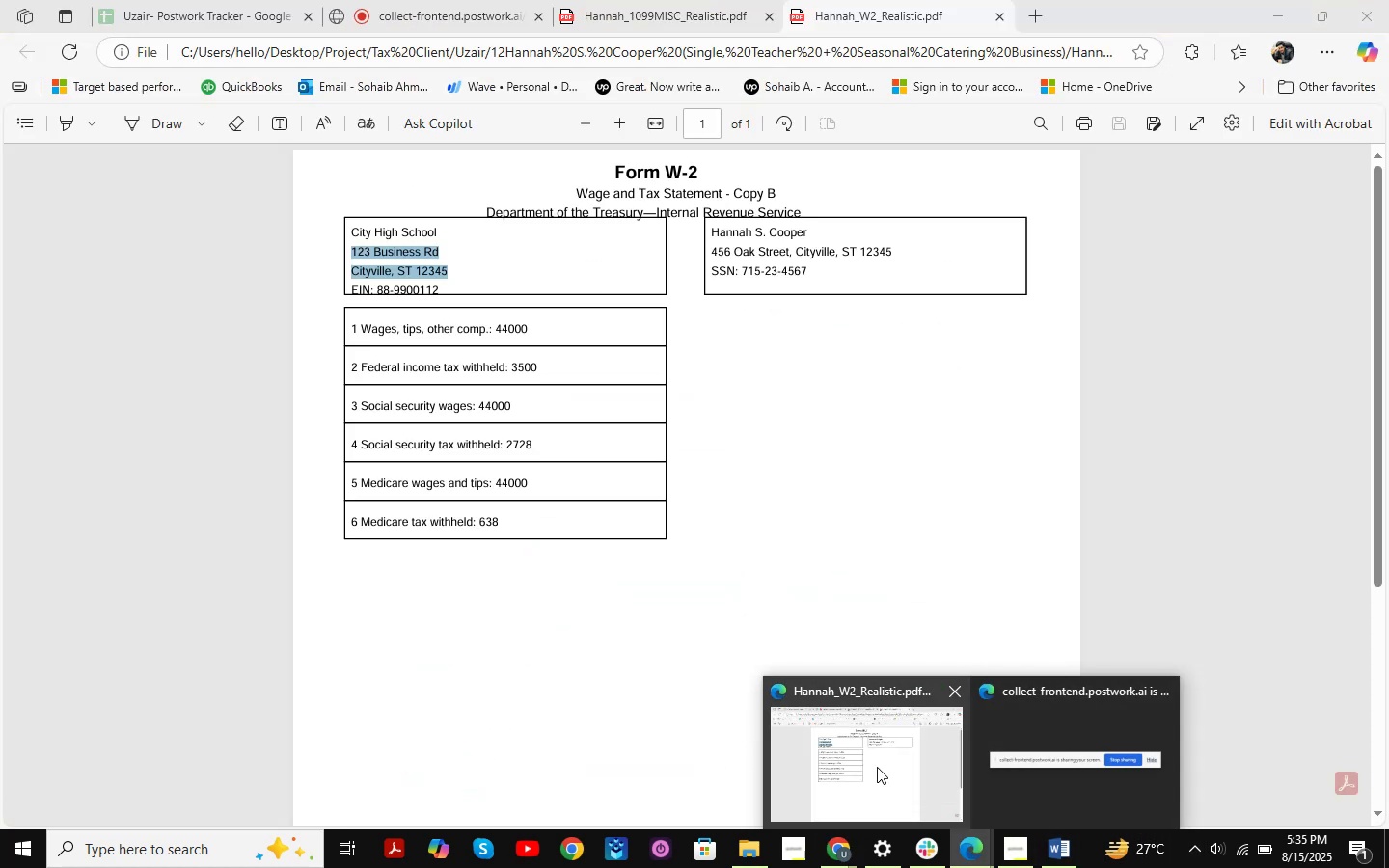 
left_click([877, 767])
 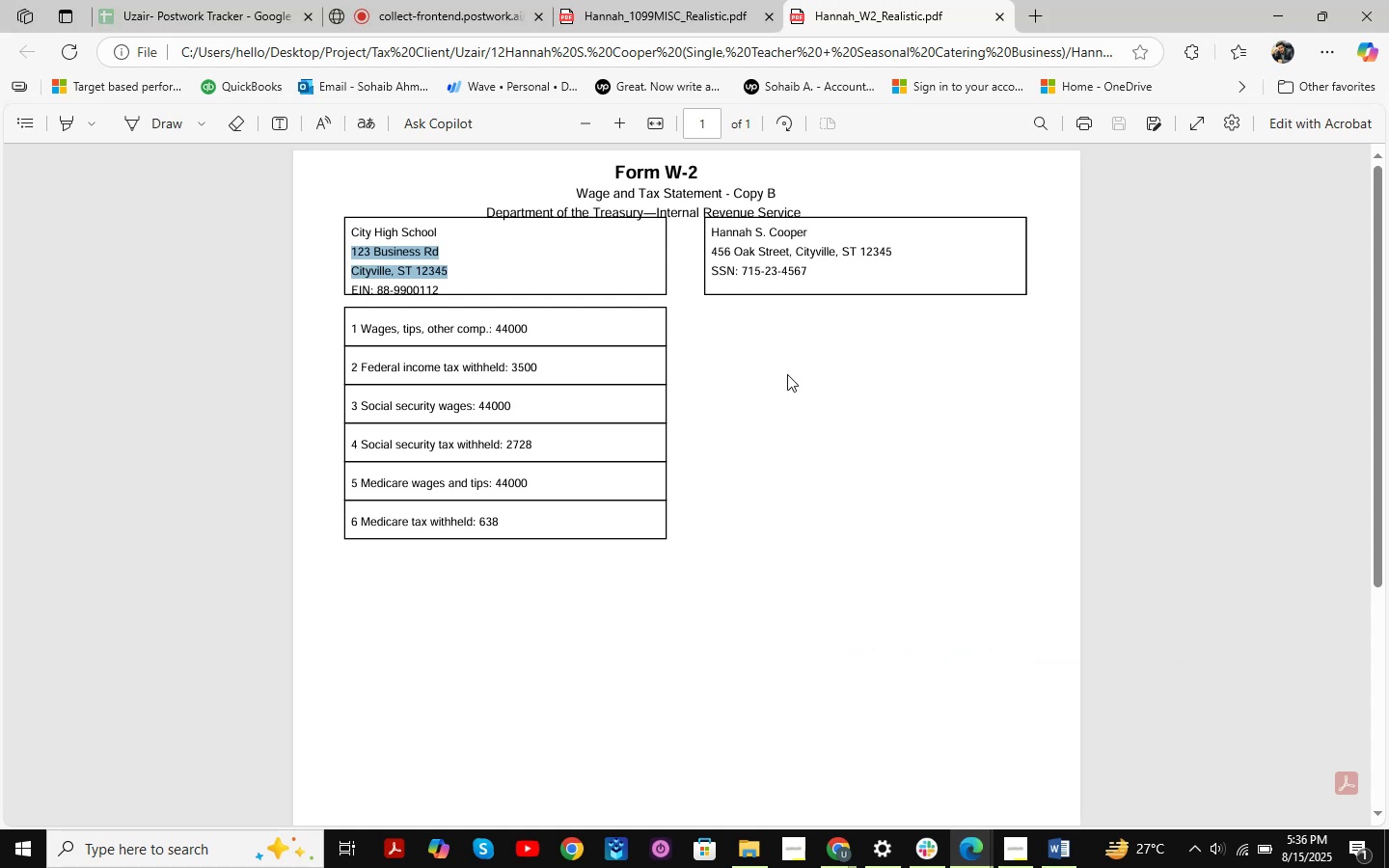 
left_click([787, 374])
 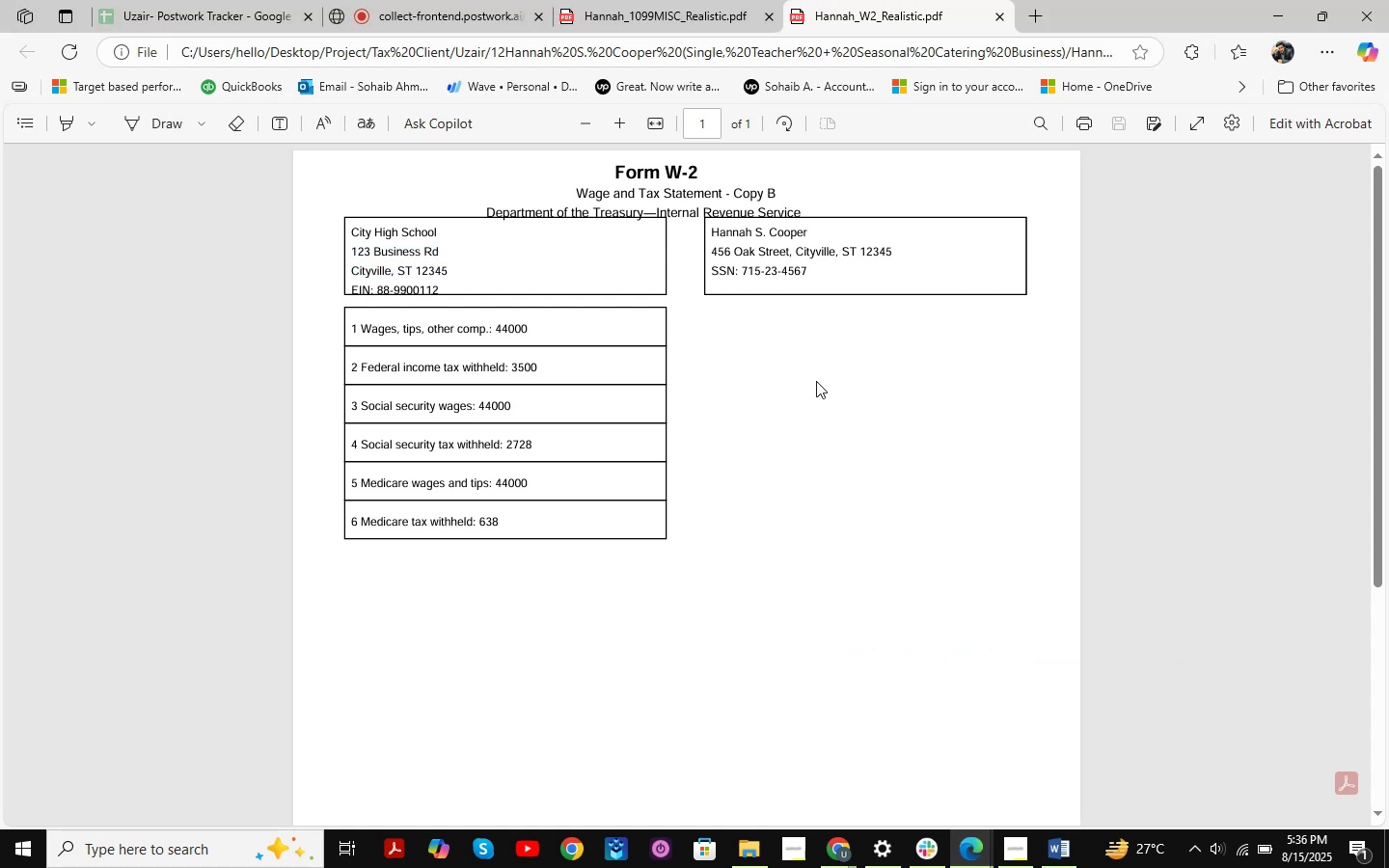 
key(Alt+Tab)
 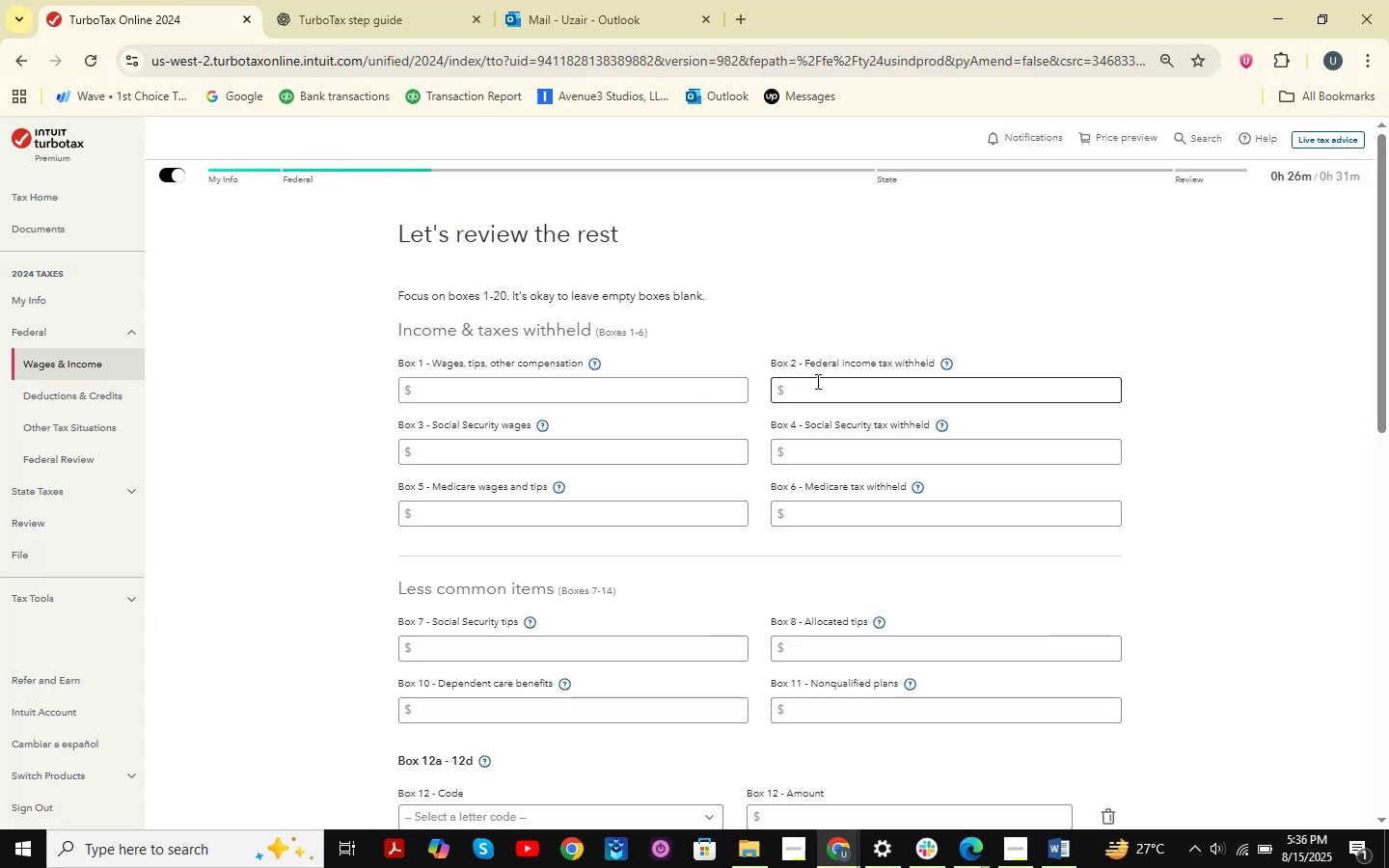 
key(Alt+AltLeft)
 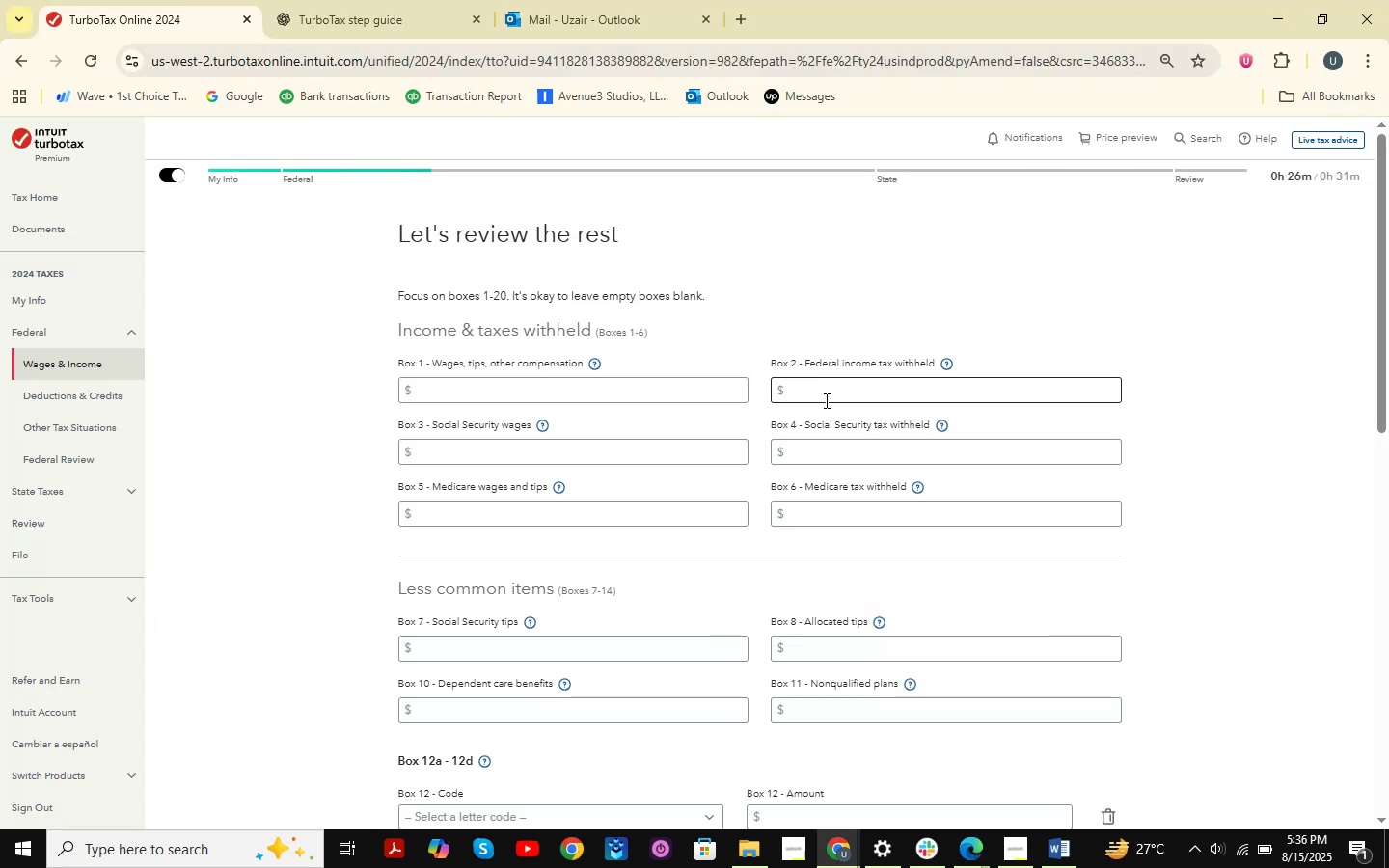 
key(Alt+Tab)
 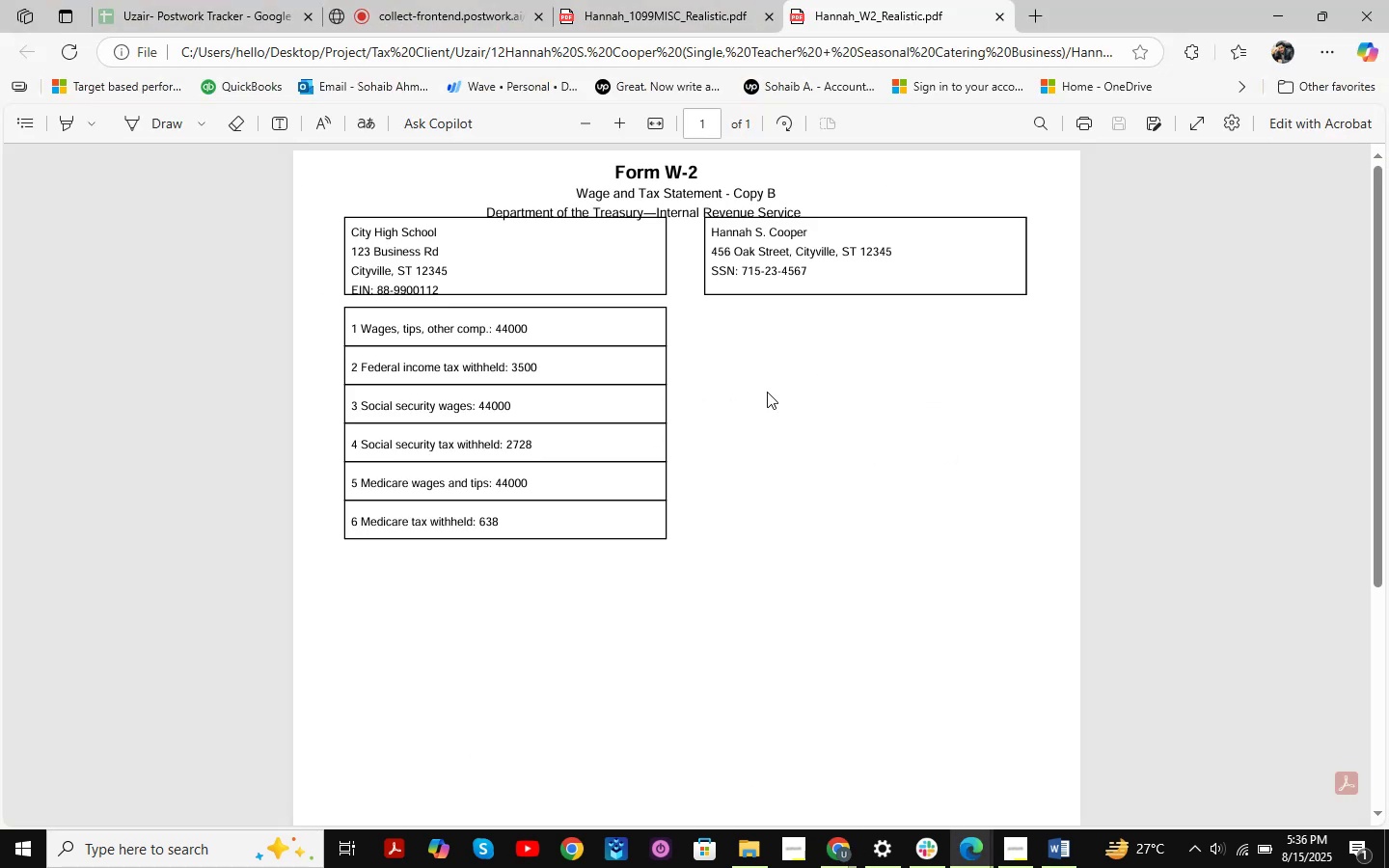 
scroll: coordinate [731, 372], scroll_direction: up, amount: 2.0
 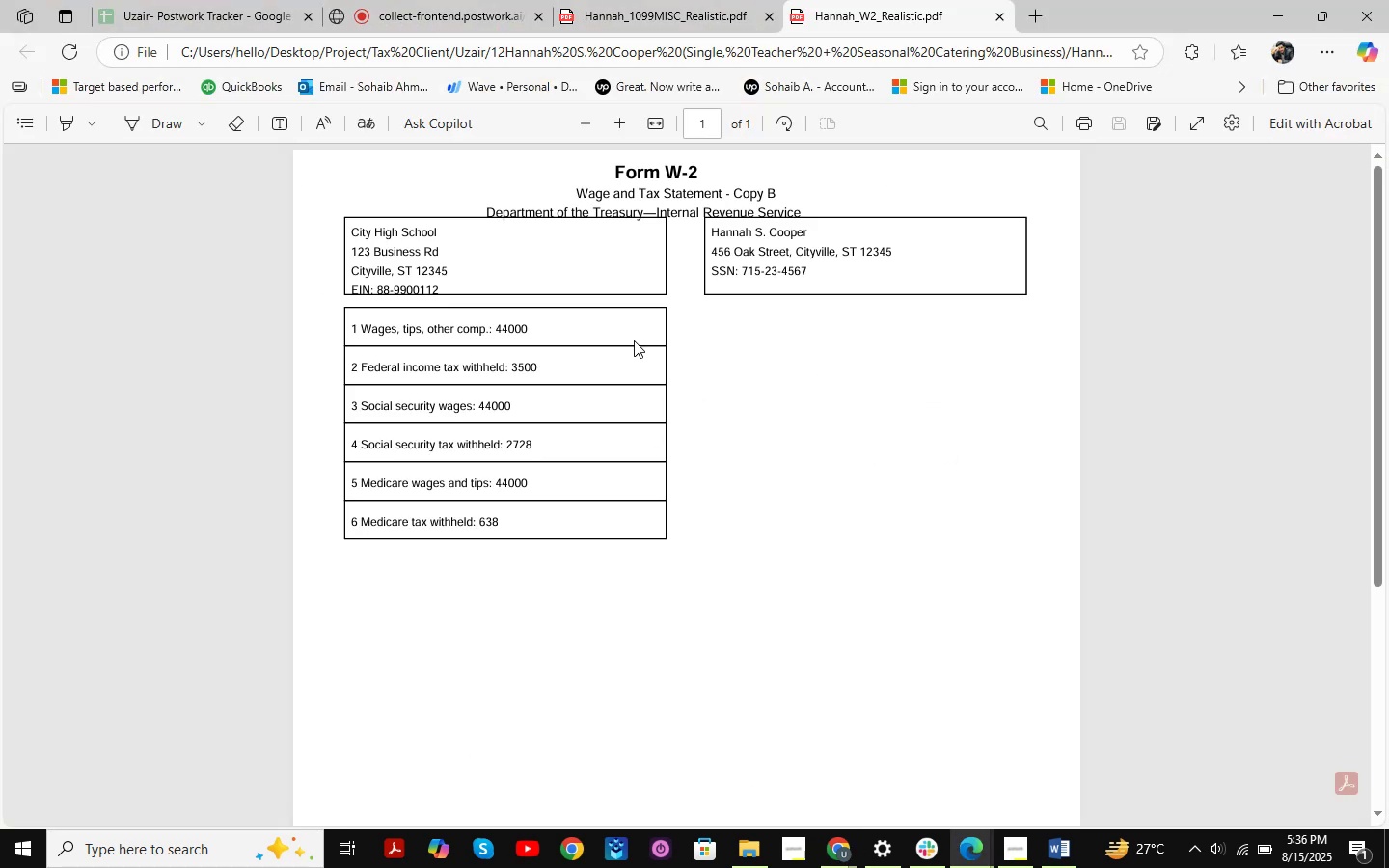 
key(Alt+AltLeft)
 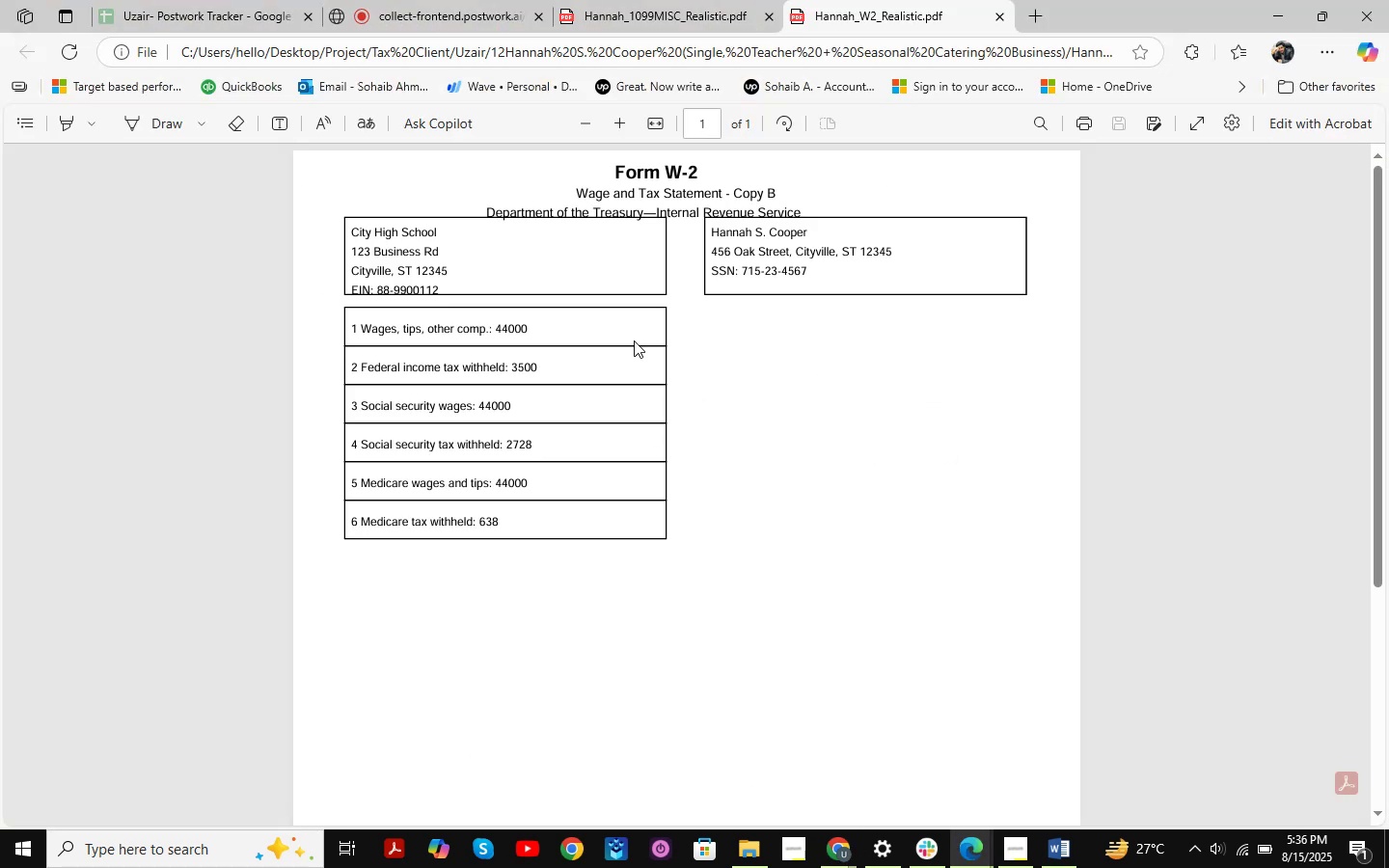 
key(Alt+Tab)
 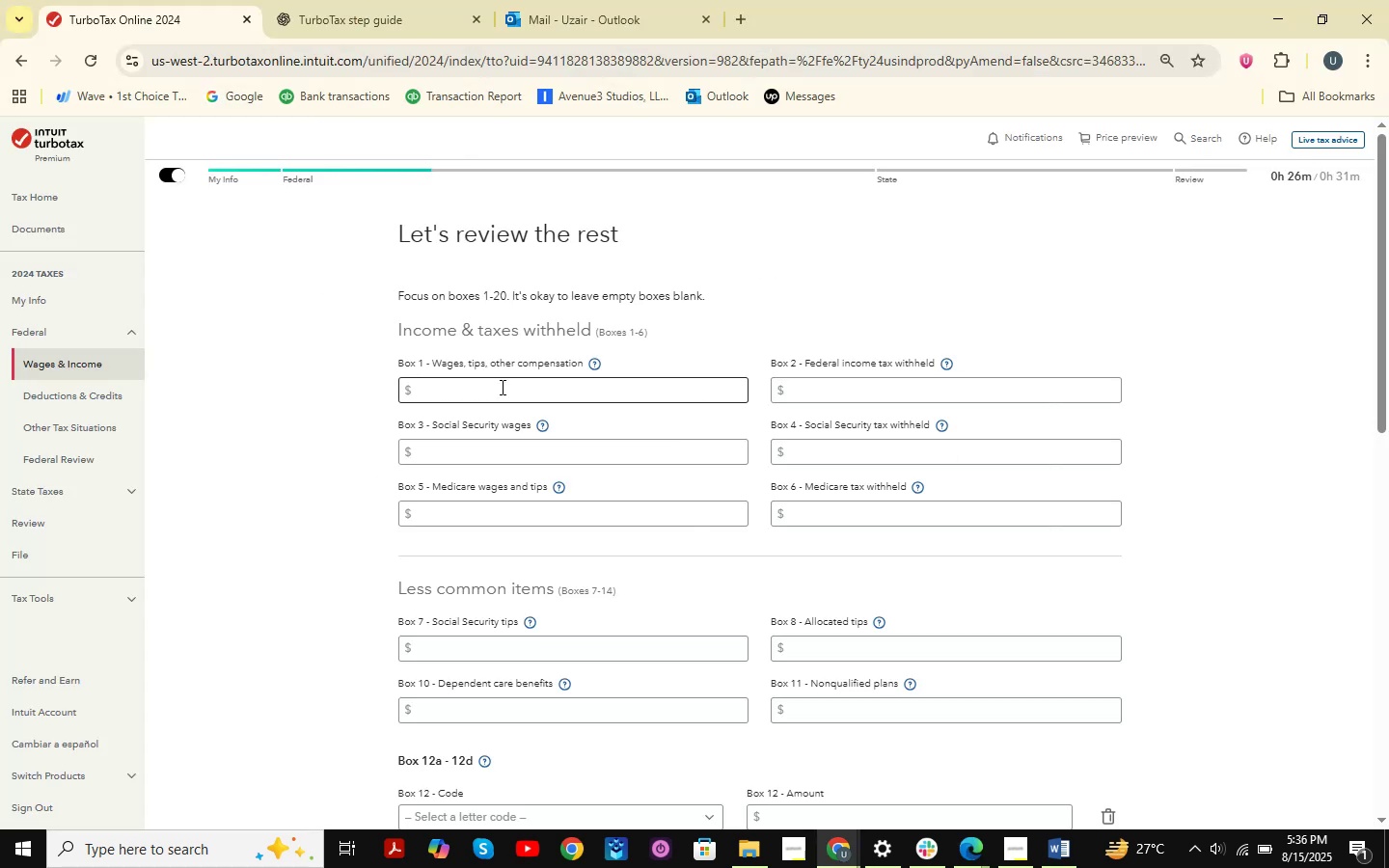 
left_click([501, 389])
 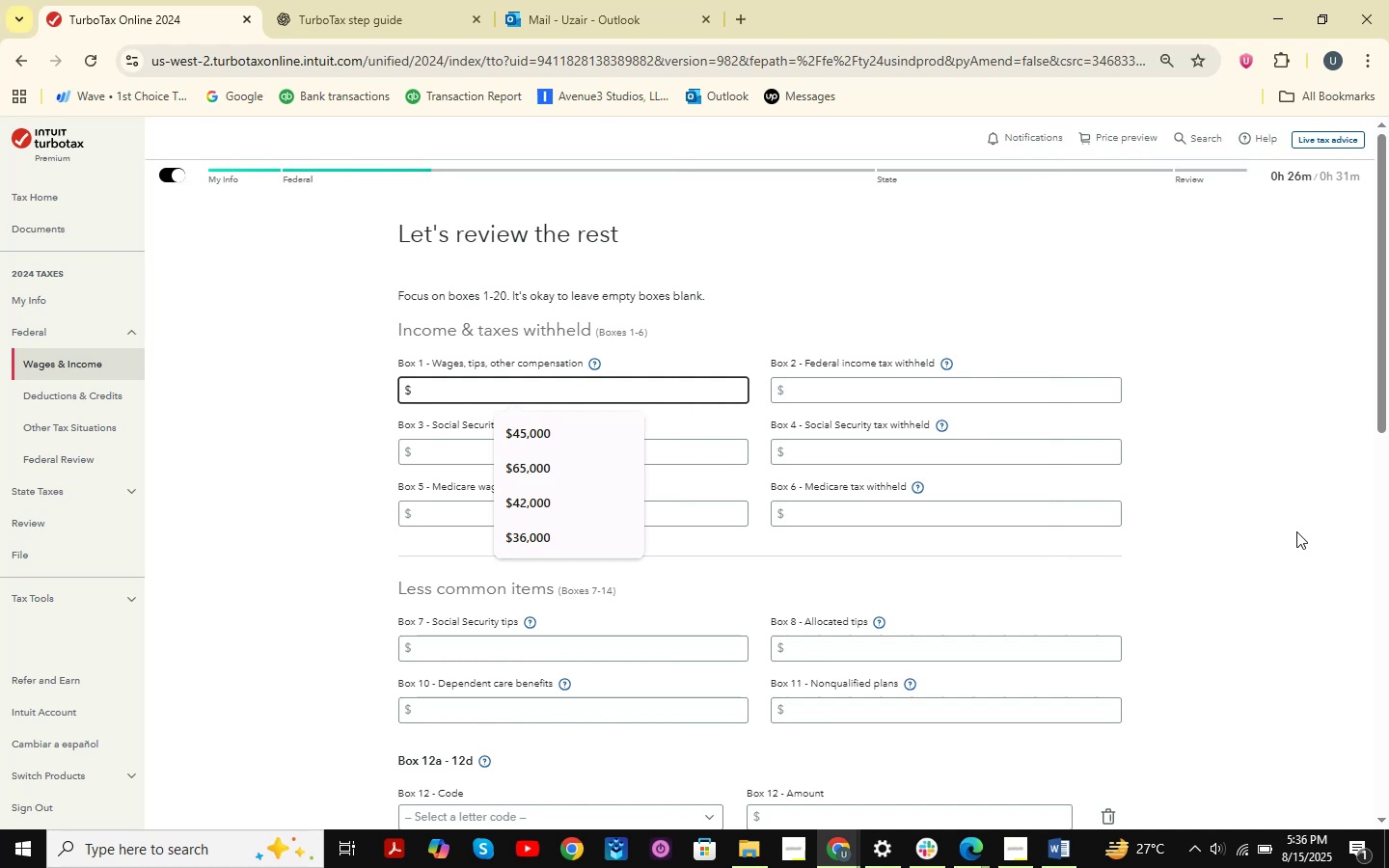 
key(Numpad4)
 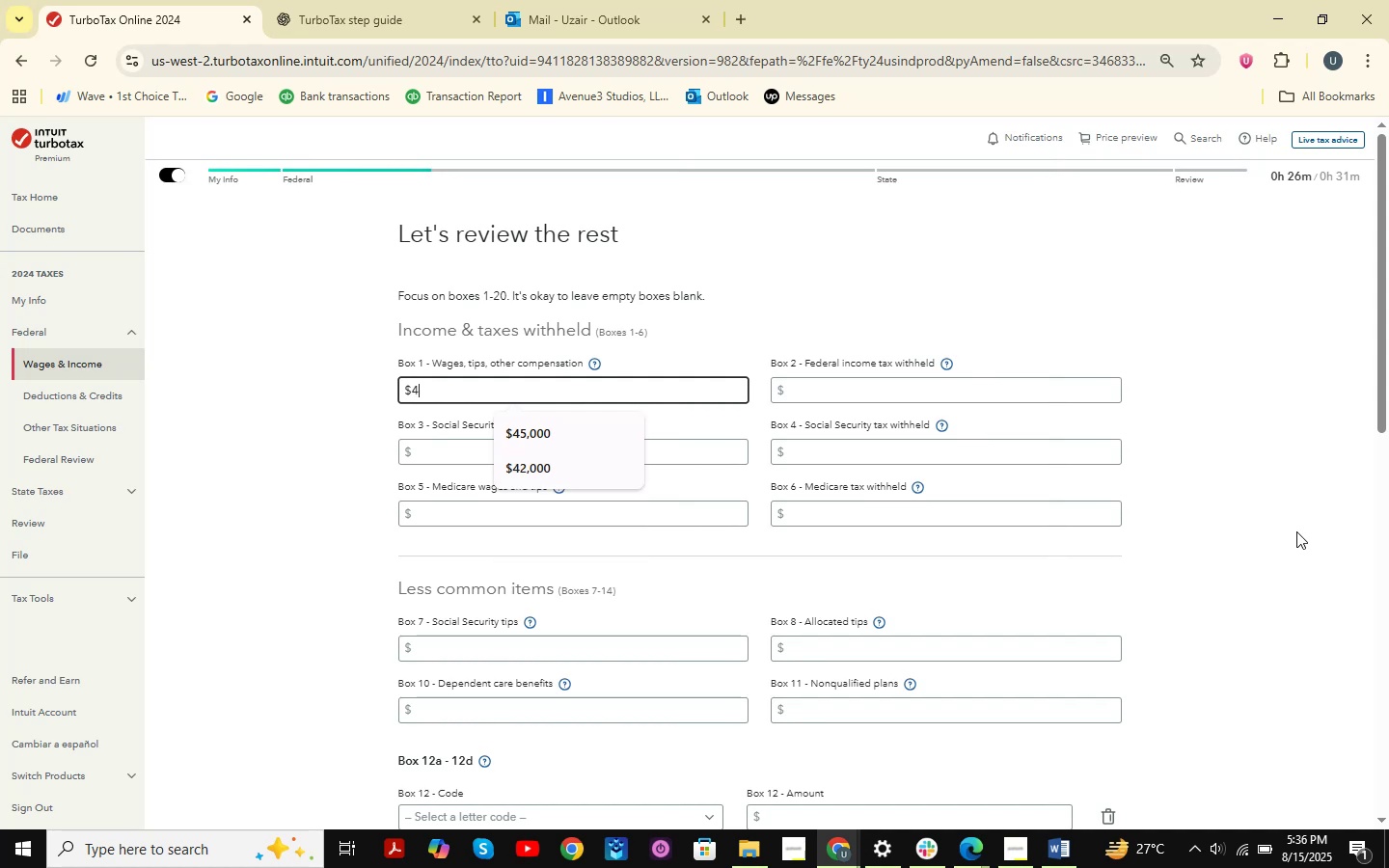 
key(Numpad4)
 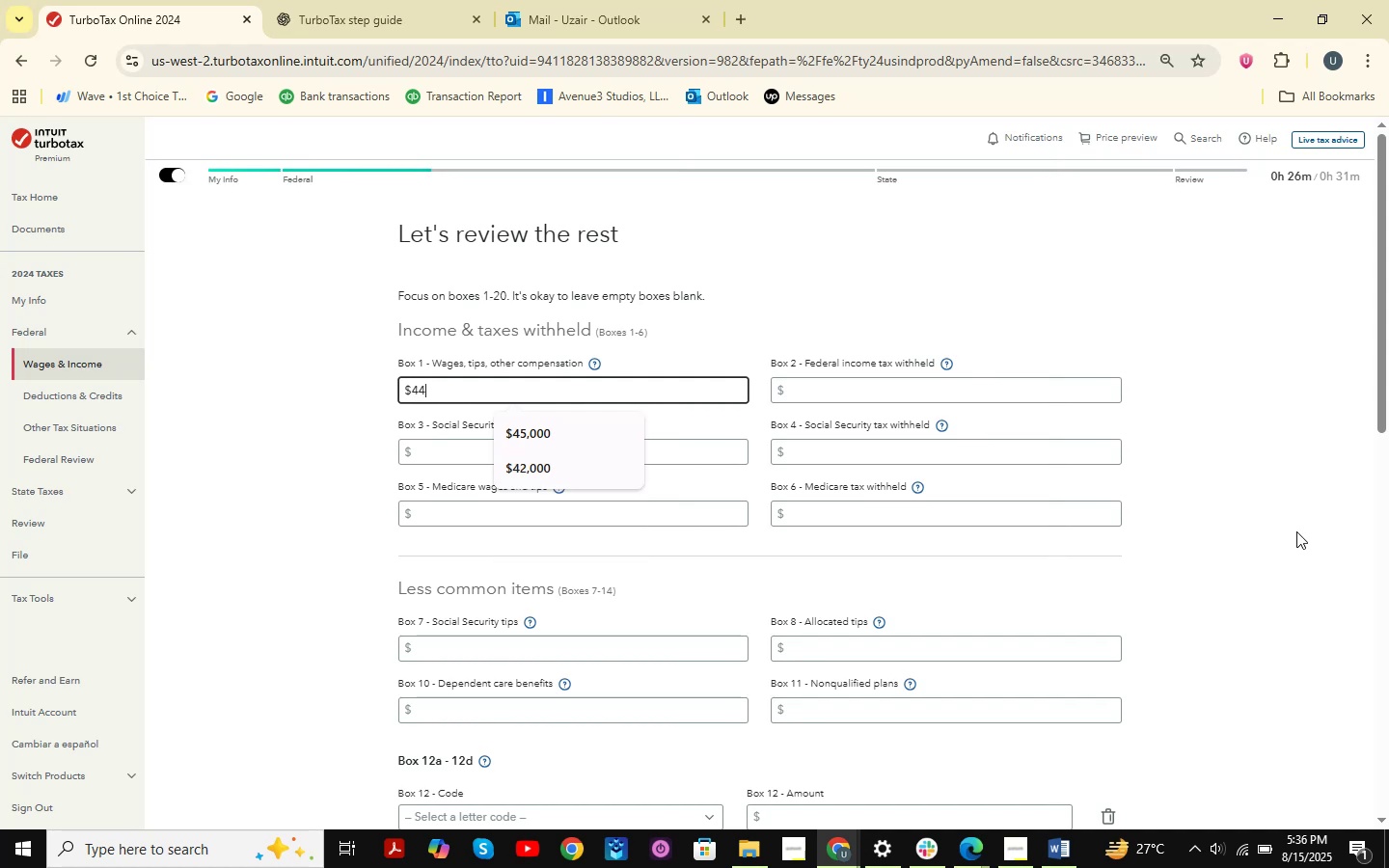 
key(Numpad0)
 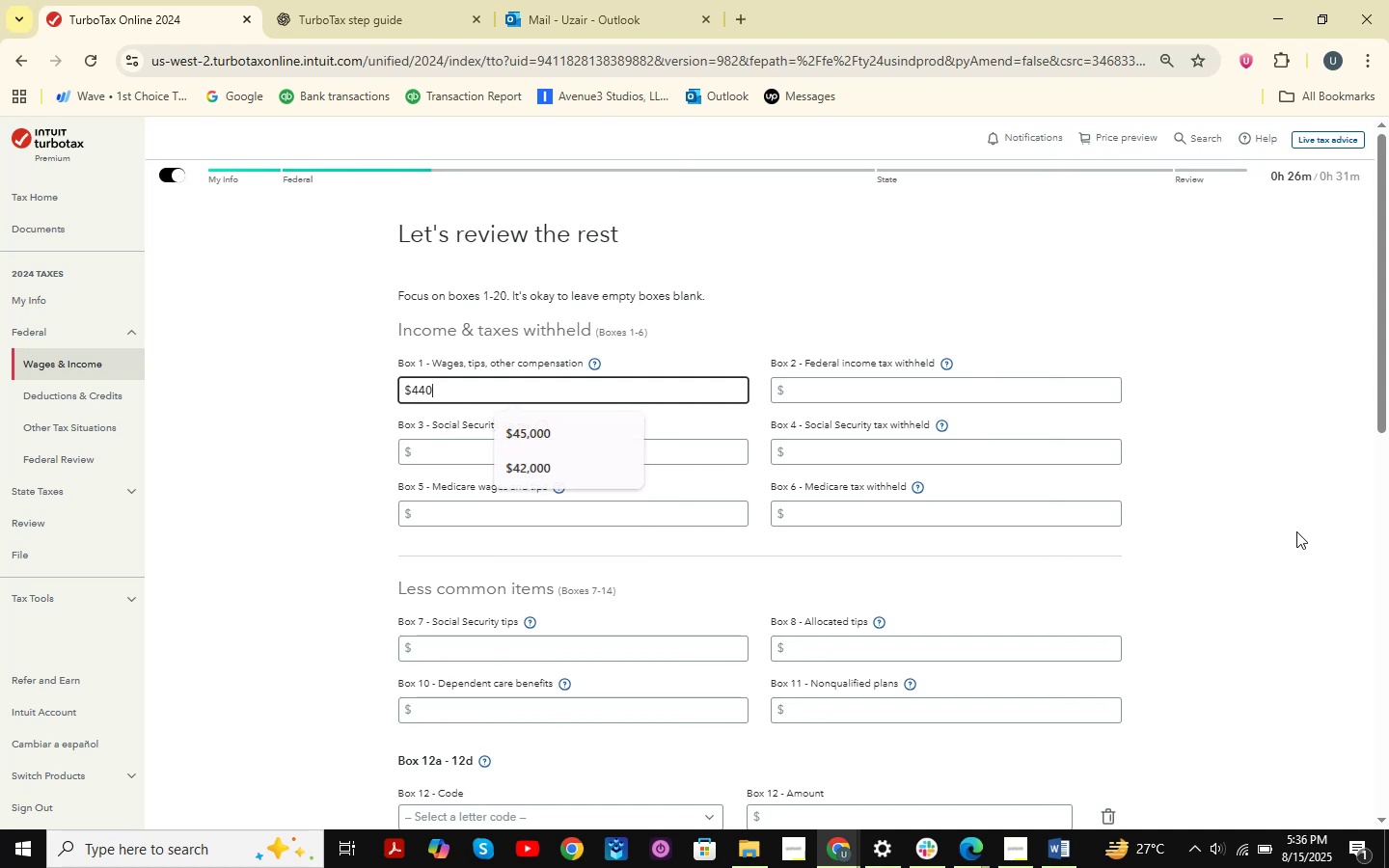 
key(Numpad0)
 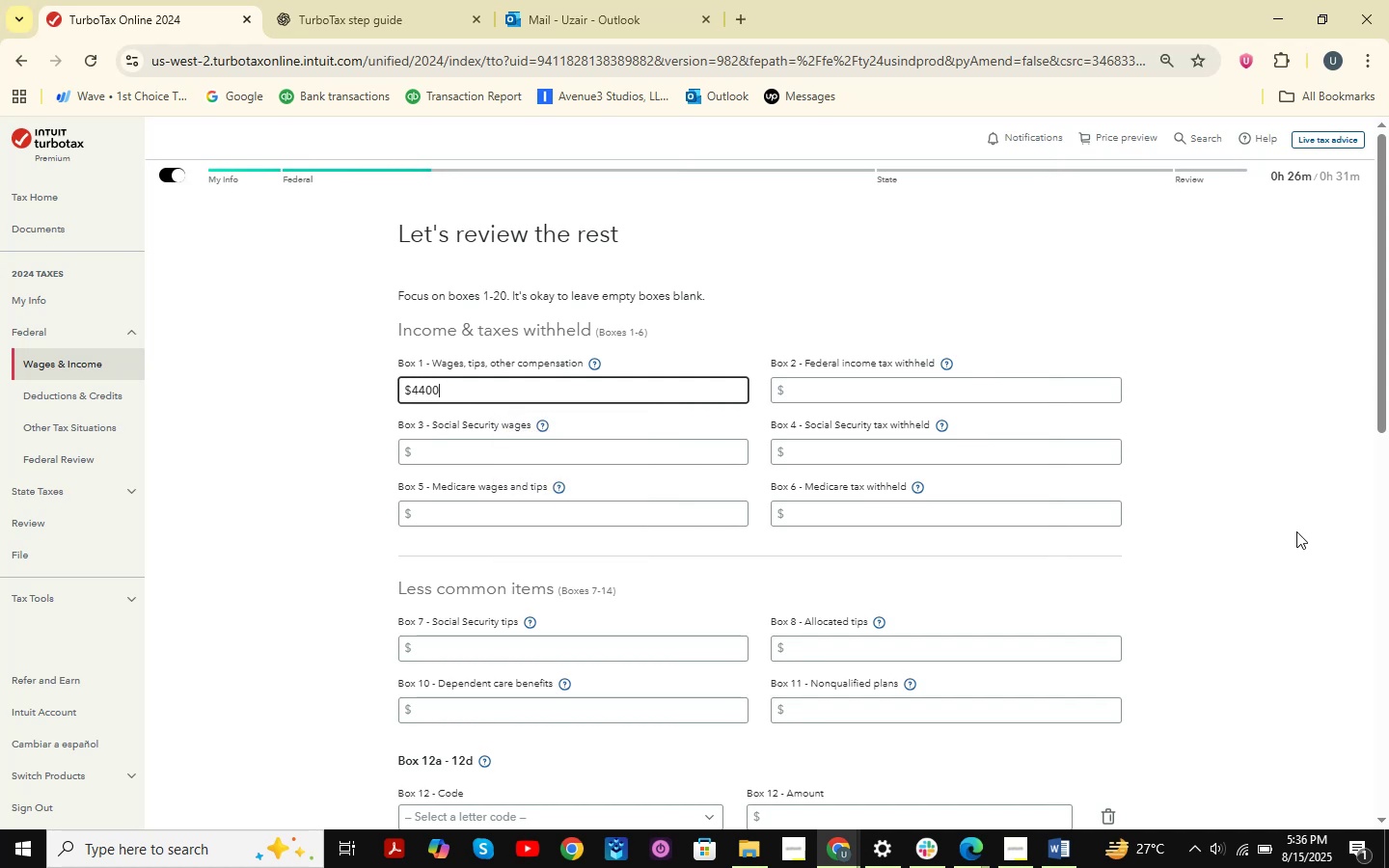 
key(Numpad0)
 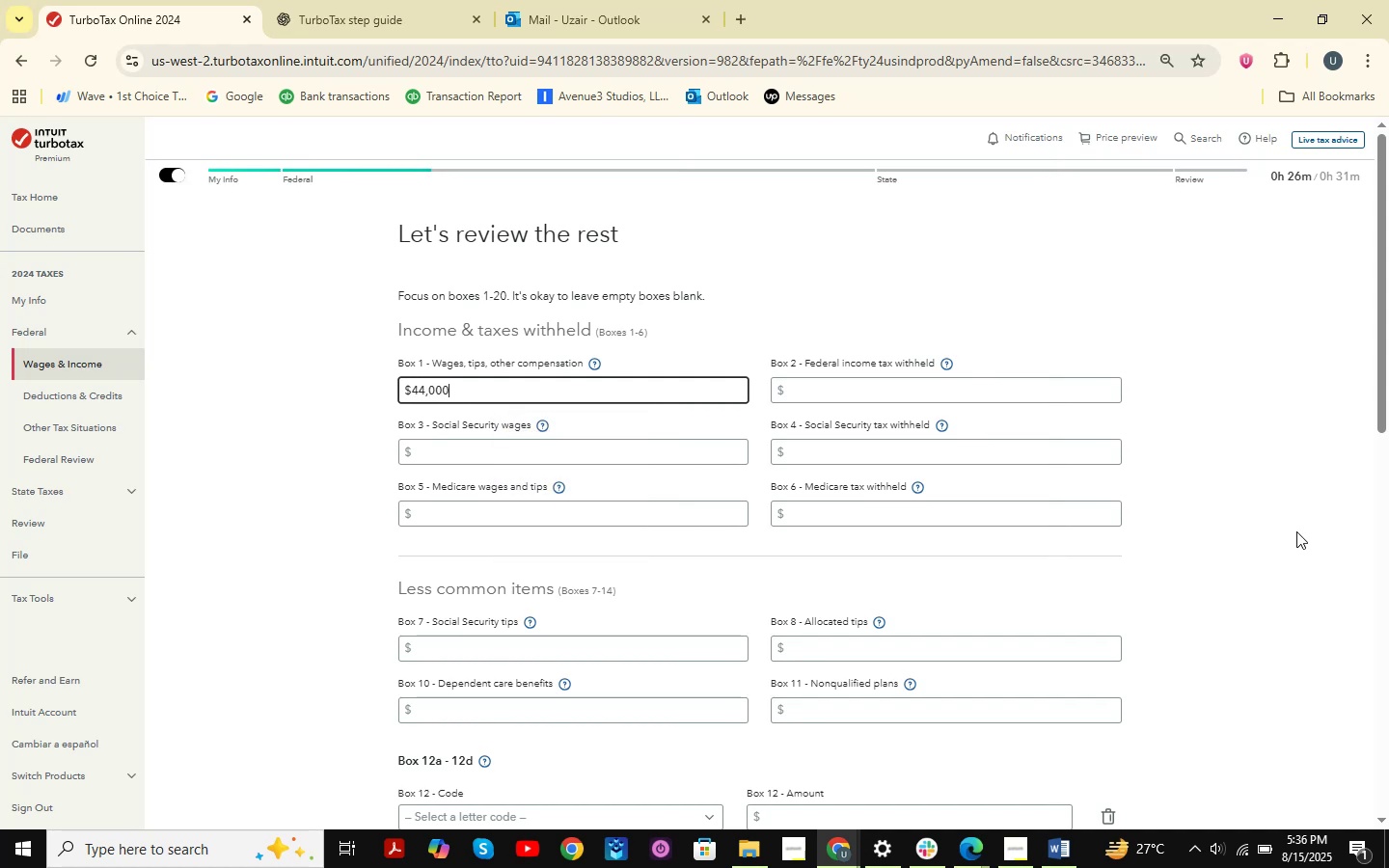 
key(Alt+AltLeft)
 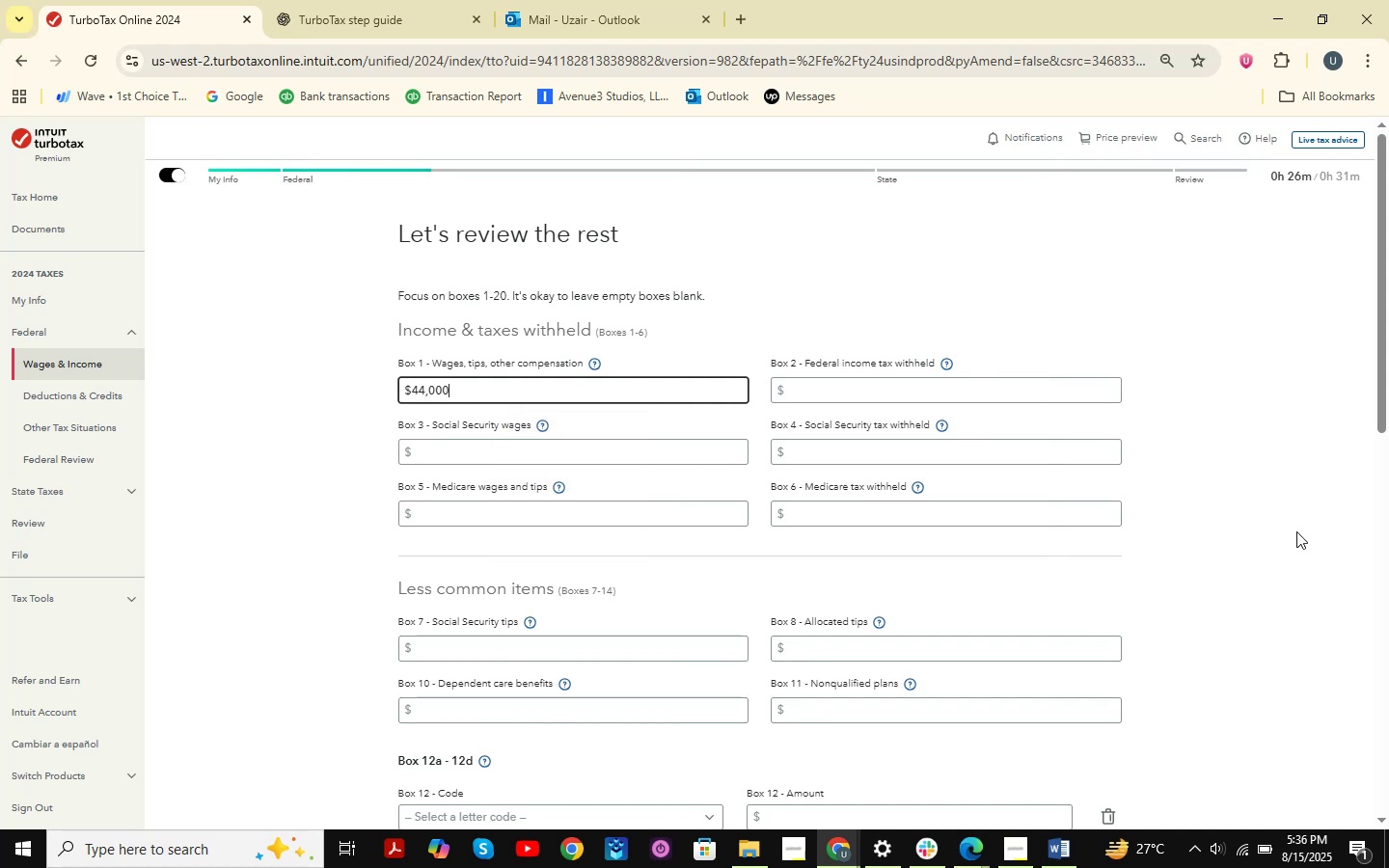 
key(Alt+Tab)
 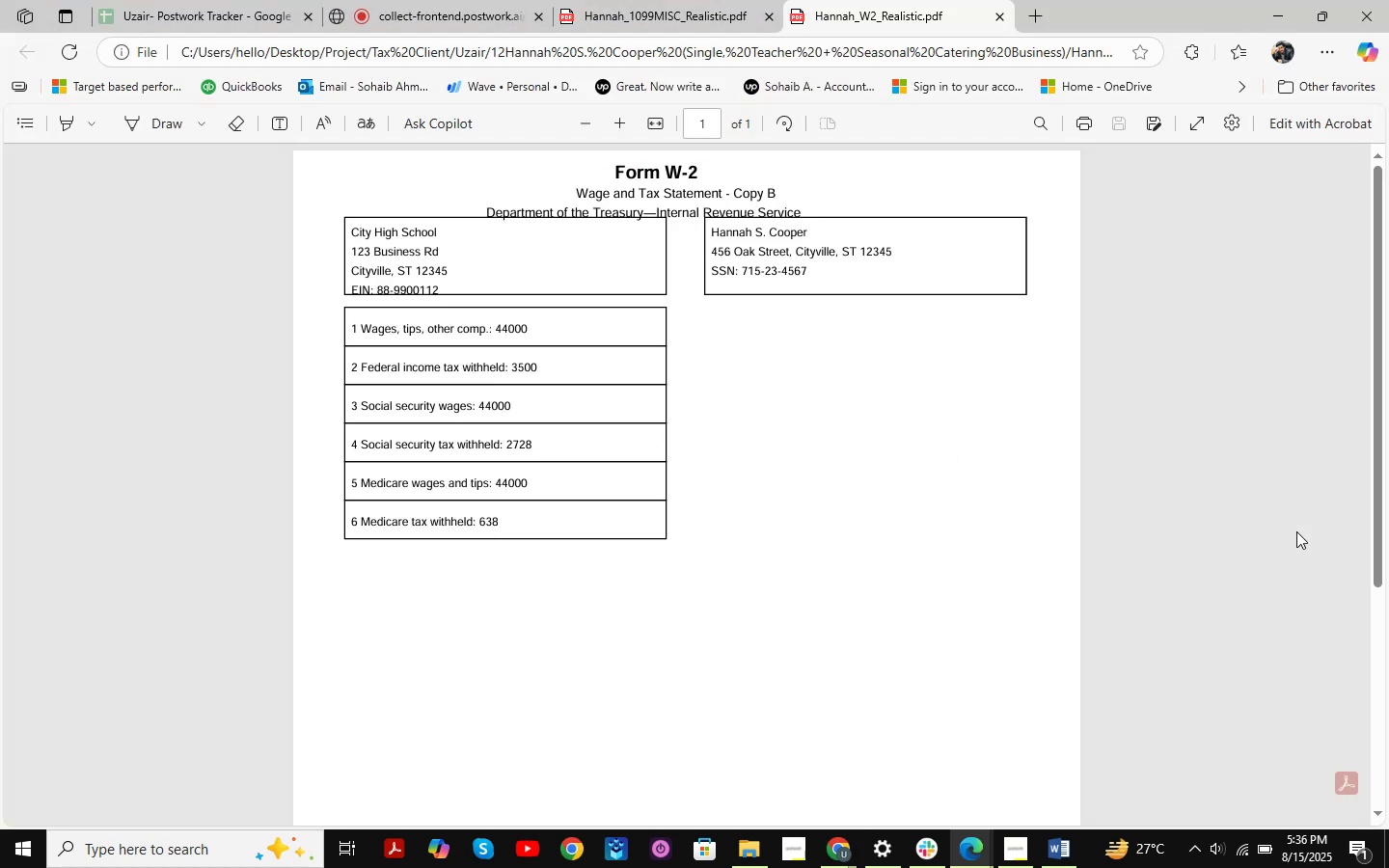 
key(Alt+AltLeft)
 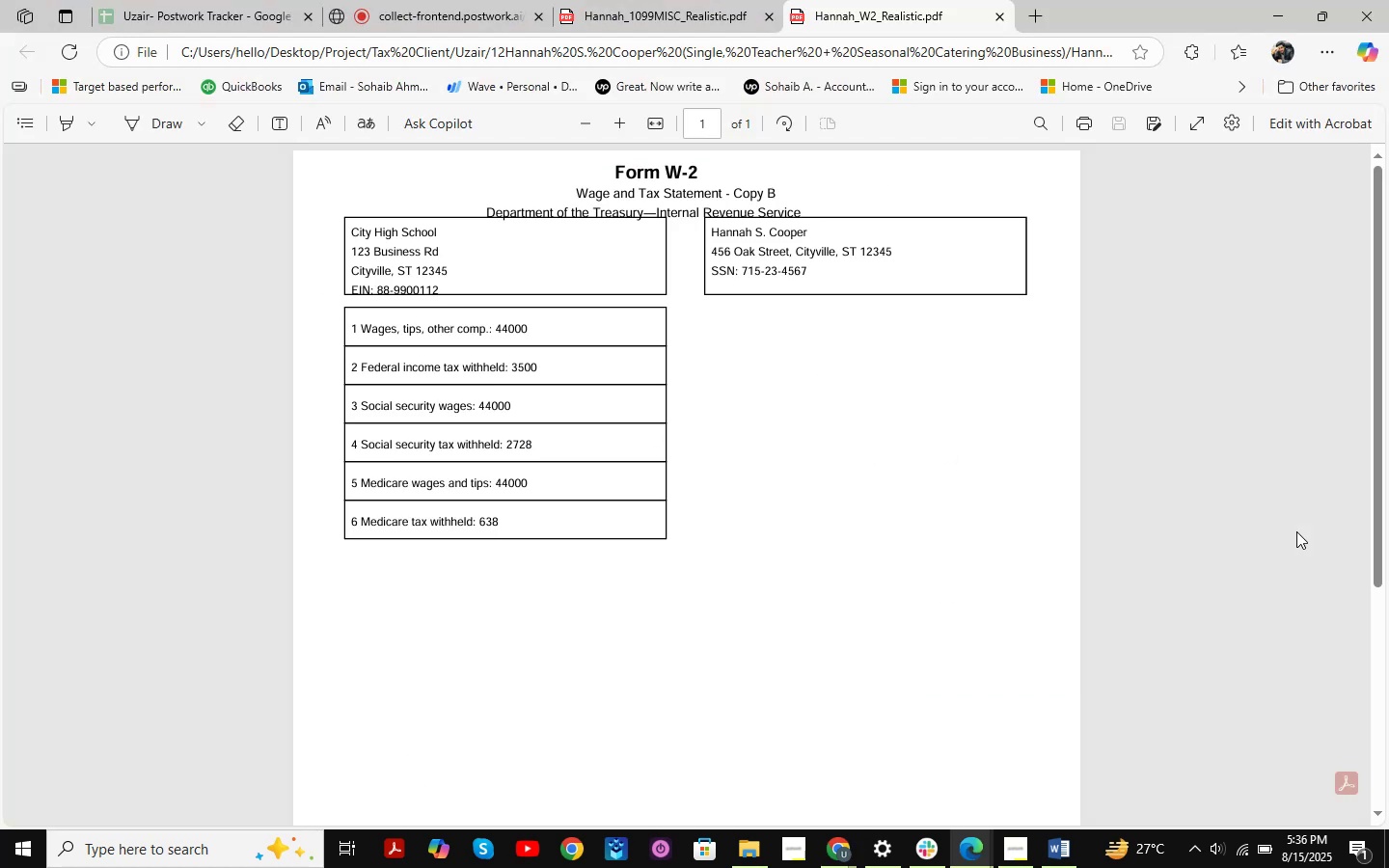 
key(Alt+Tab)
 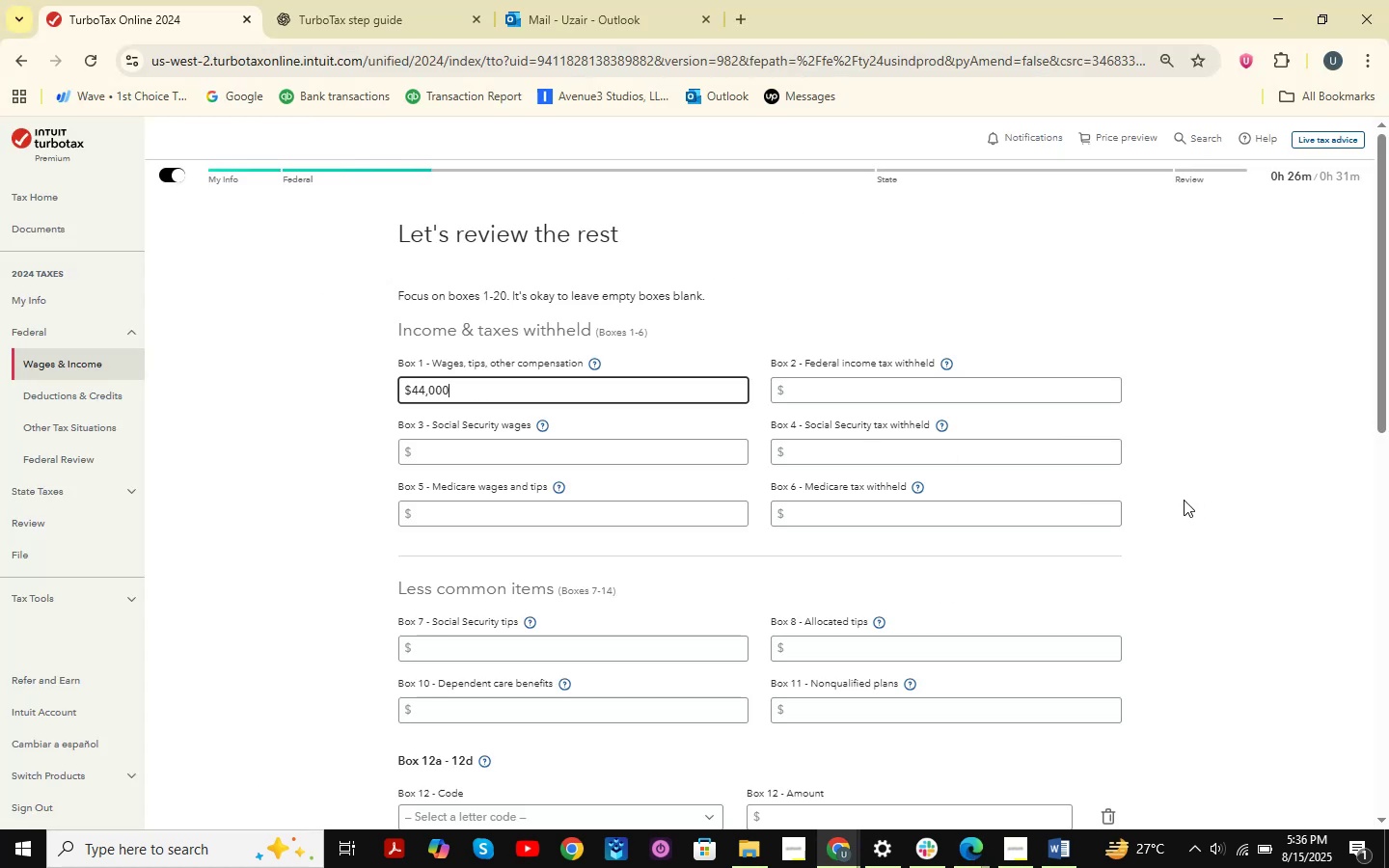 
key(Alt+AltLeft)
 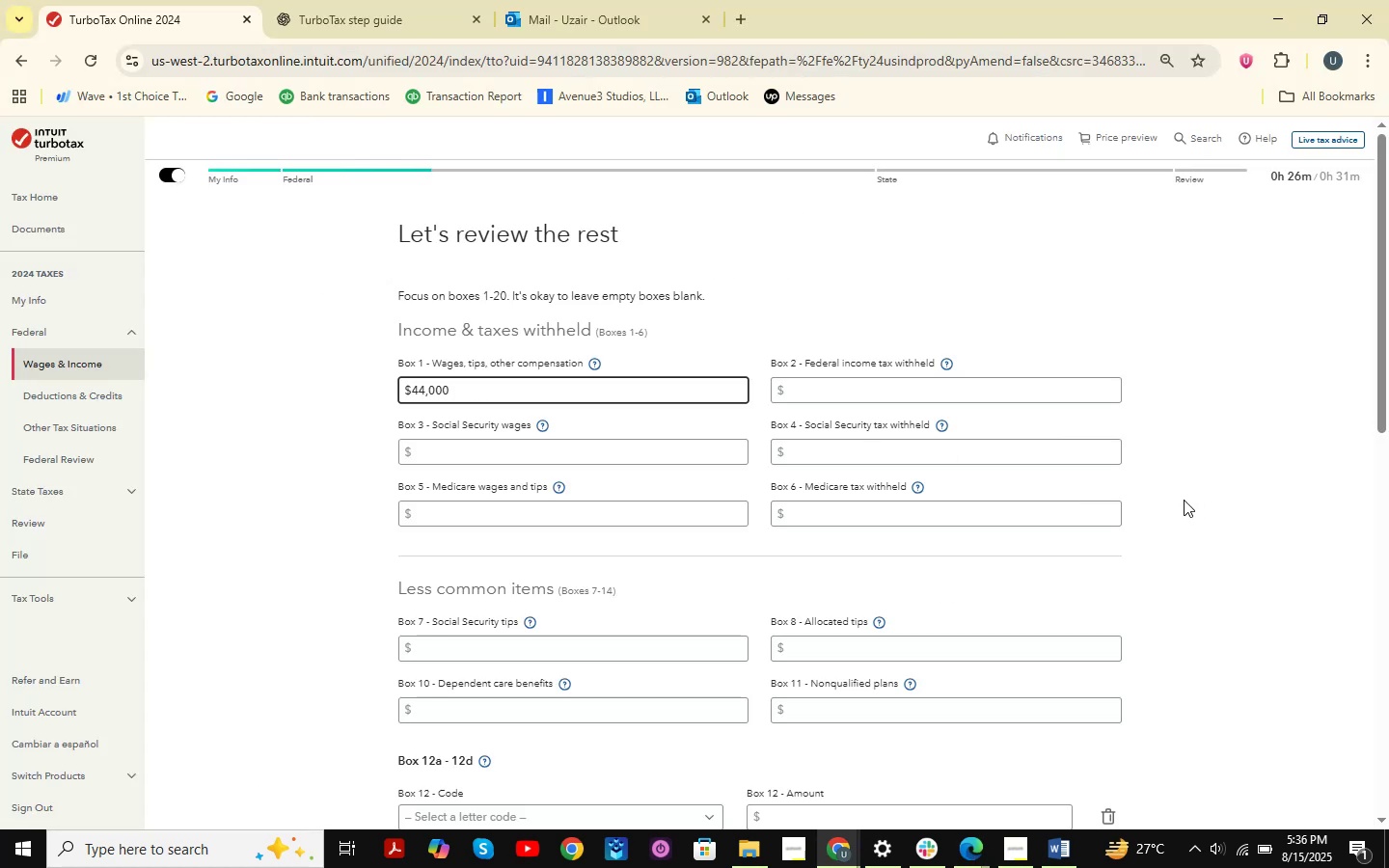 
key(Alt+Tab)
 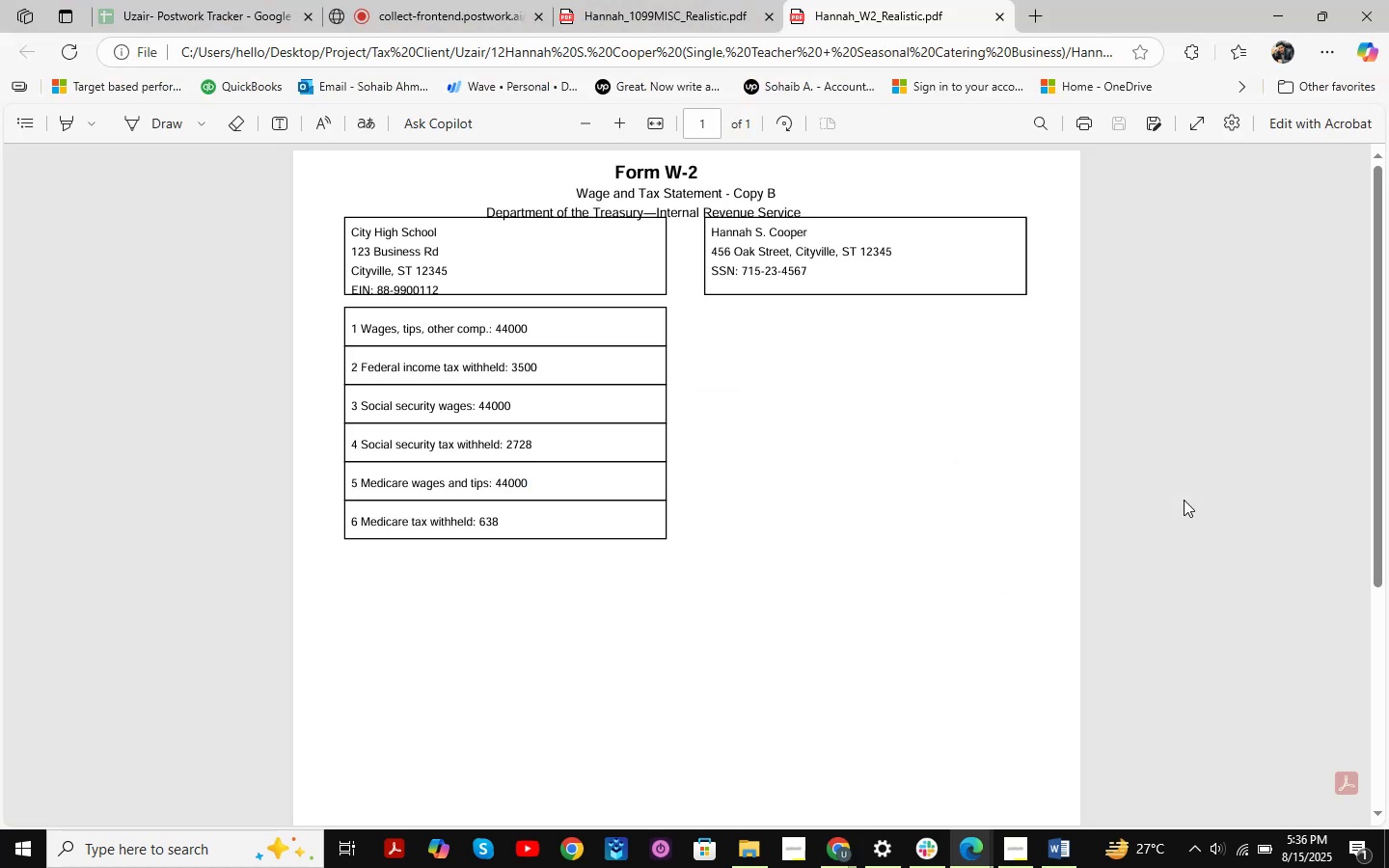 
key(Alt+AltLeft)
 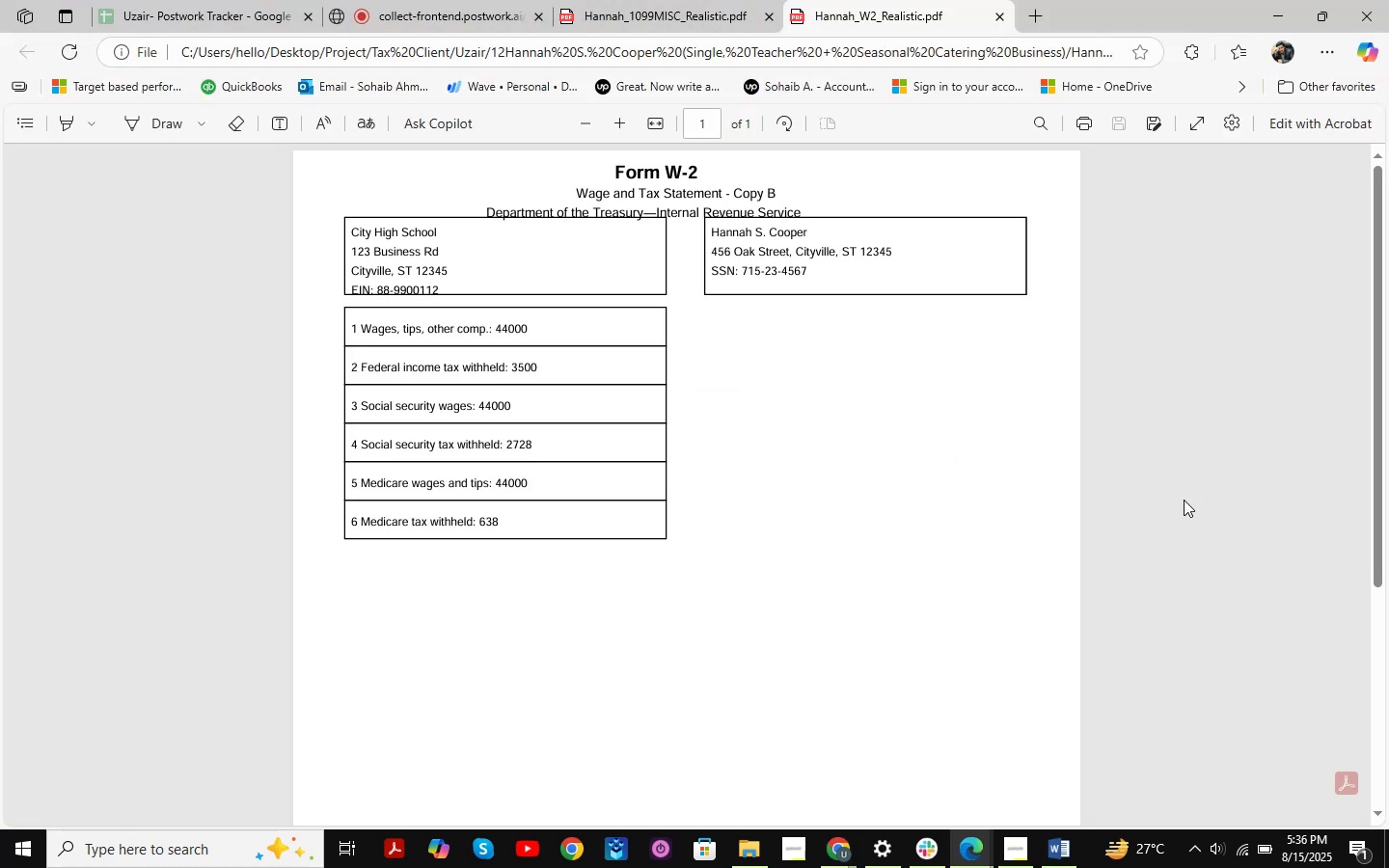 
key(Alt+Tab)
 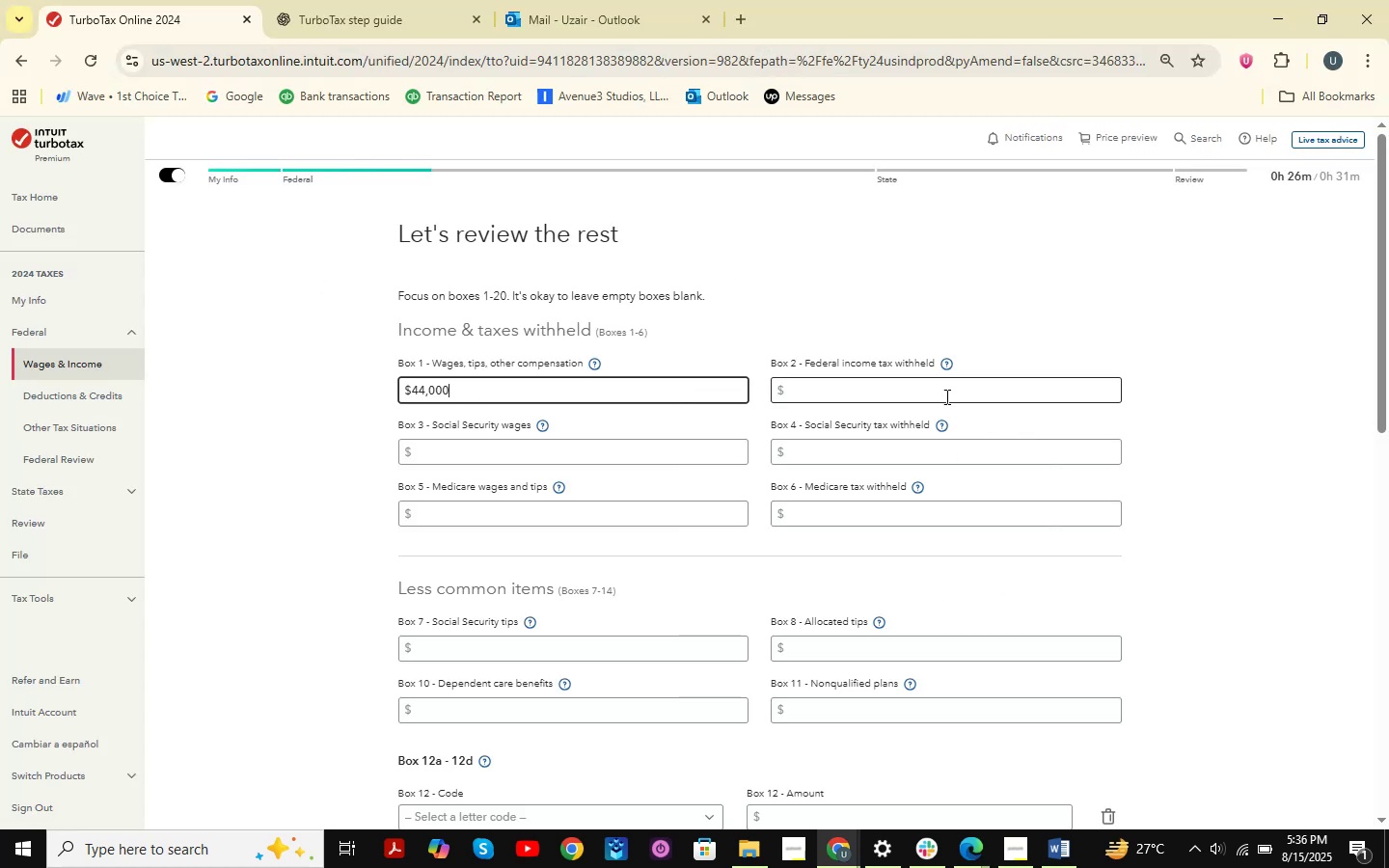 
left_click([905, 387])
 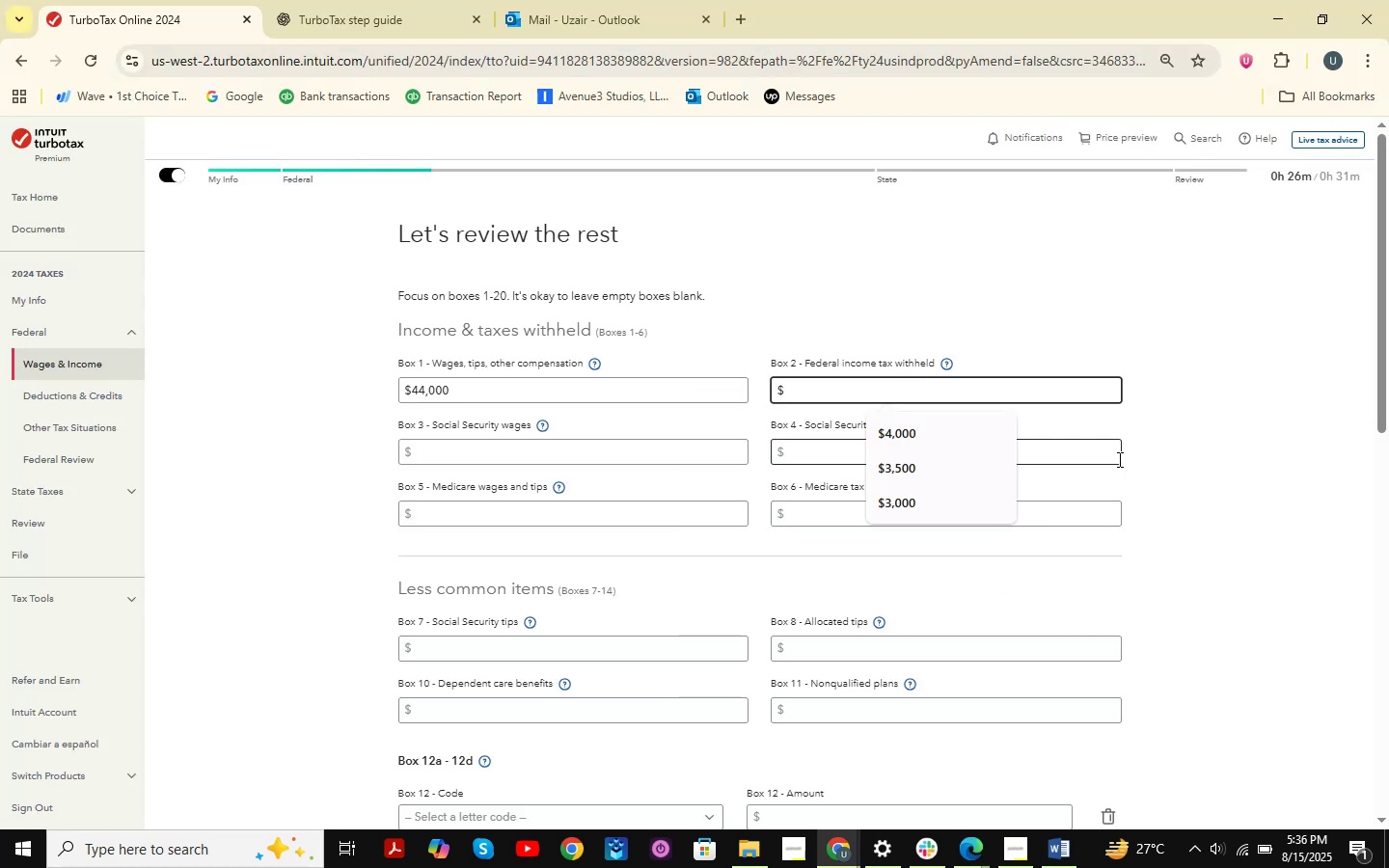 
key(Numpad3)
 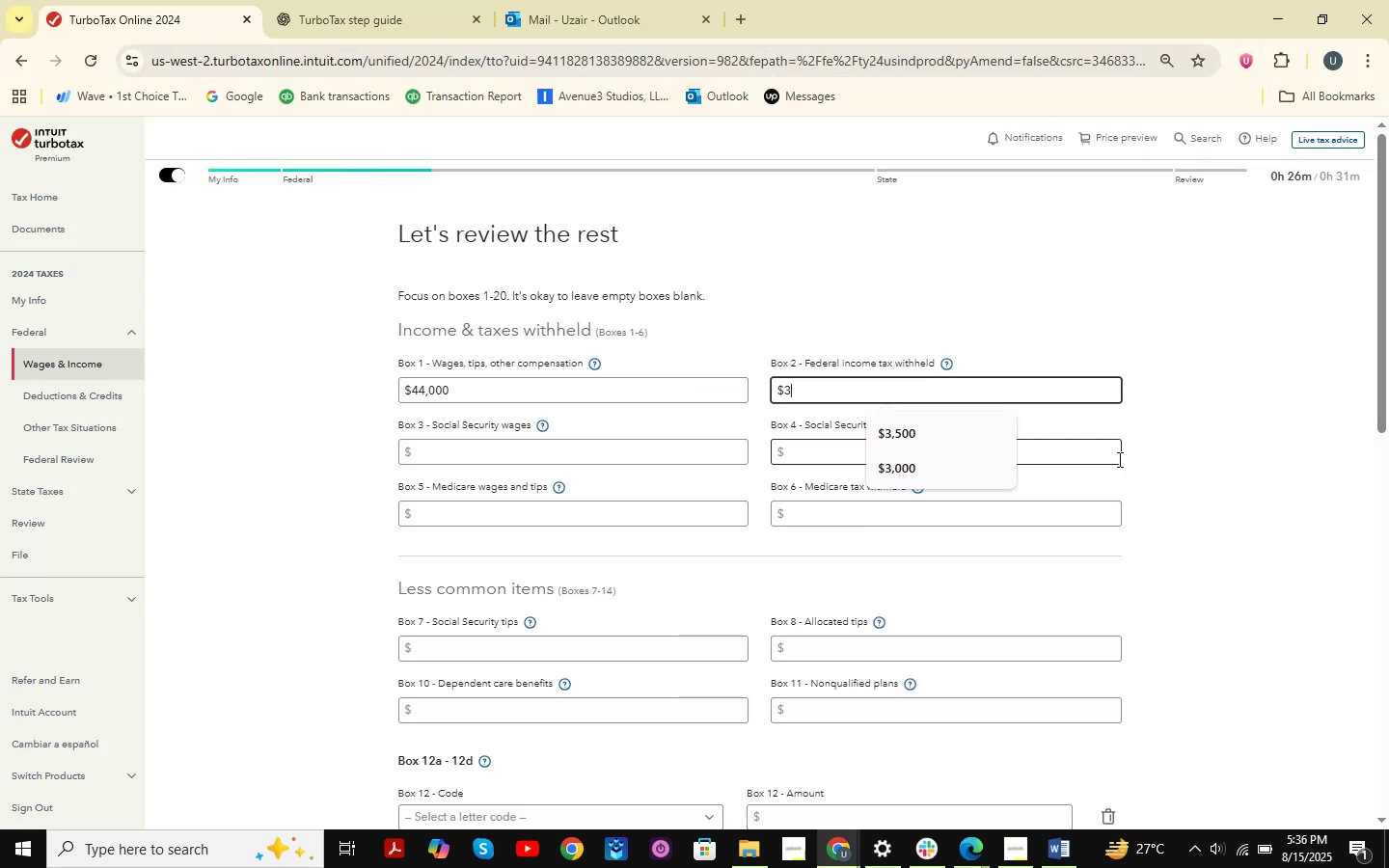 
key(Numpad5)
 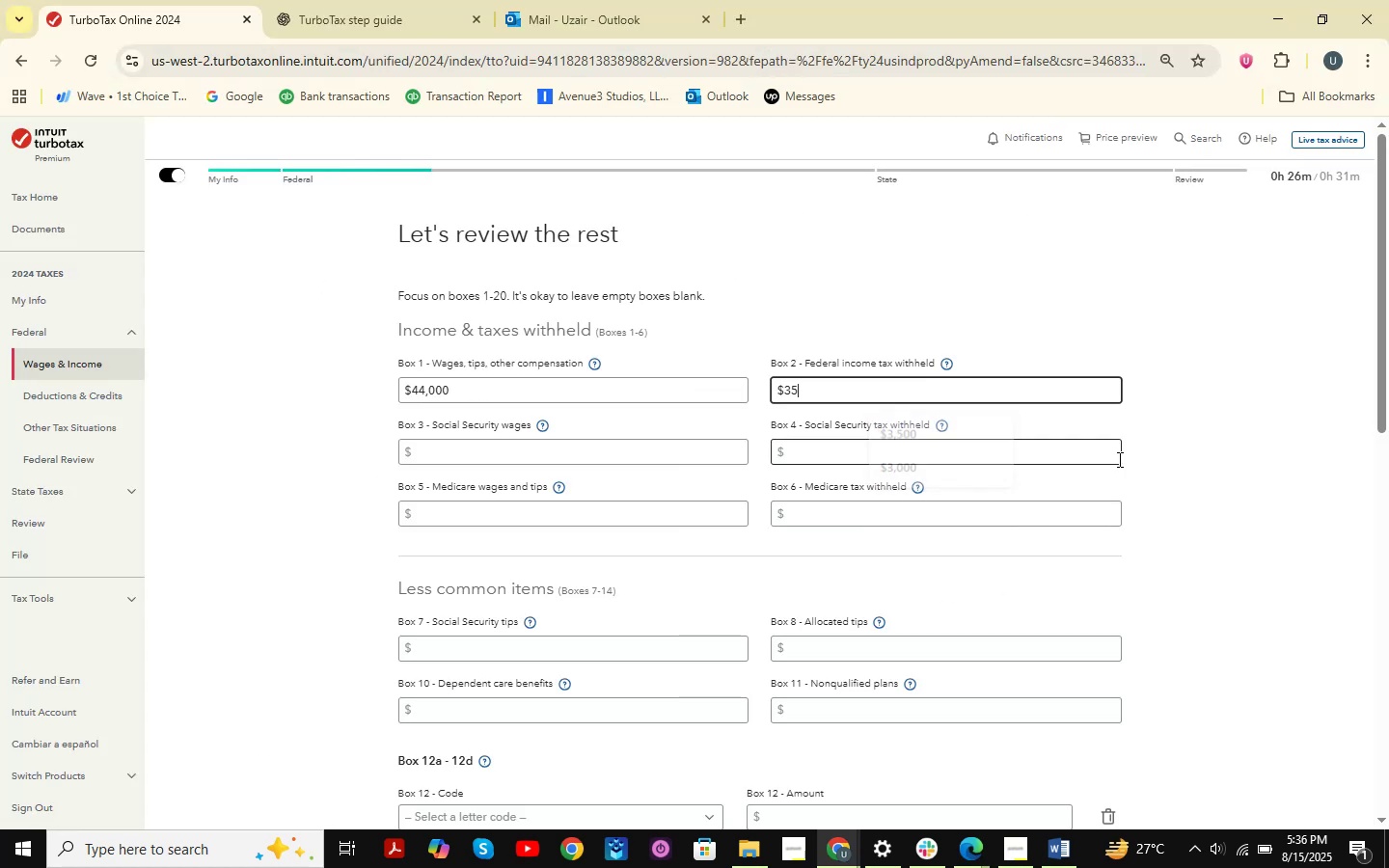 
key(Numpad0)
 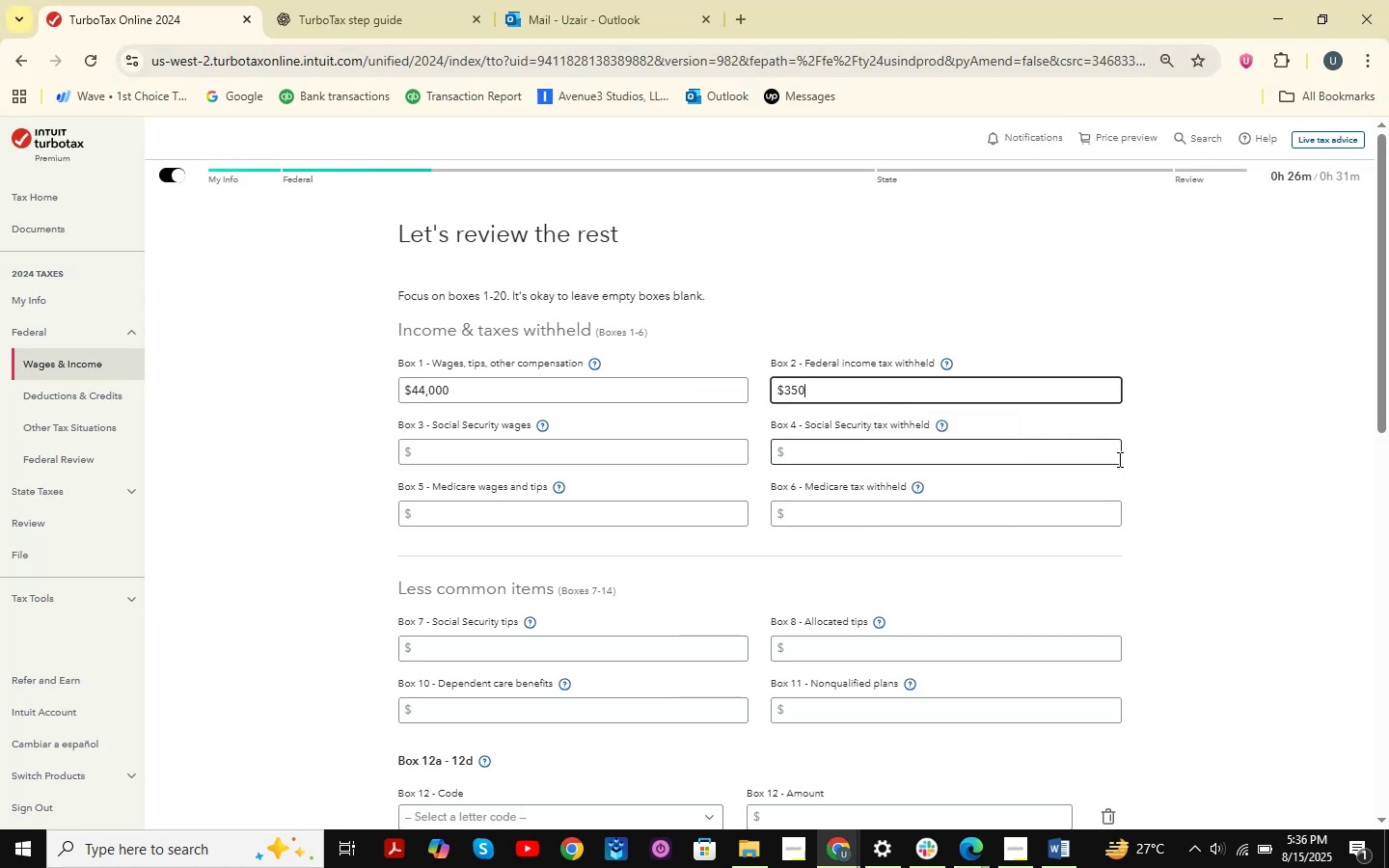 
key(Numpad0)
 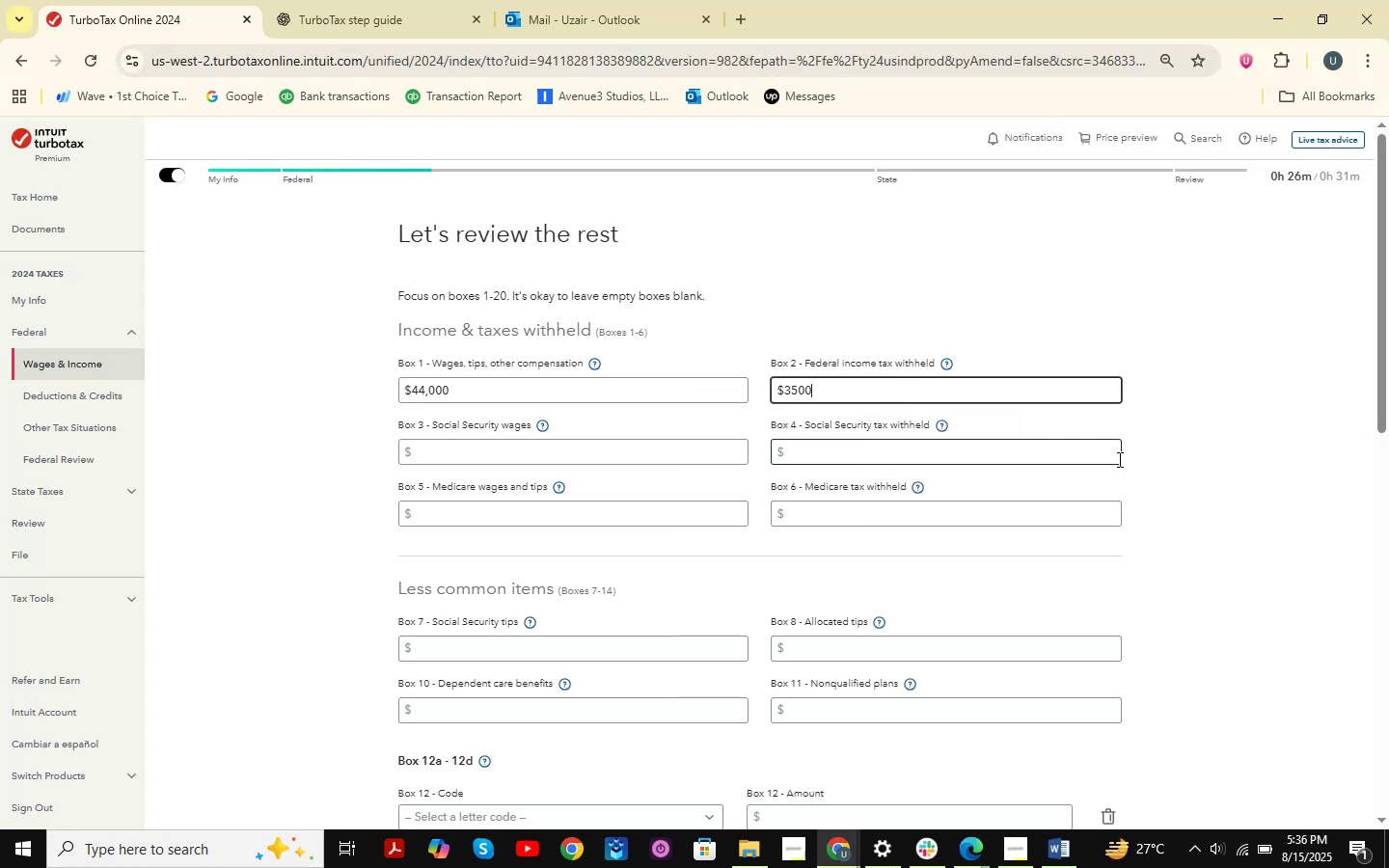 
key(Alt+AltLeft)
 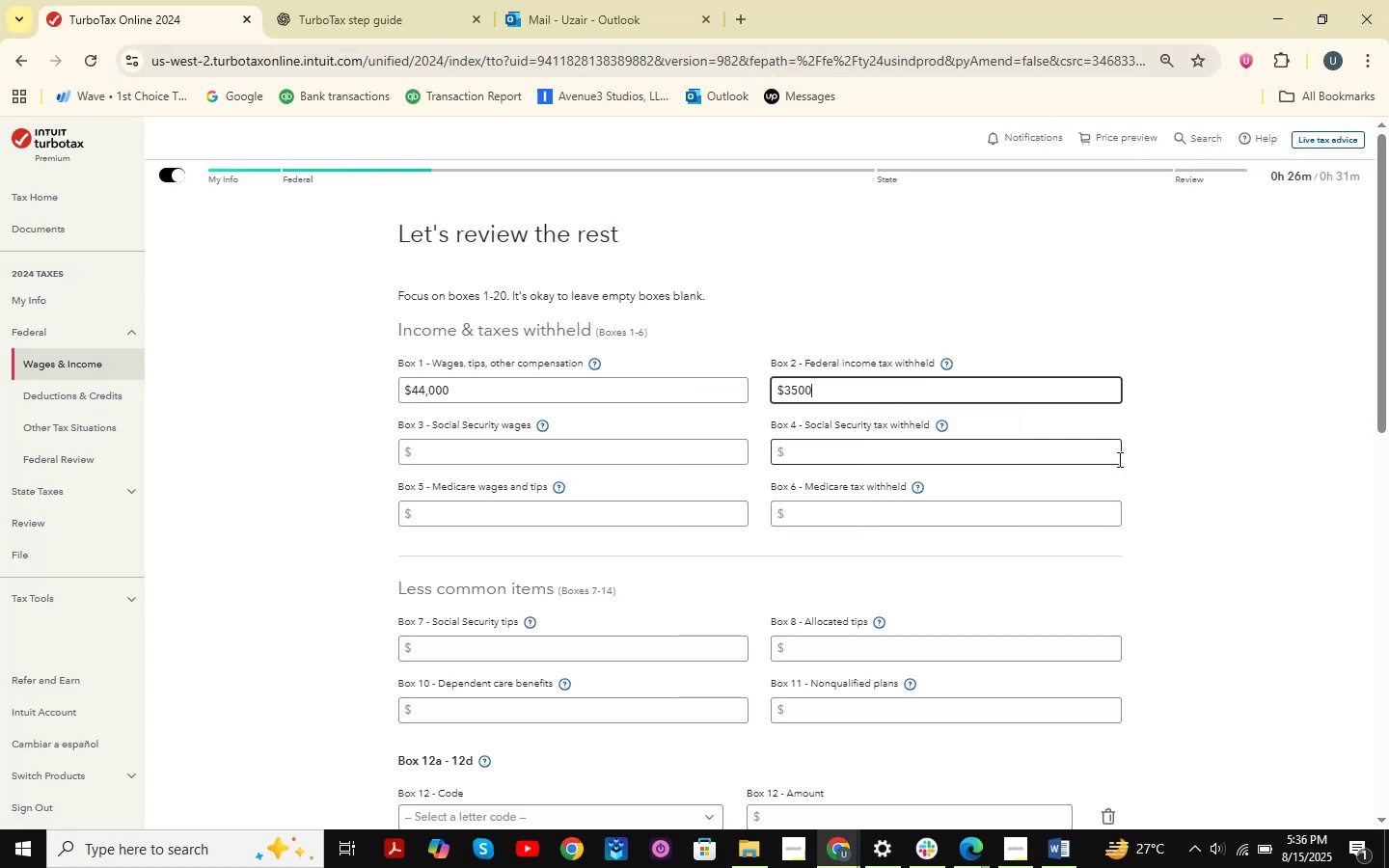 
key(Alt+Tab)
 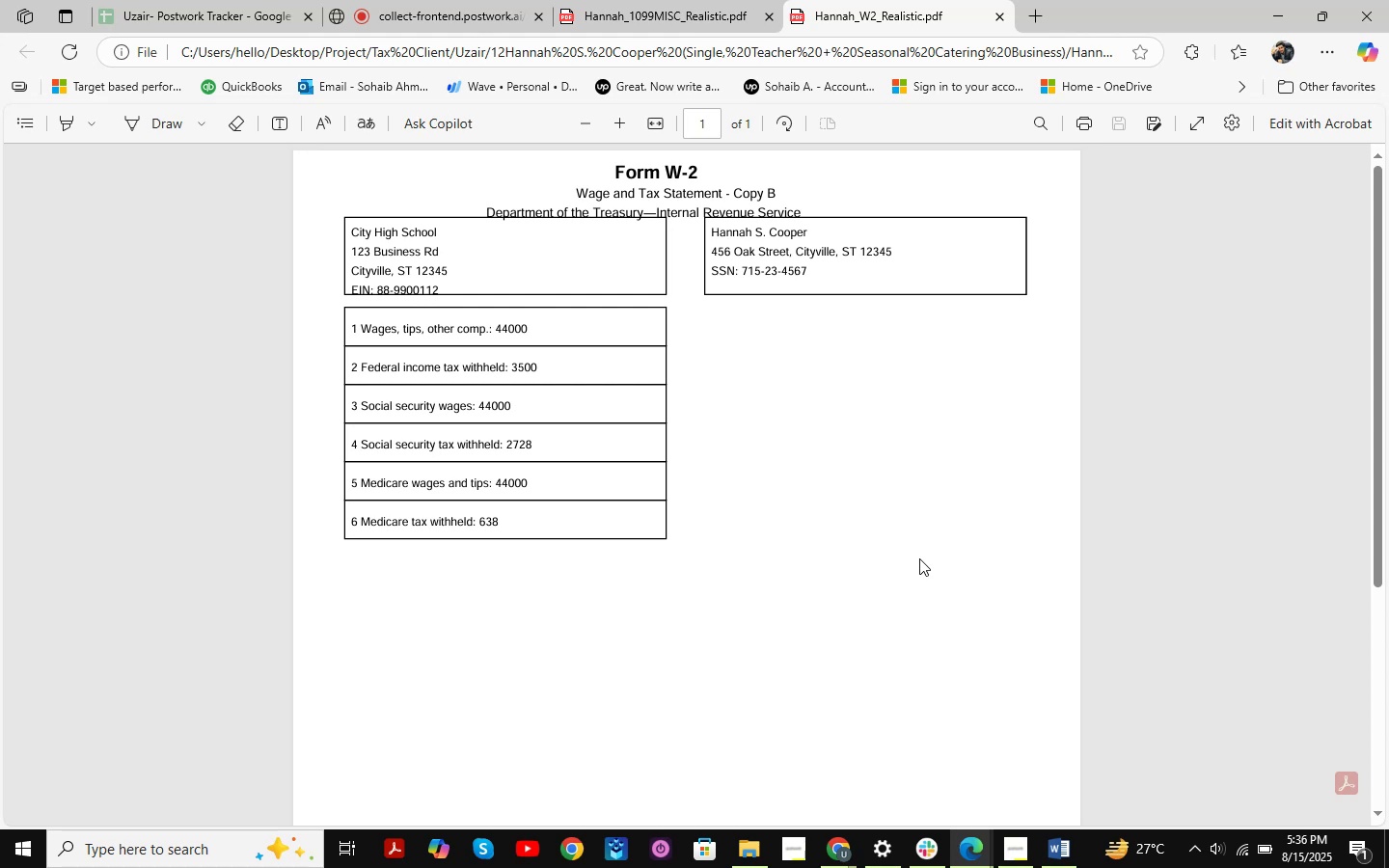 
key(Alt+AltLeft)
 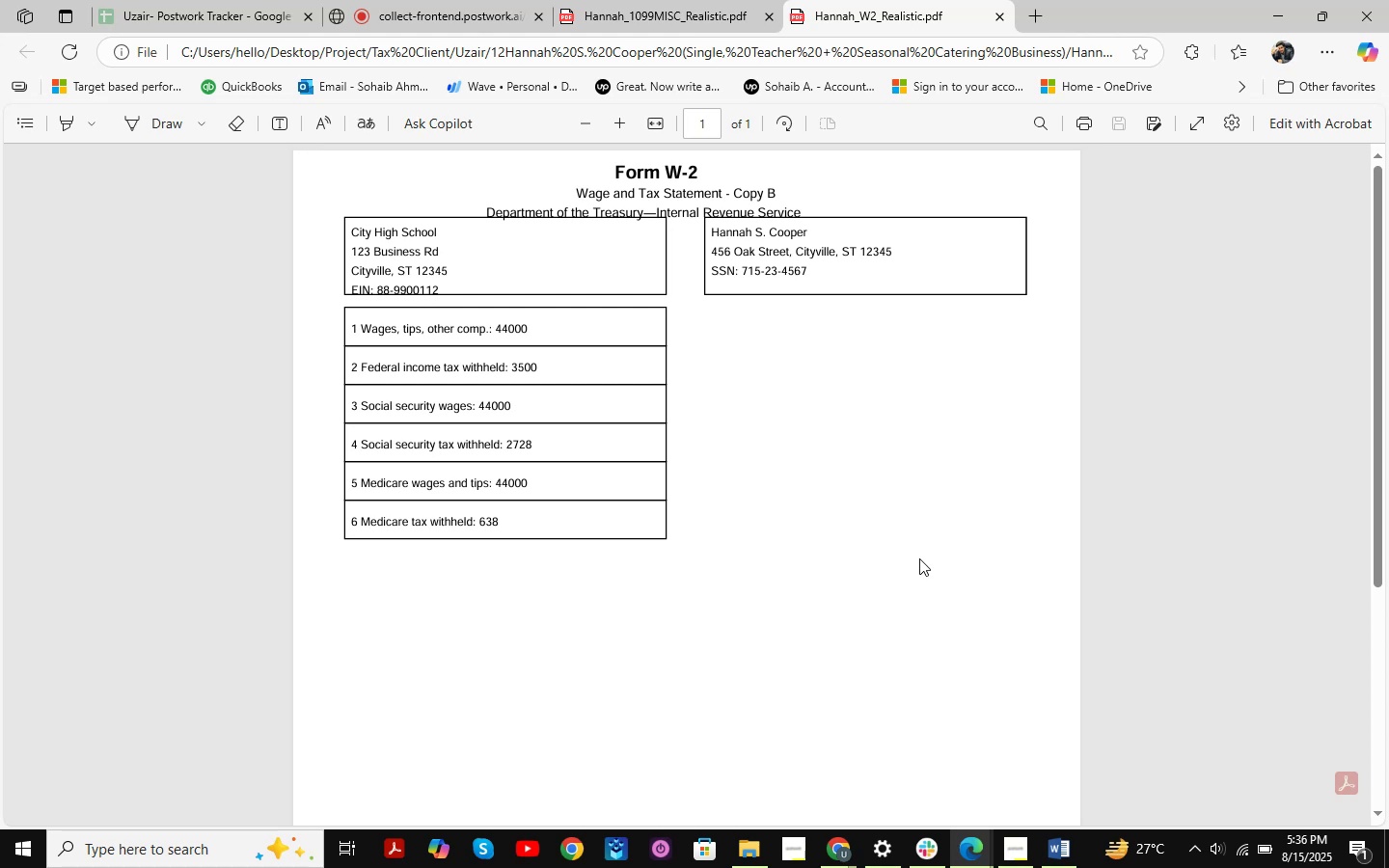 
key(Alt+Tab)
 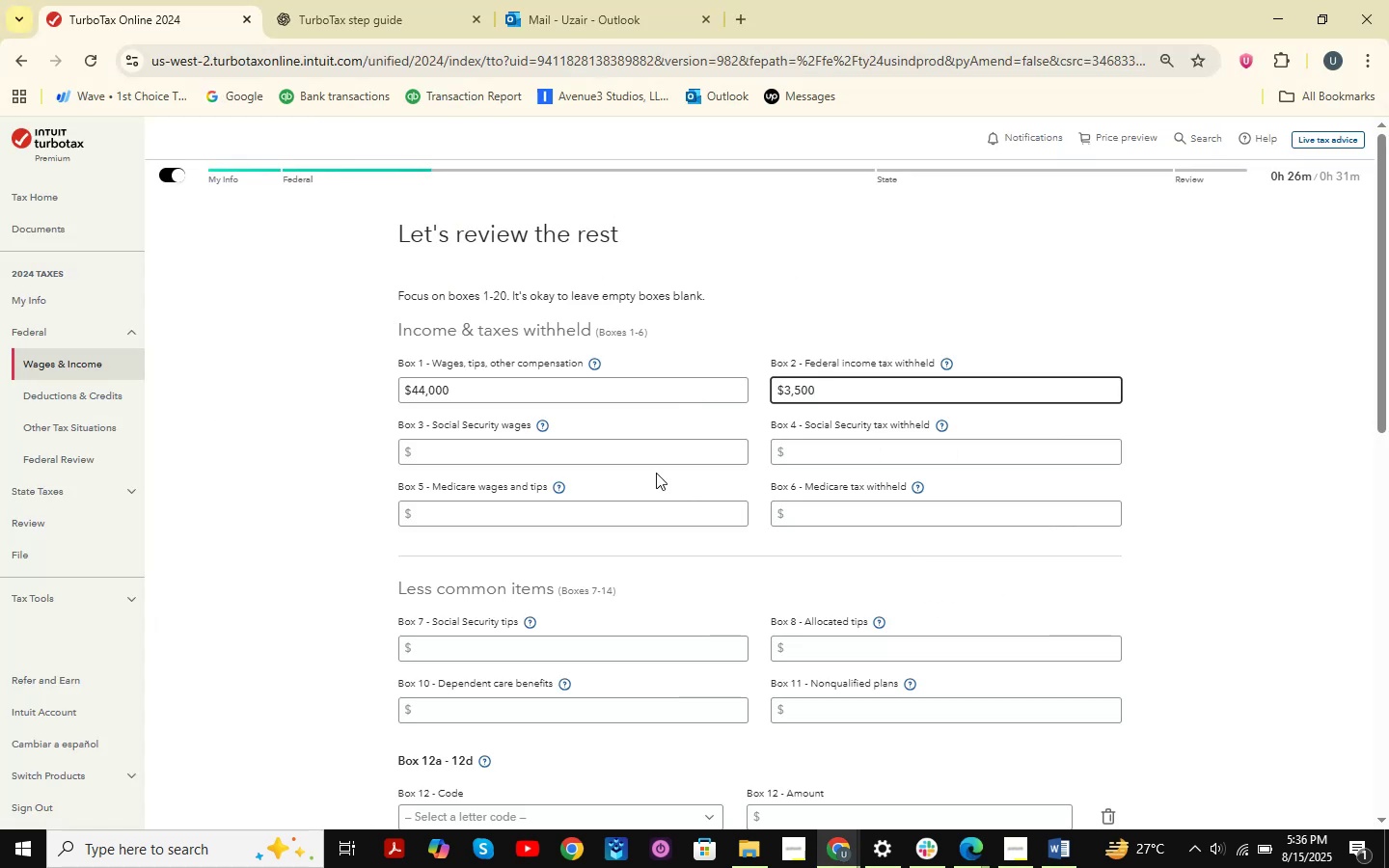 
left_click([631, 450])
 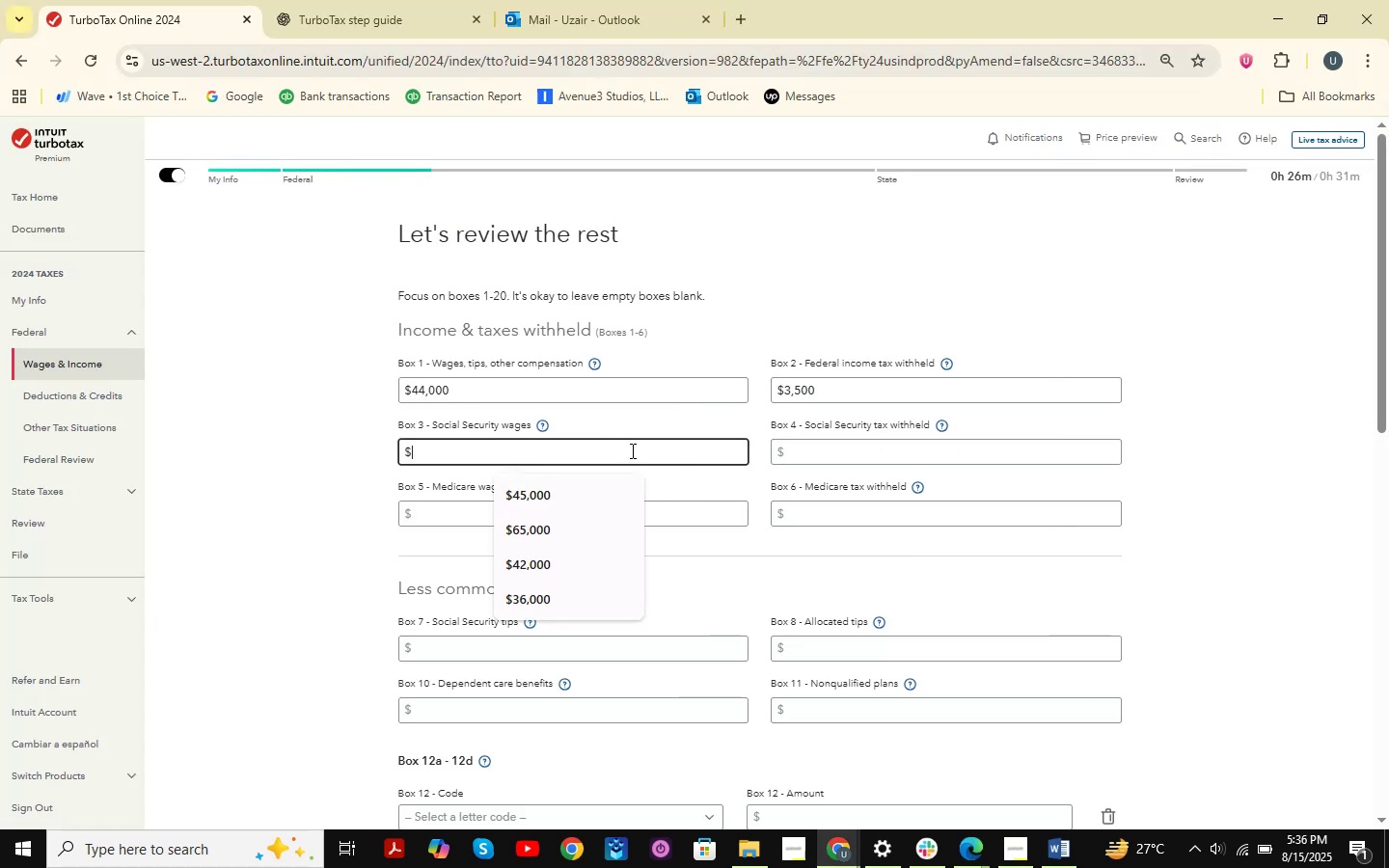 
key(Alt+AltLeft)
 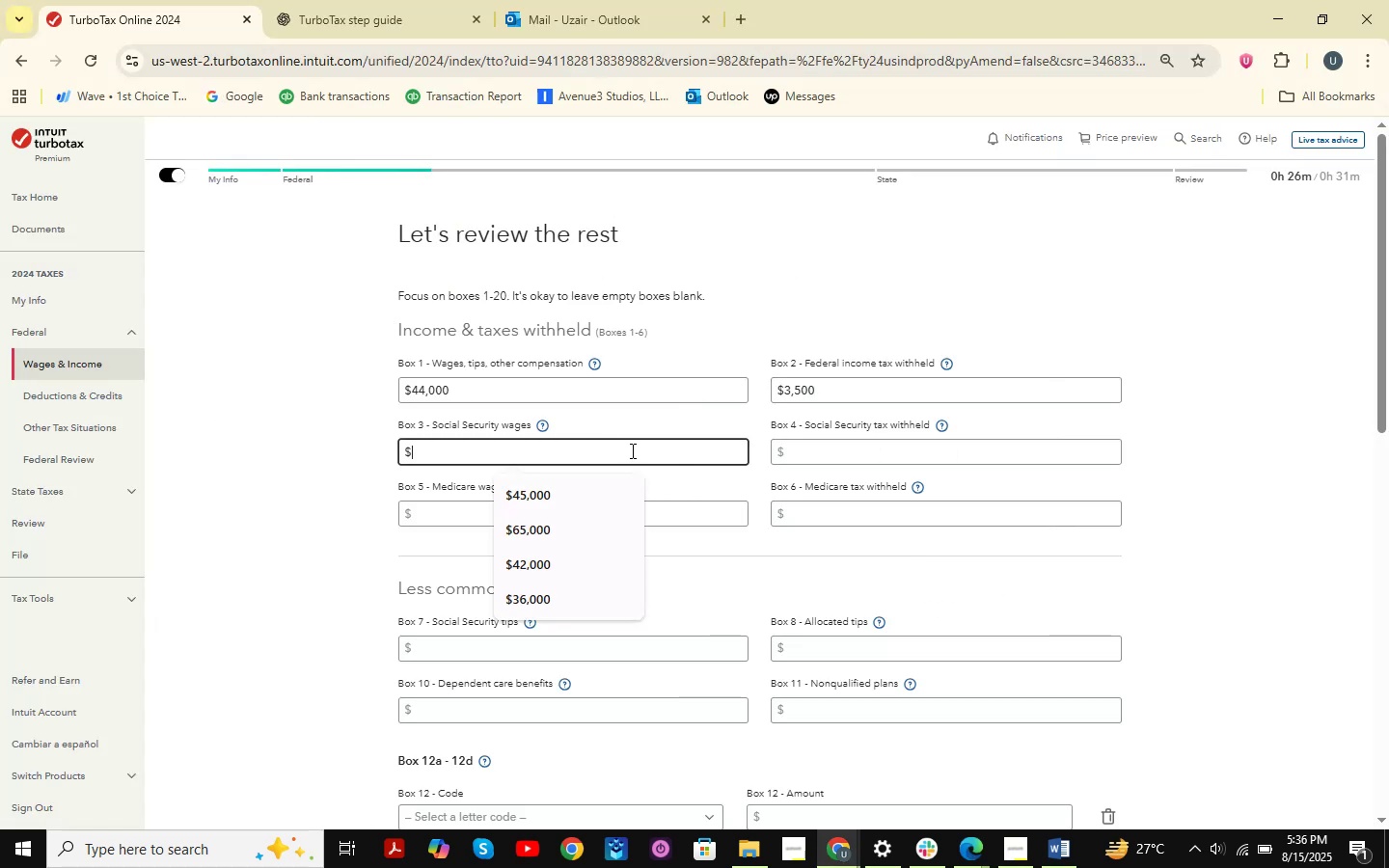 
key(Alt+Tab)
 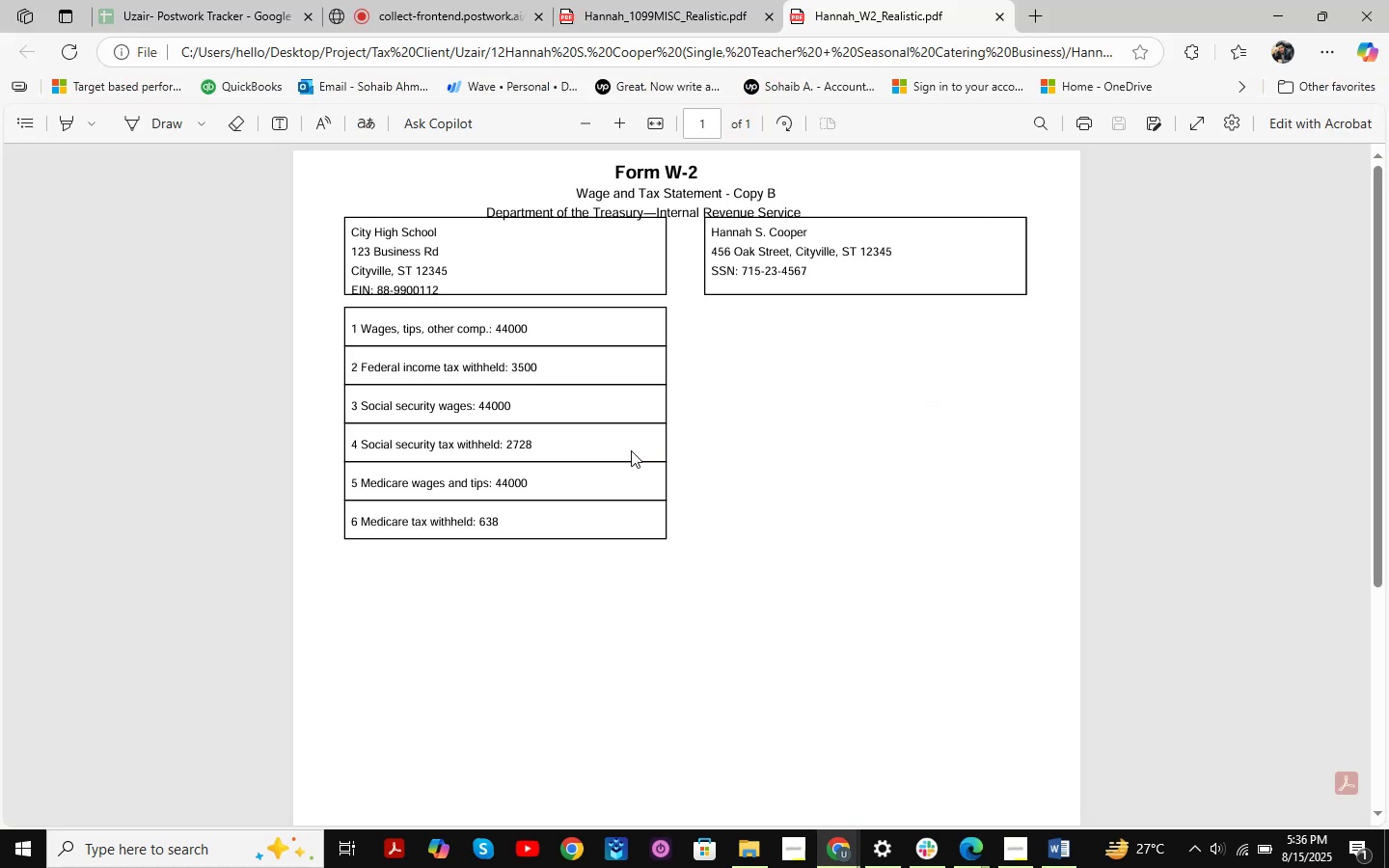 
key(Alt+AltLeft)
 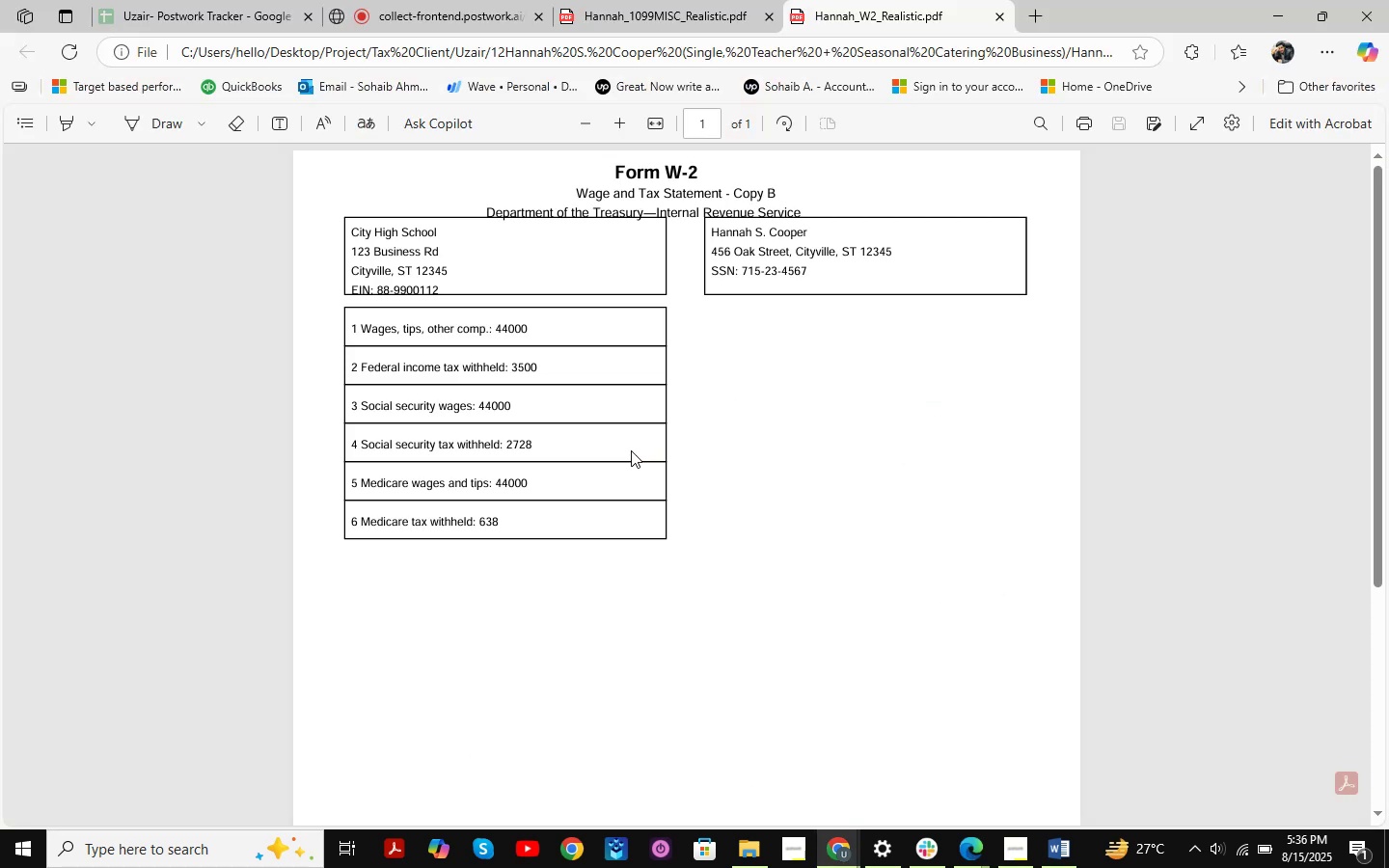 
hold_key(key=Tab, duration=0.35)
 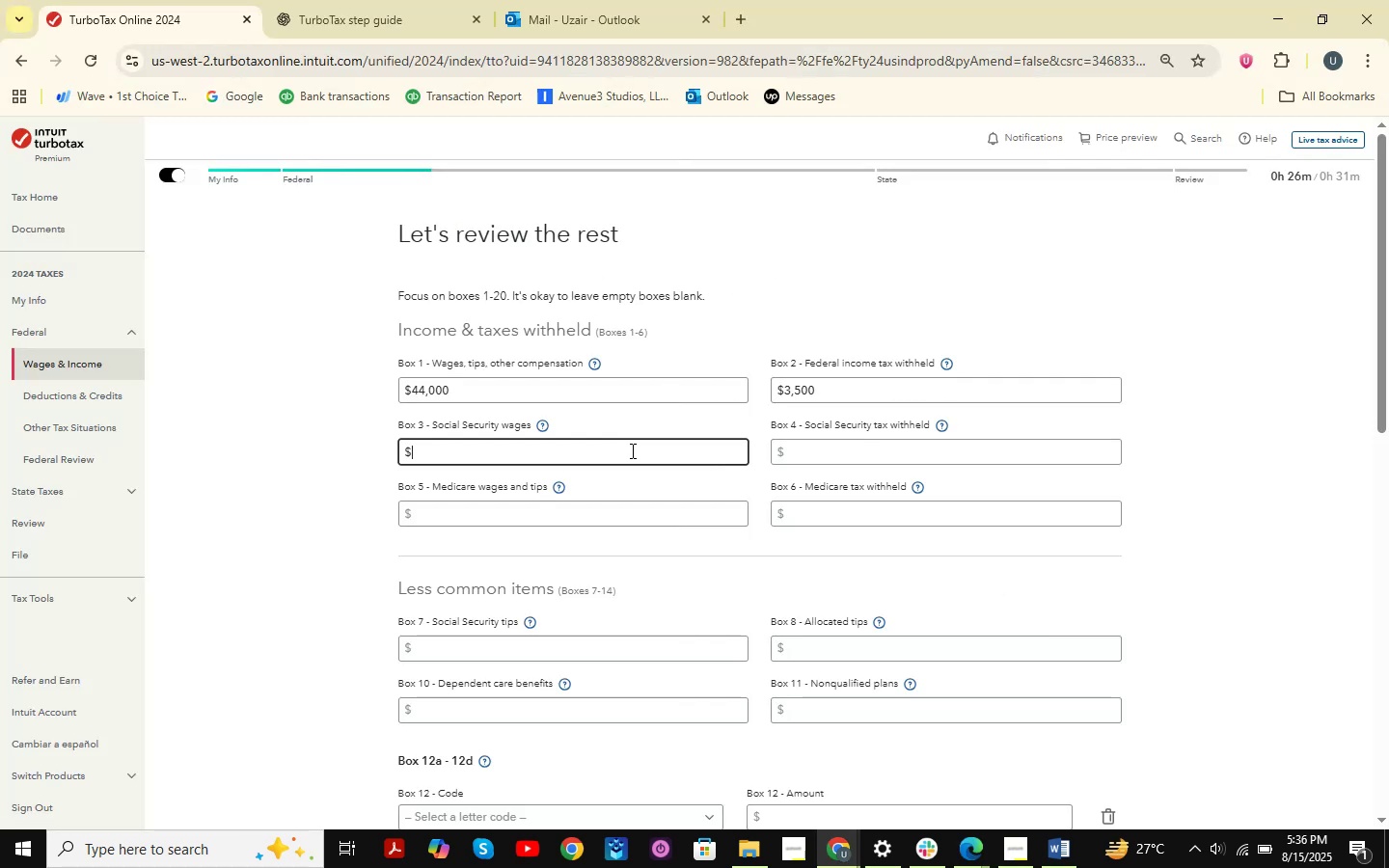 
key(Numpad4)
 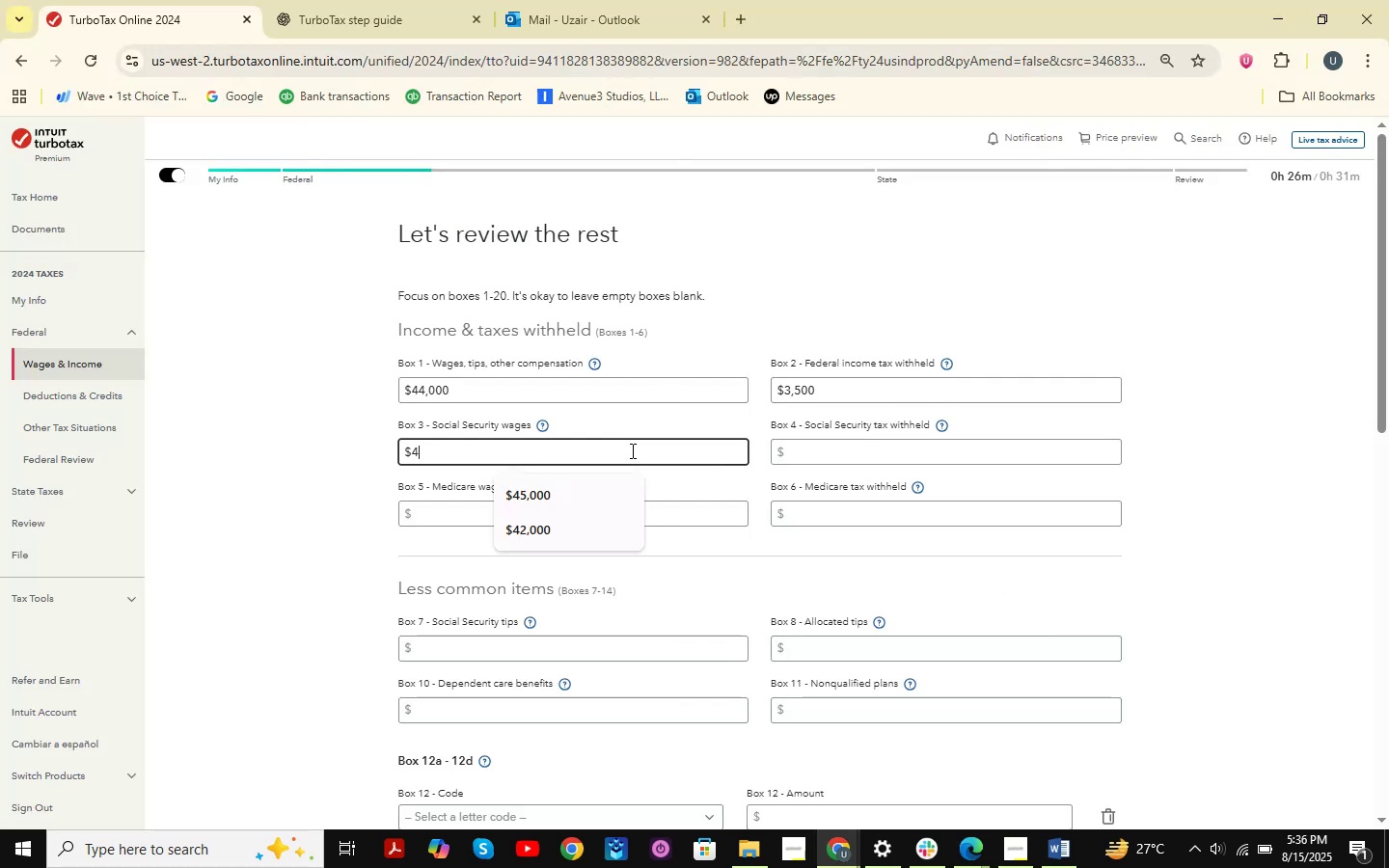 
key(Numpad4)
 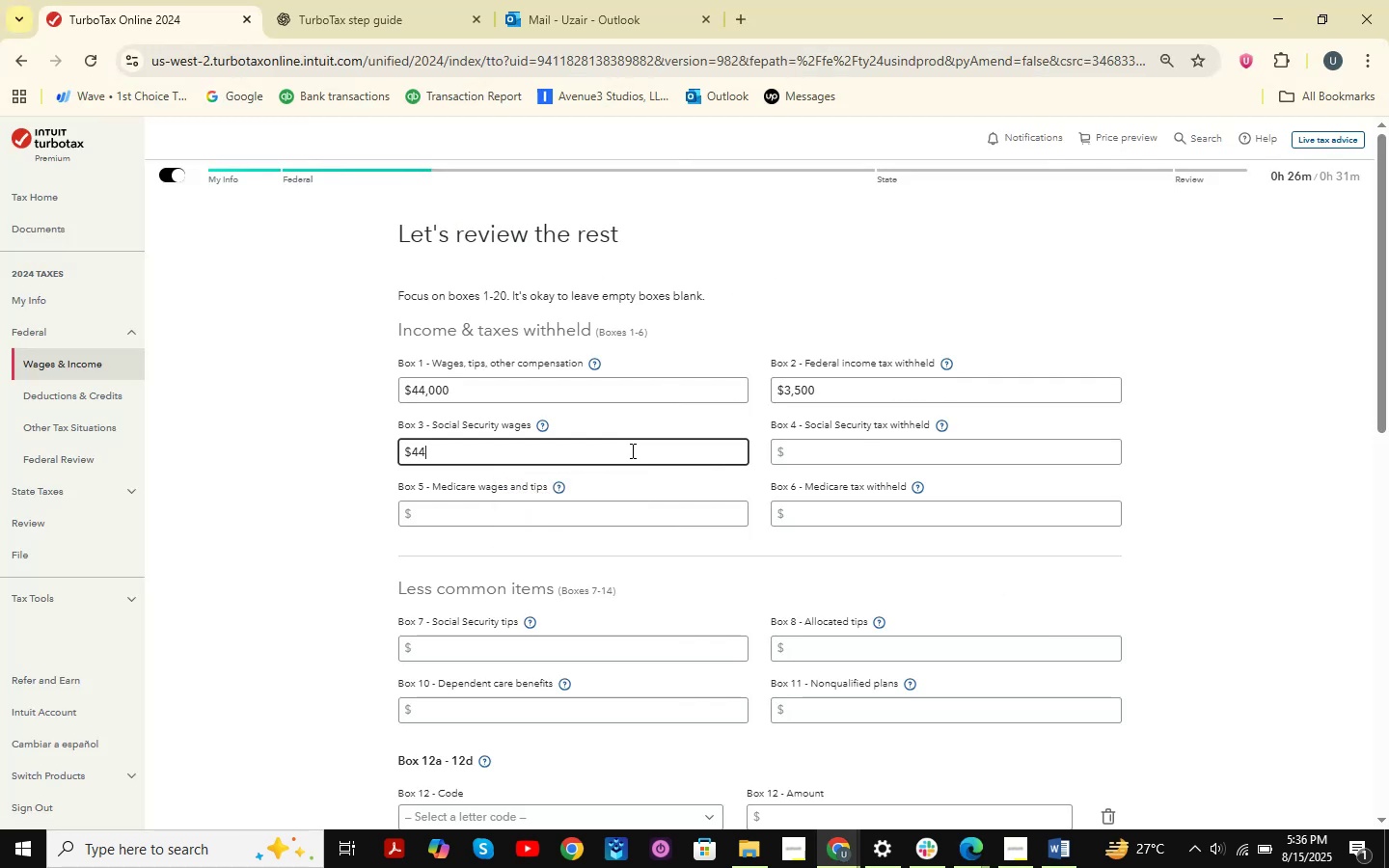 
key(Numpad0)
 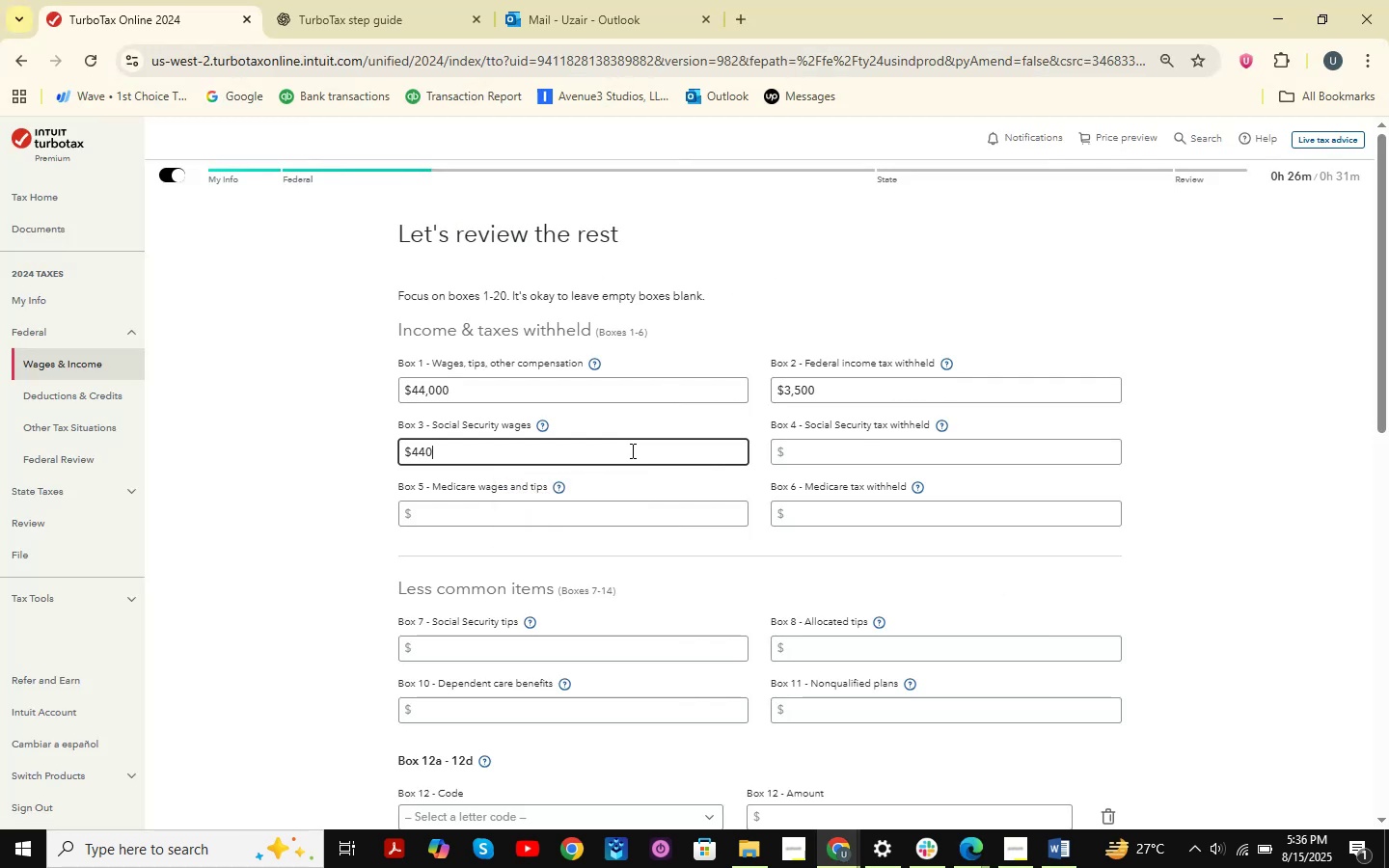 
key(Numpad0)
 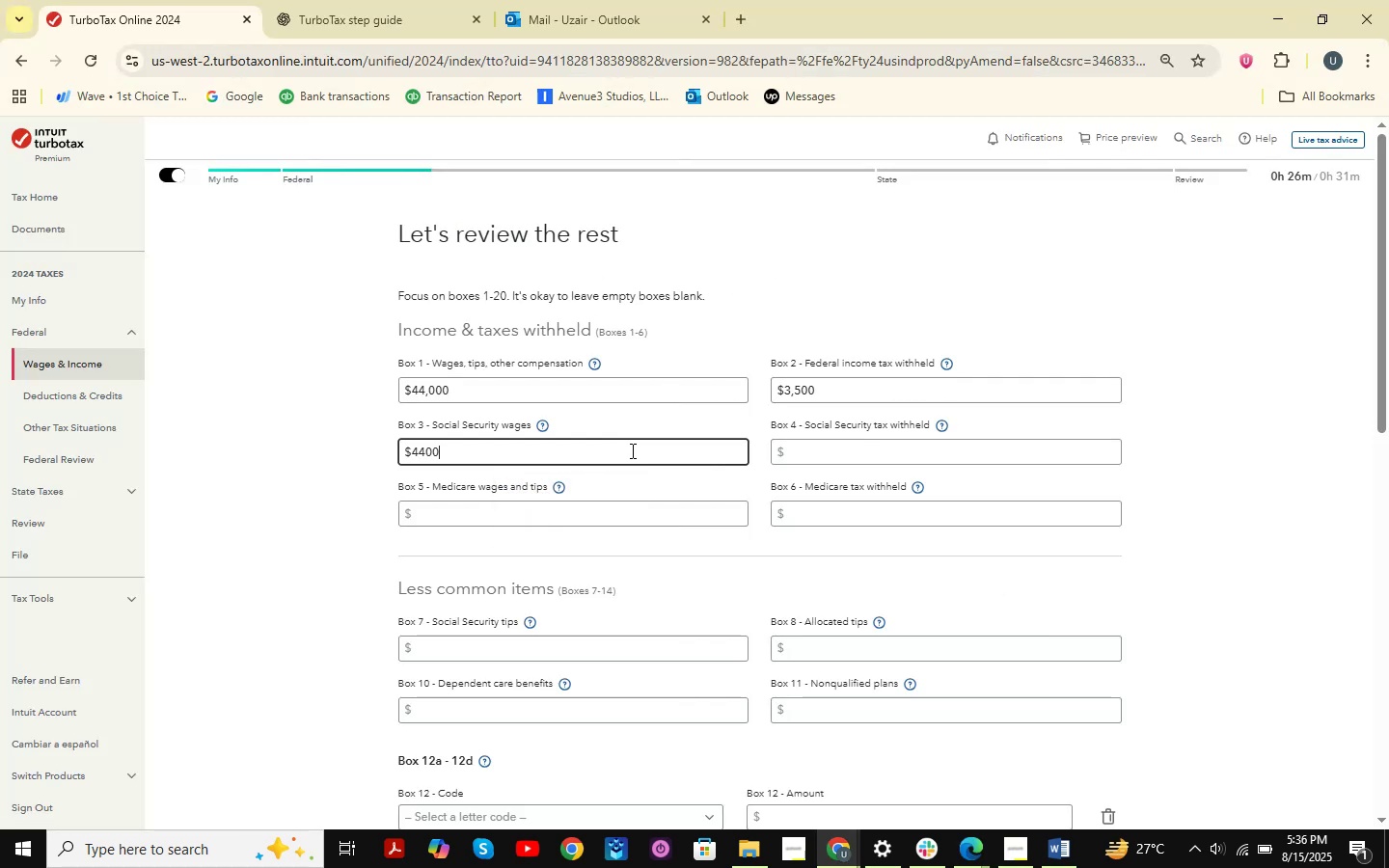 
key(Numpad0)
 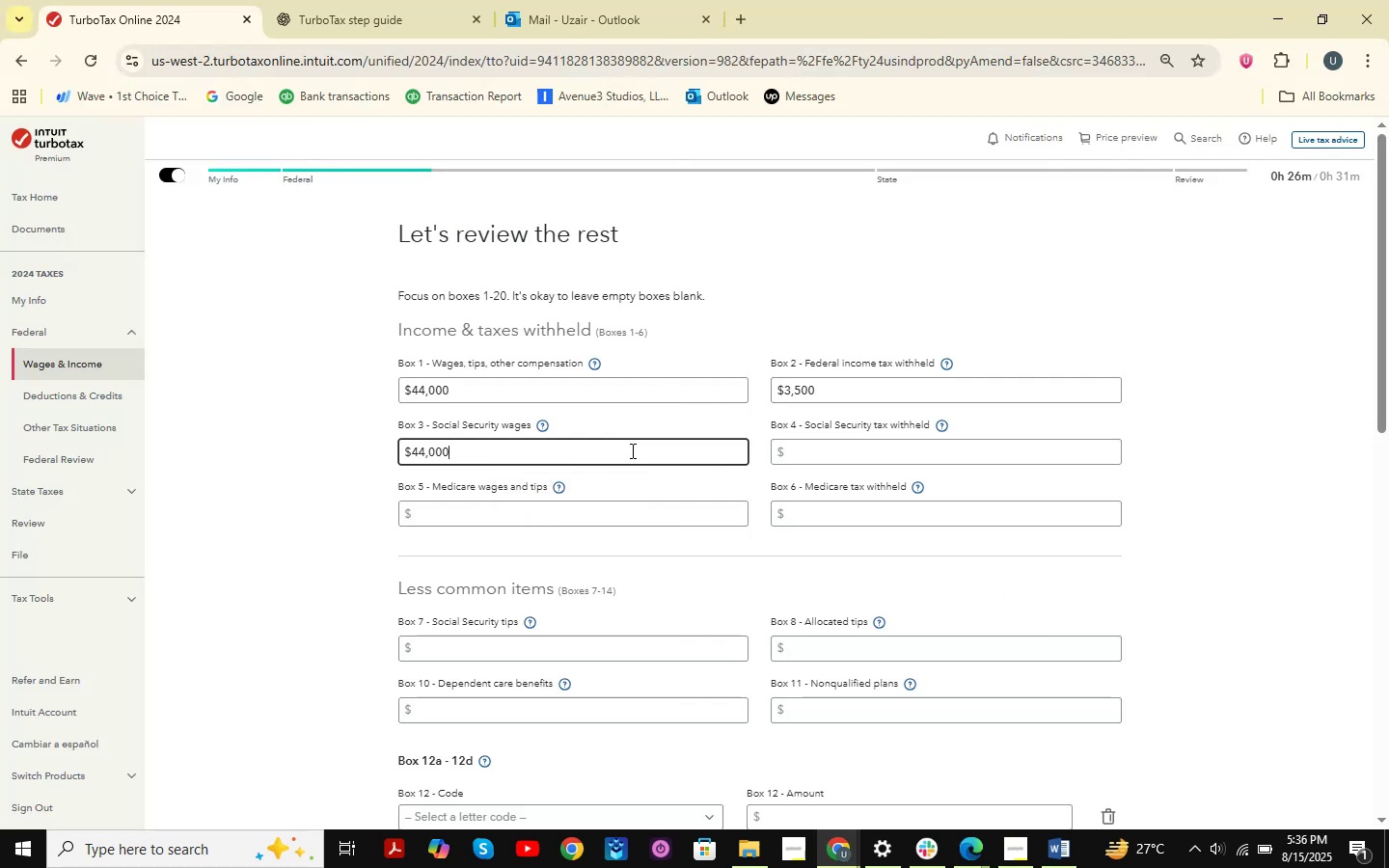 
key(Alt+AltLeft)
 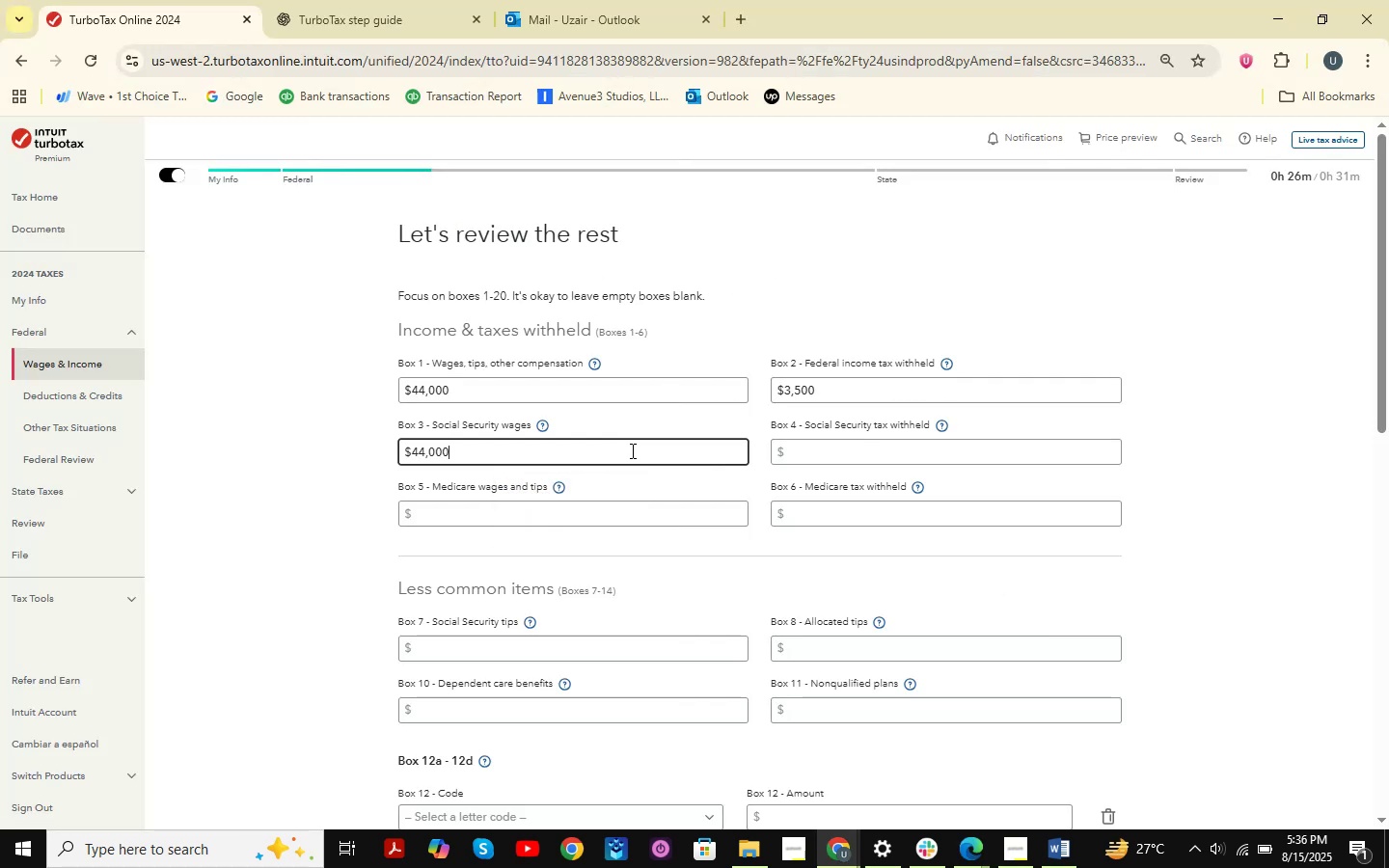 
key(Alt+Tab)
 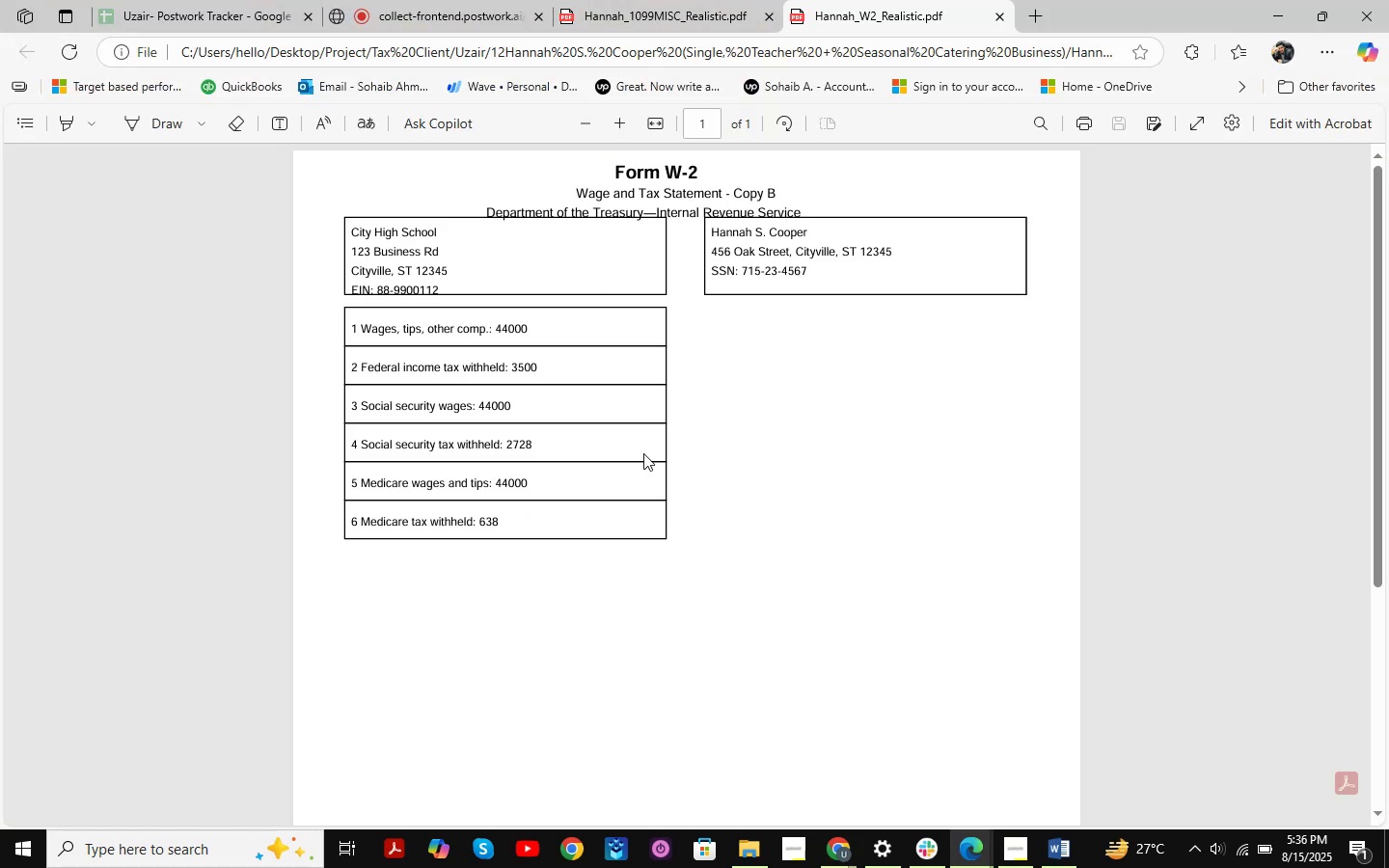 
key(Alt+AltLeft)
 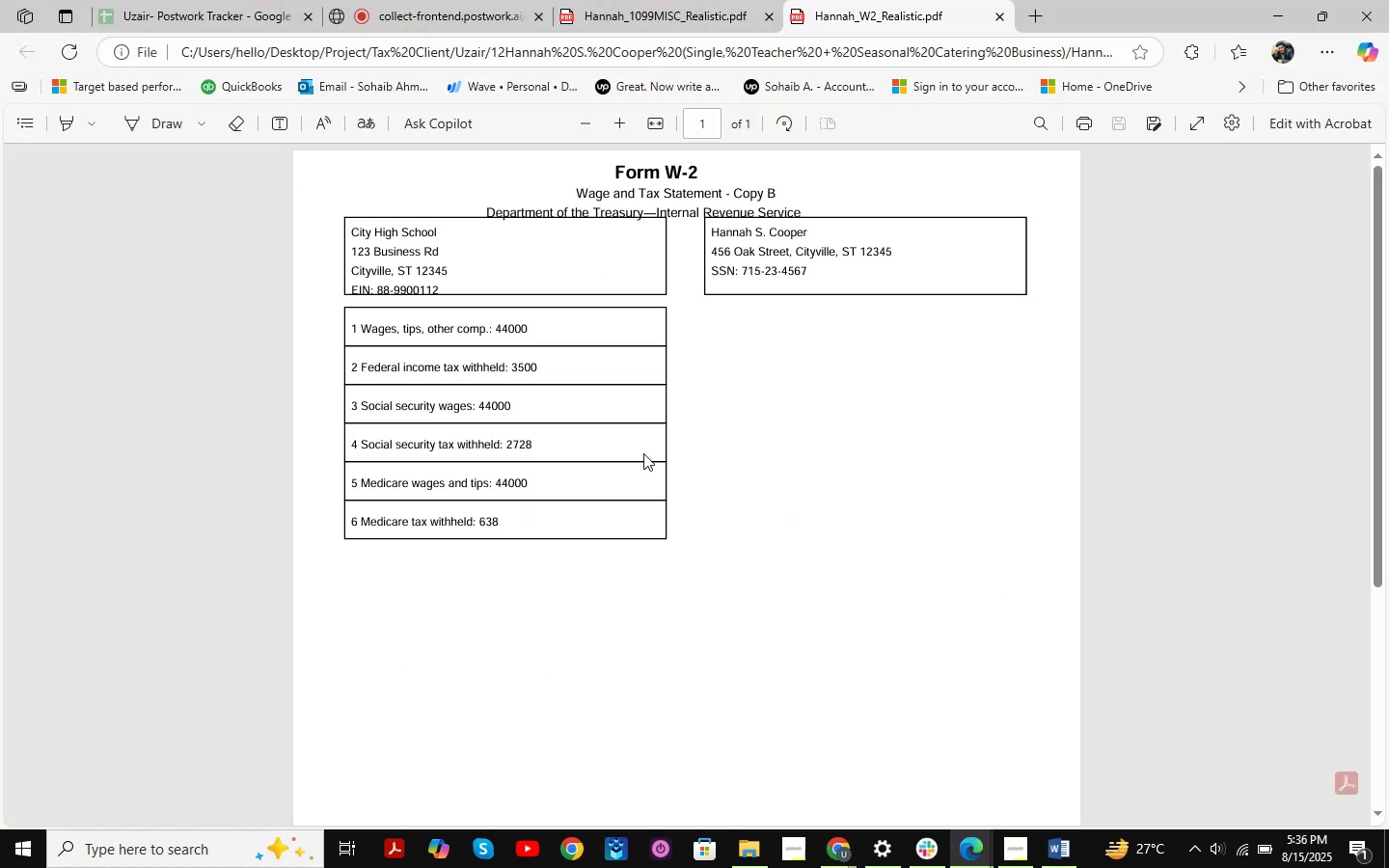 
key(Alt+Tab)
 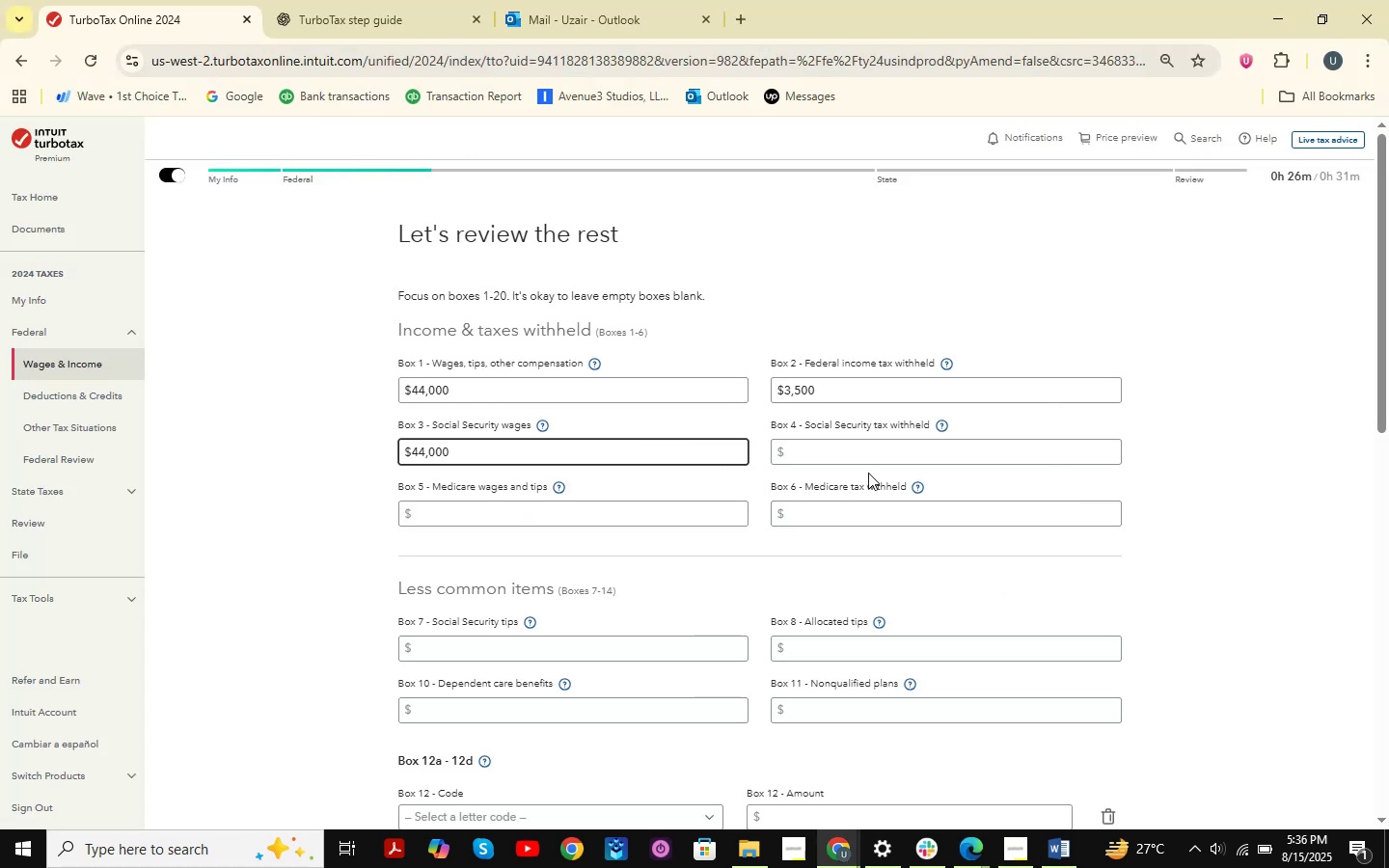 
left_click([881, 457])
 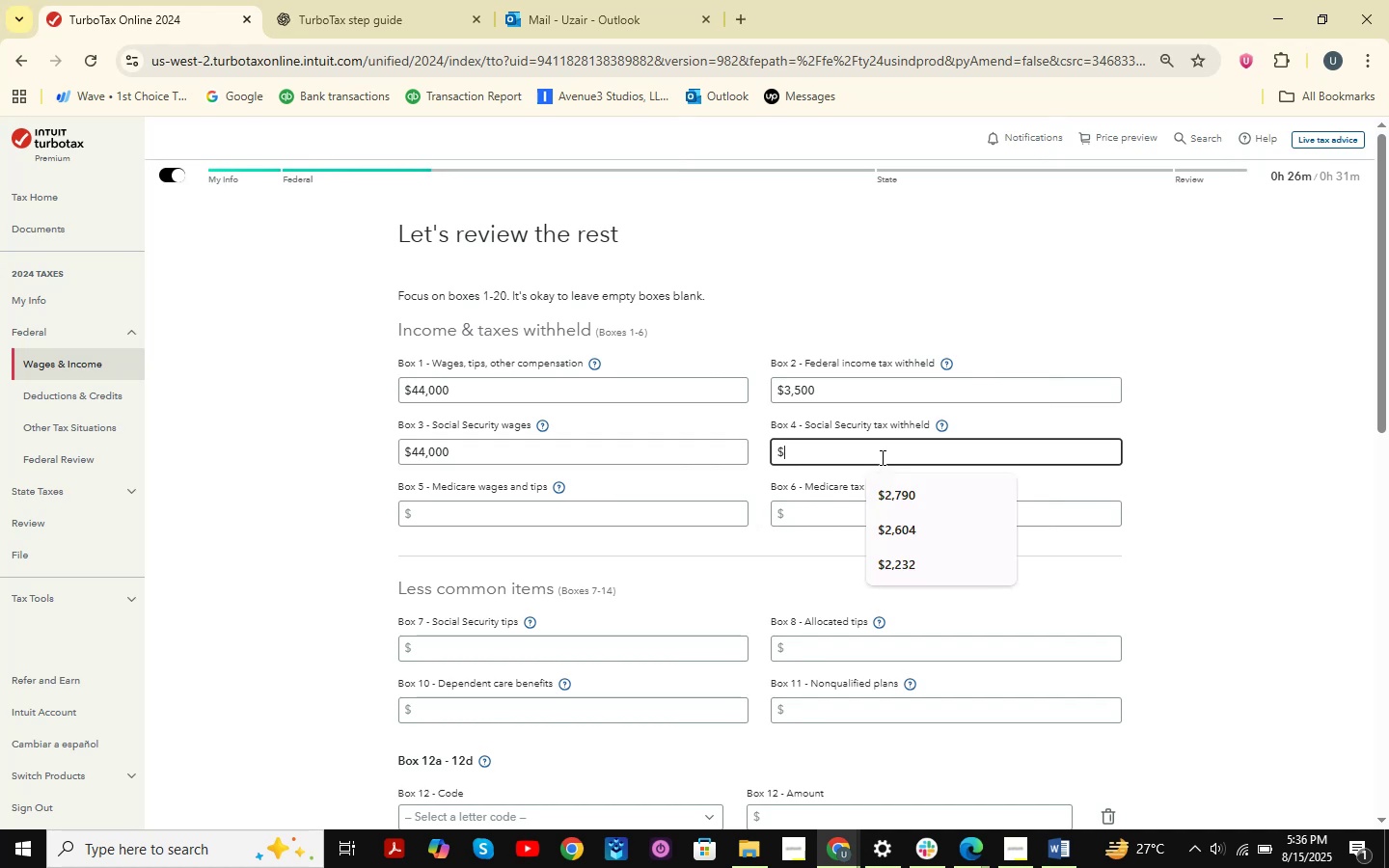 
key(Alt+AltLeft)
 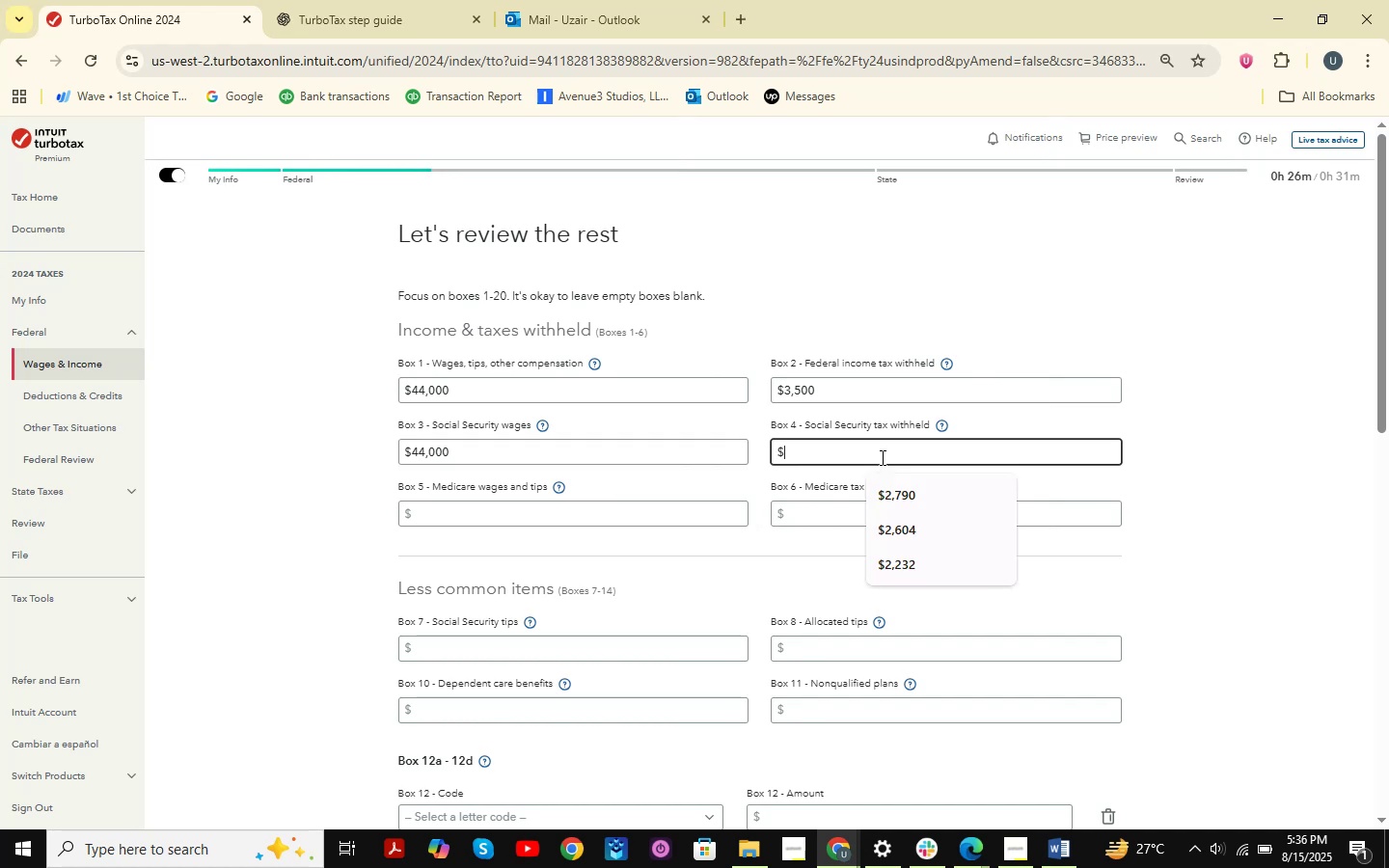 
key(Alt+Tab)
 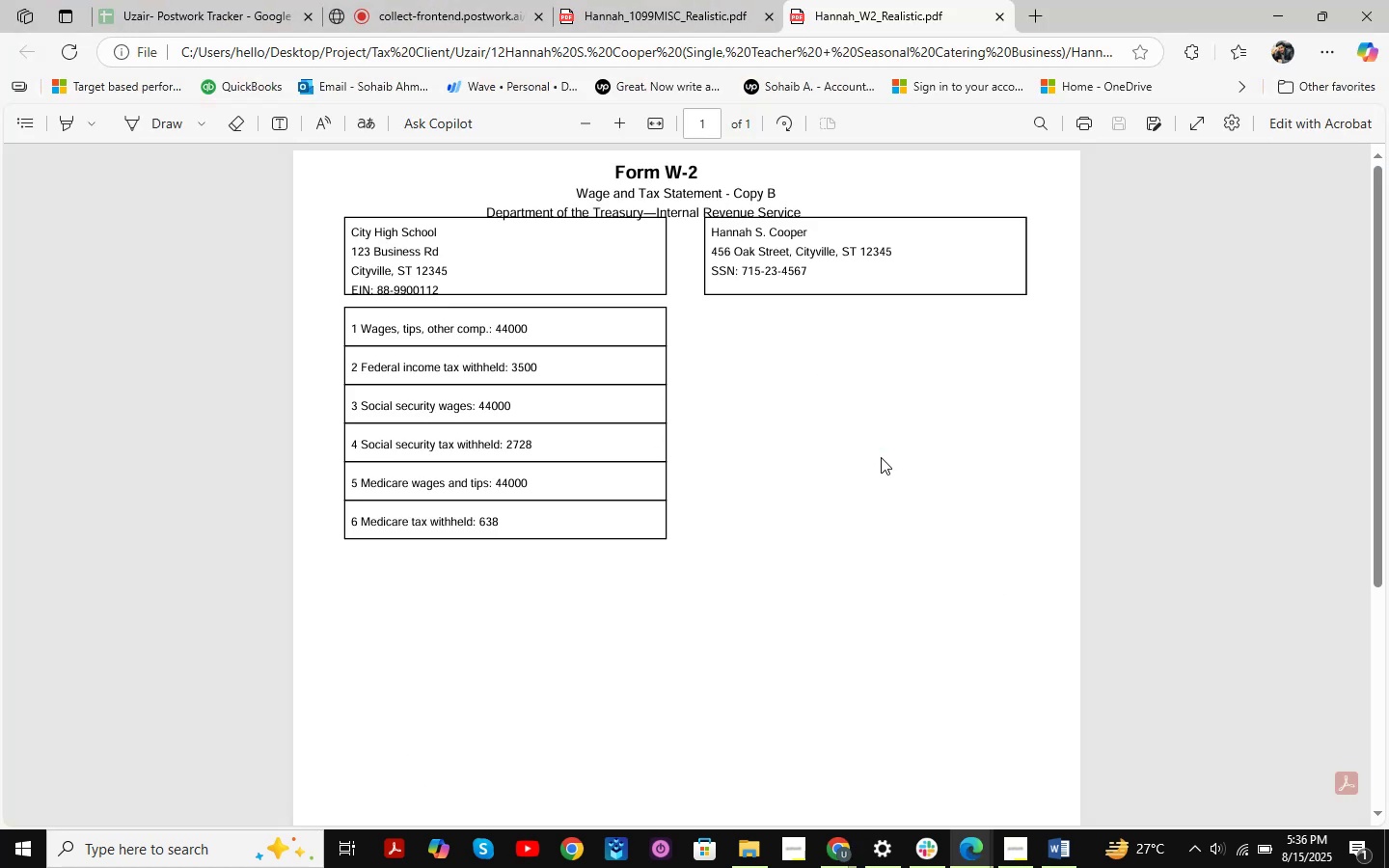 
key(Alt+AltLeft)
 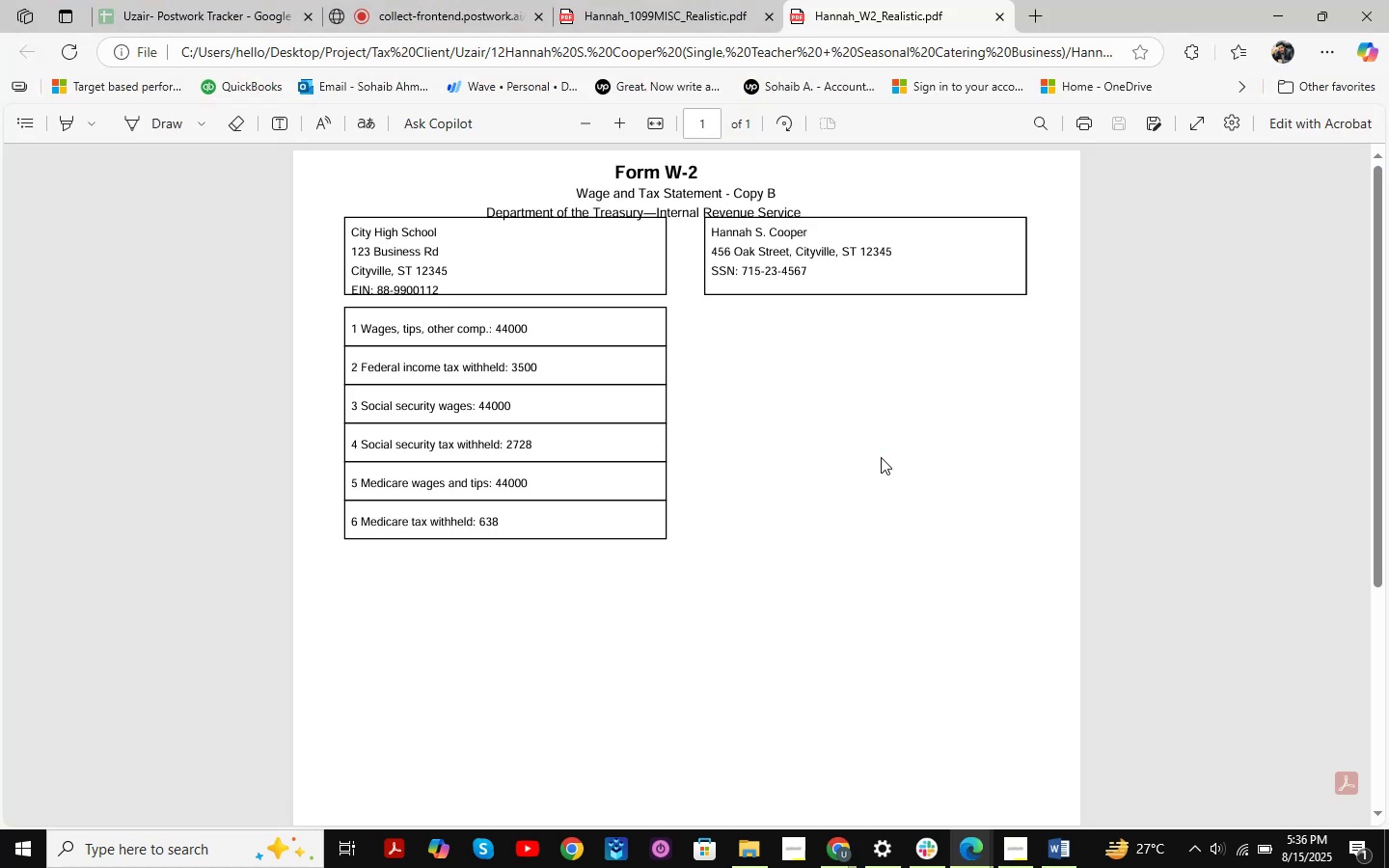 
key(Alt+Tab)
 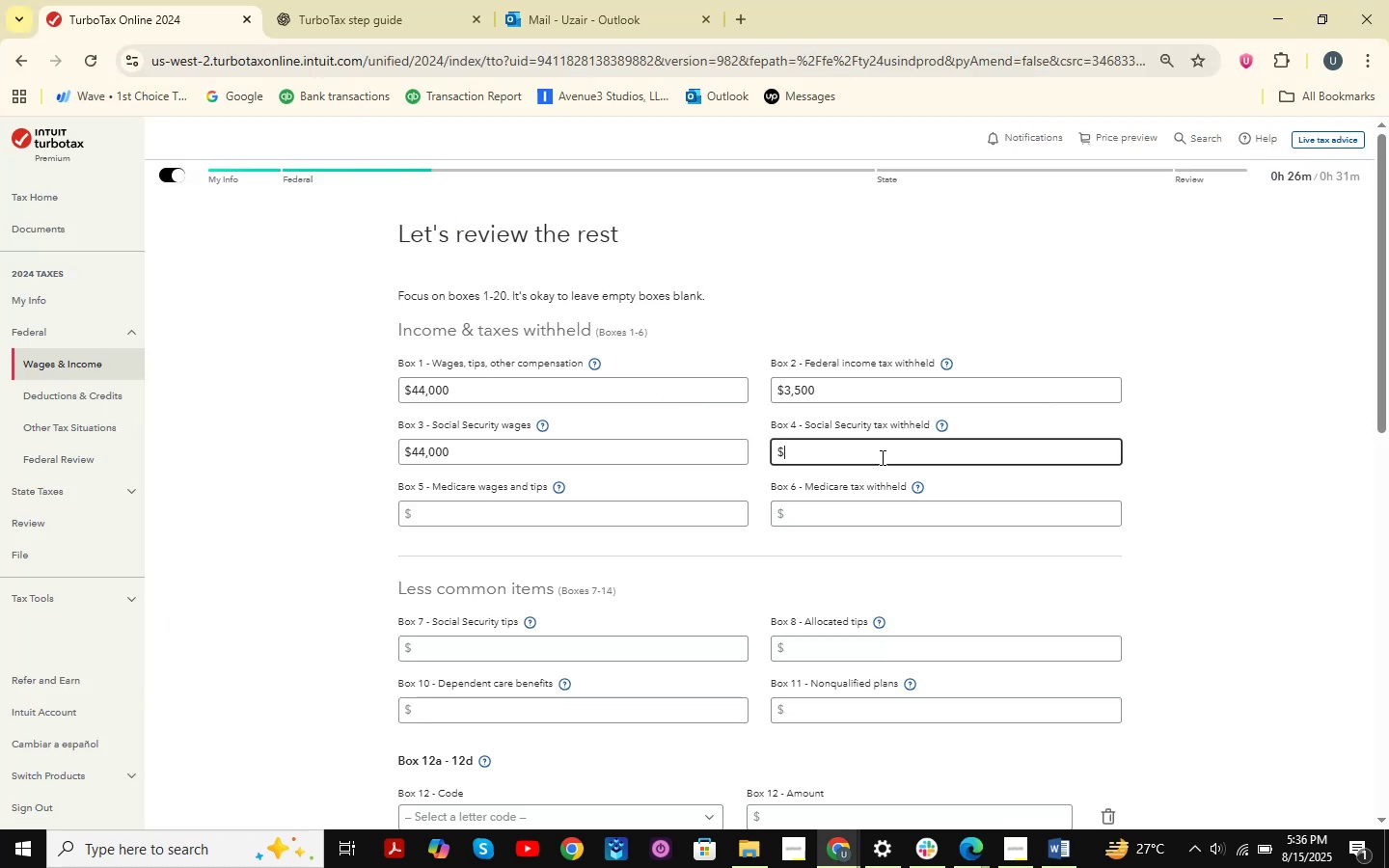 
key(Alt+AltLeft)
 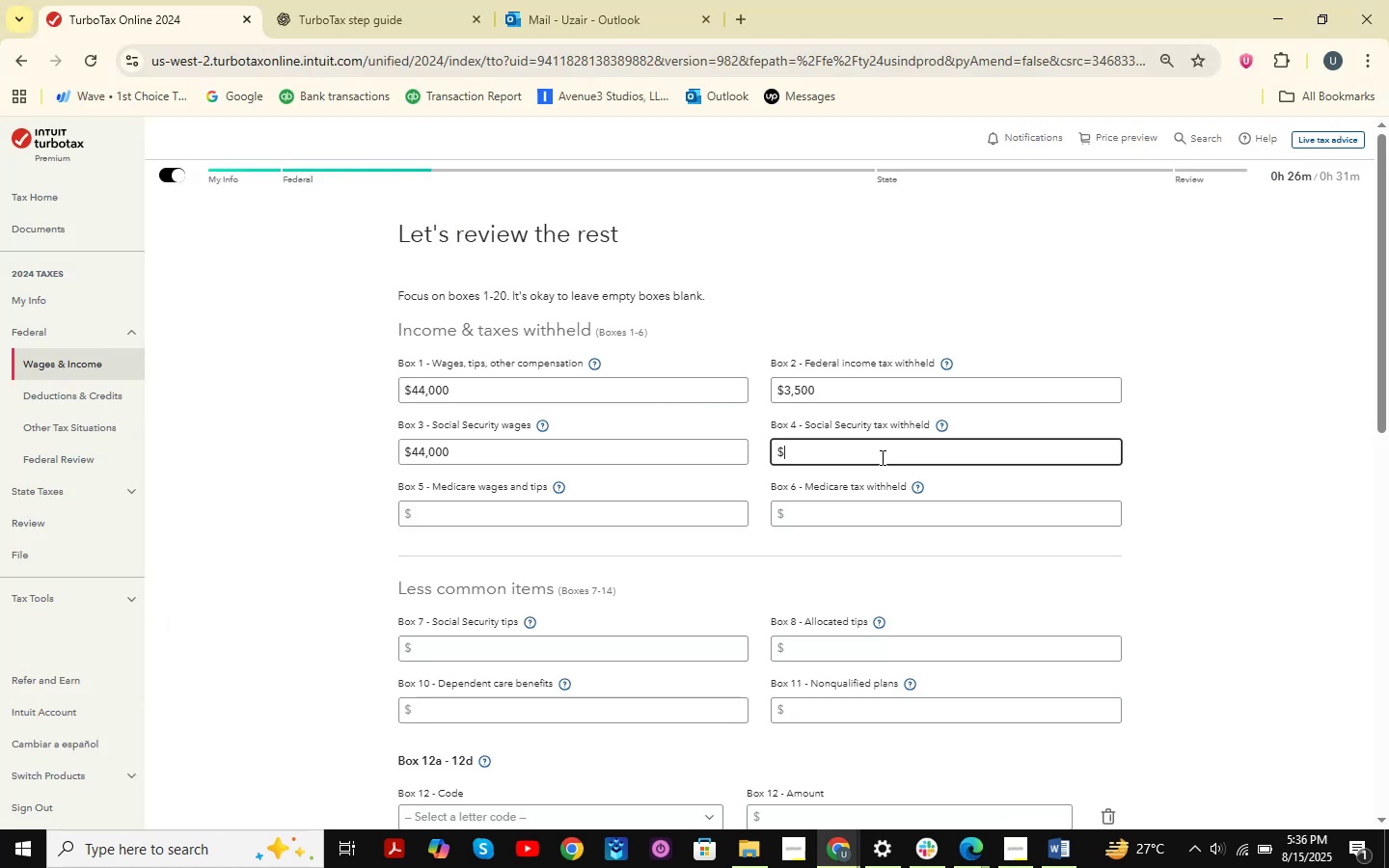 
key(Alt+Tab)
 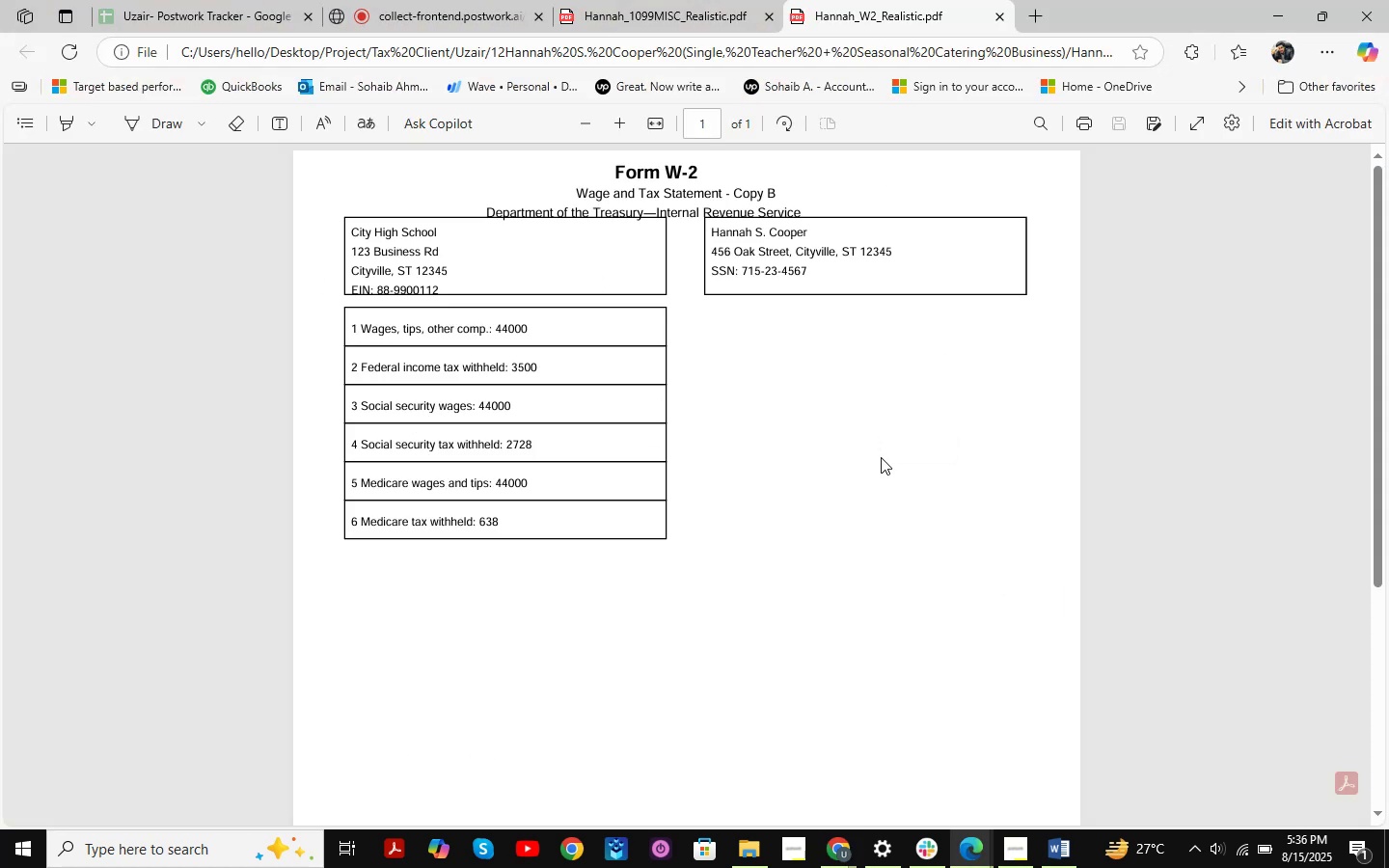 
key(Alt+Tab)
 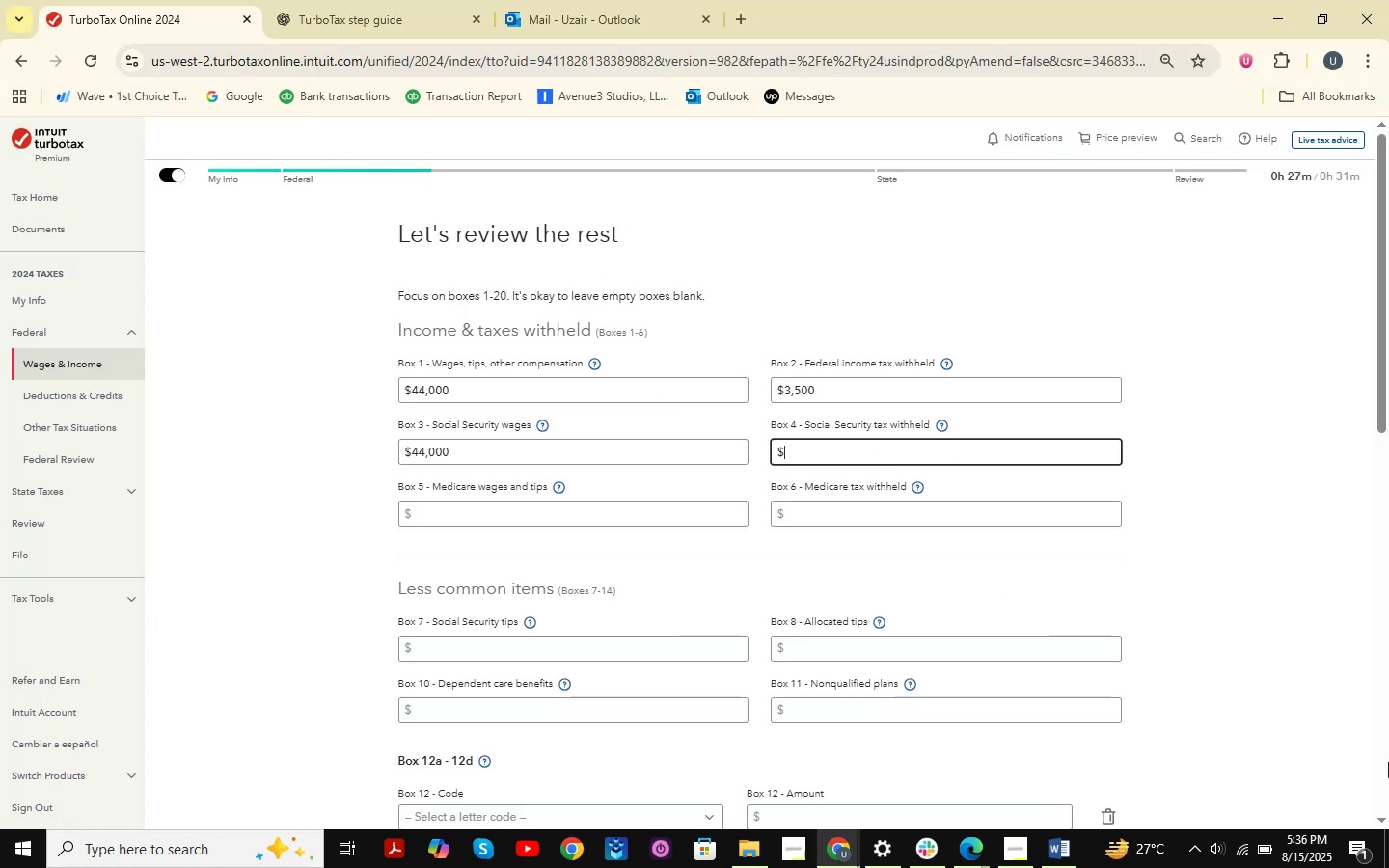 
key(Numpad2)
 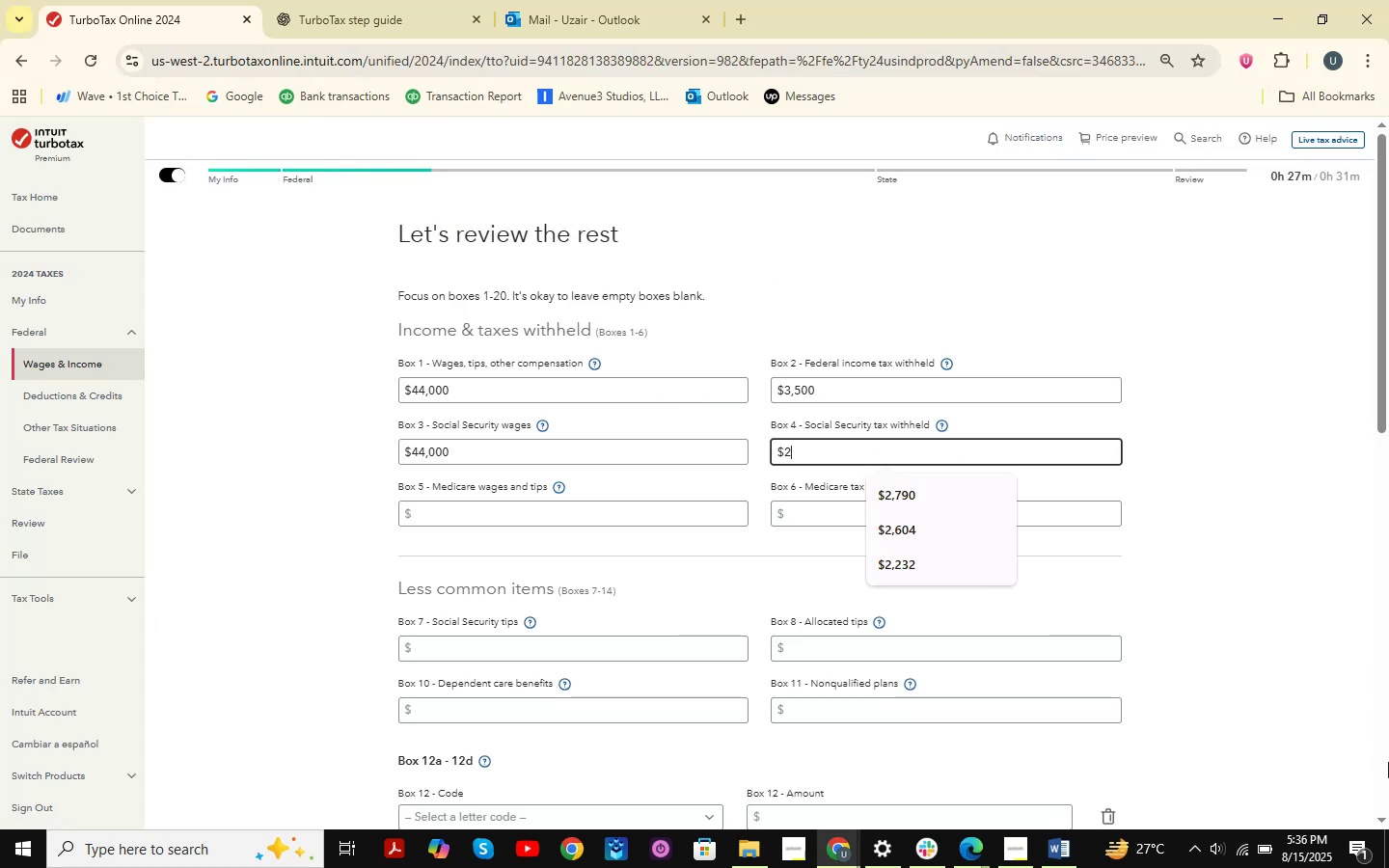 
key(Numpad7)
 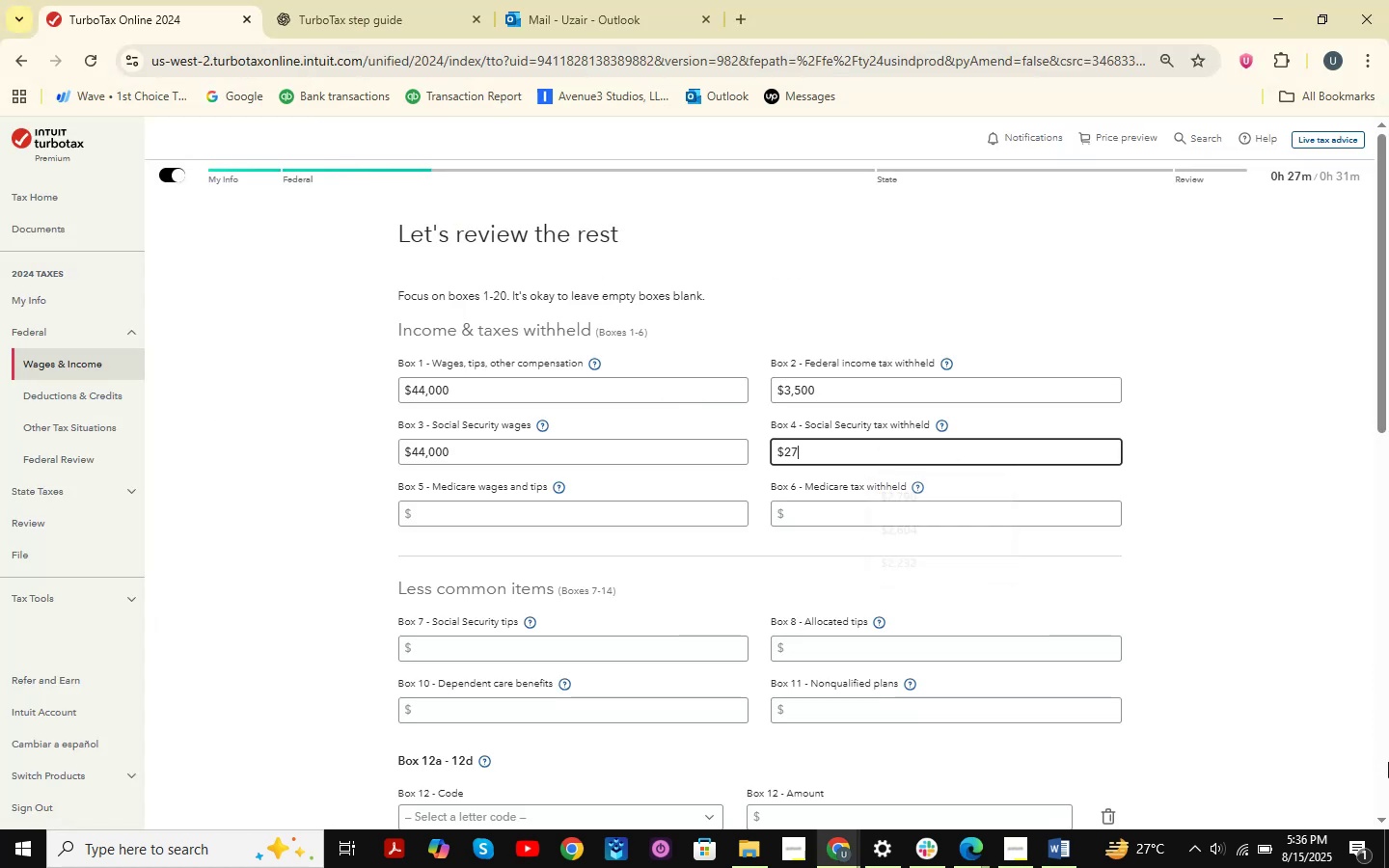 
key(Numpad2)
 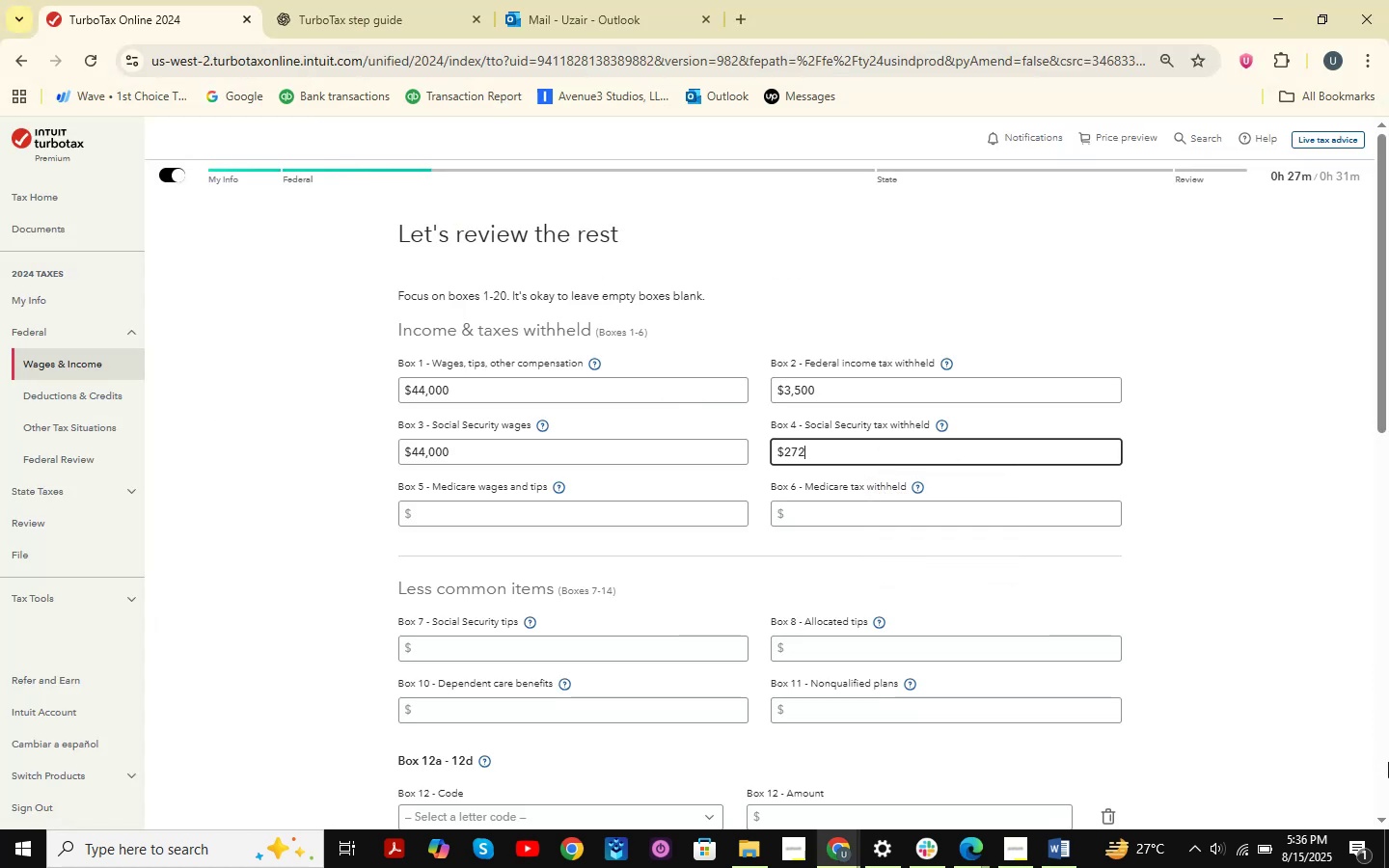 
key(Numpad5)
 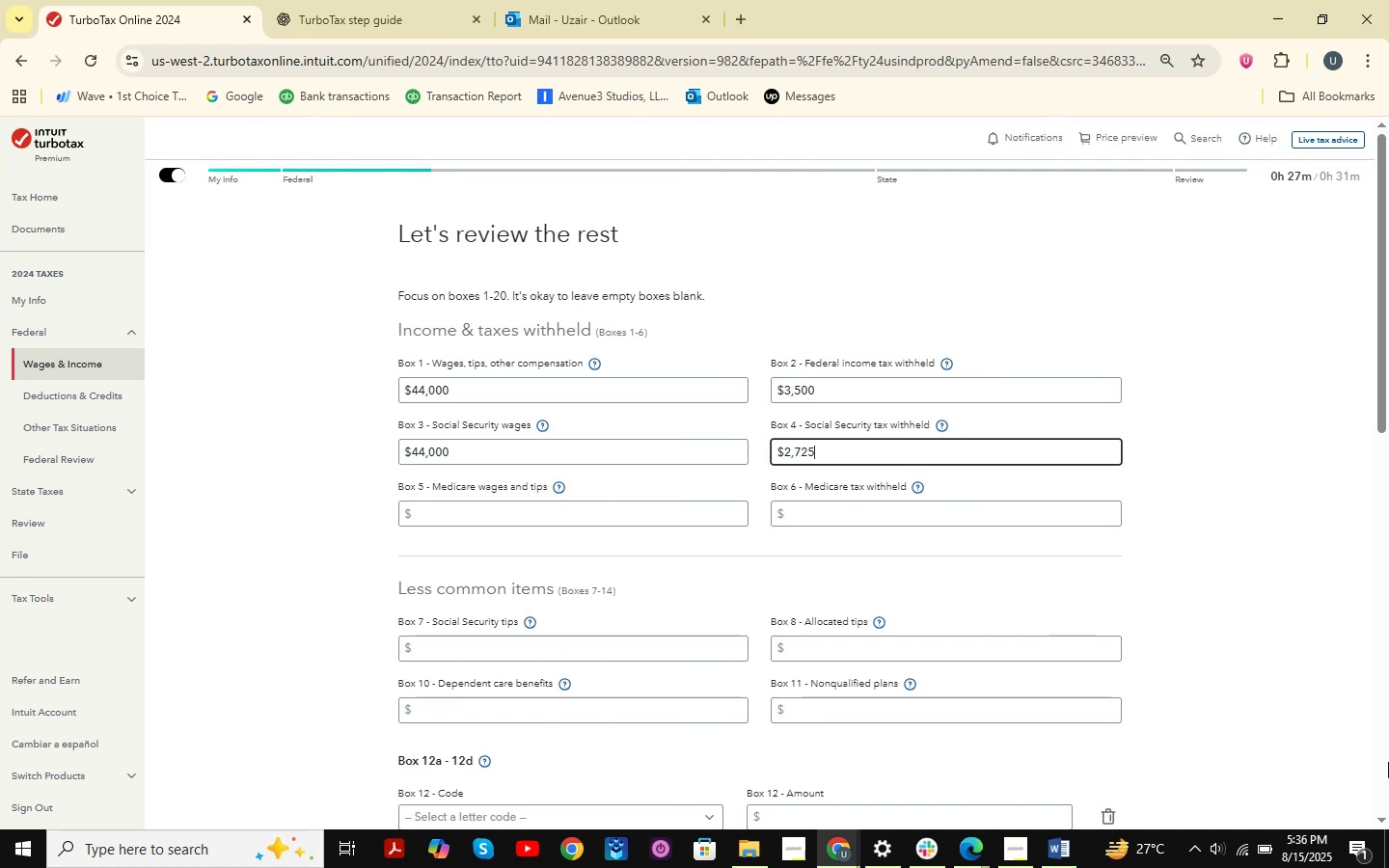 
key(Backspace)
 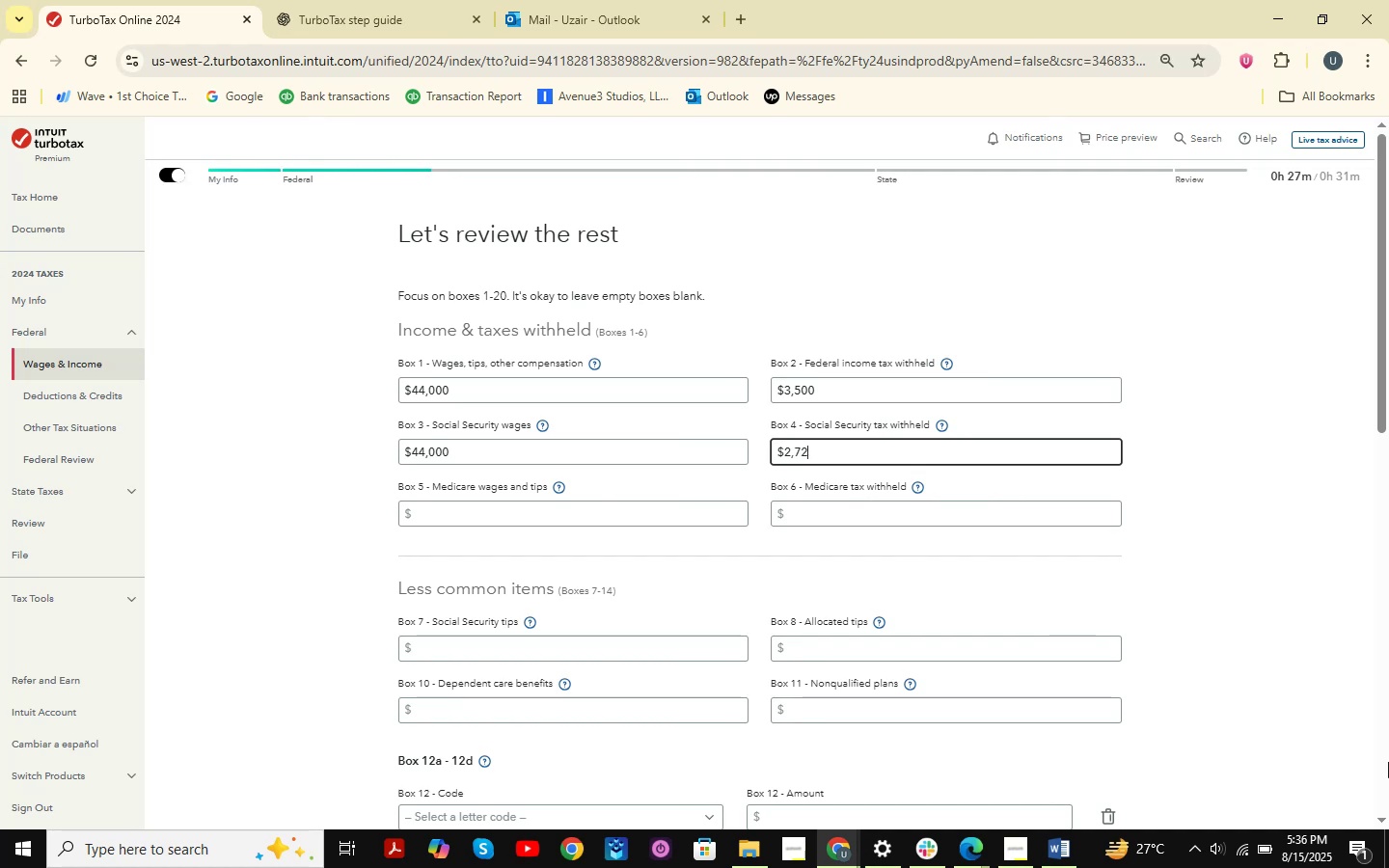 
key(Numpad8)
 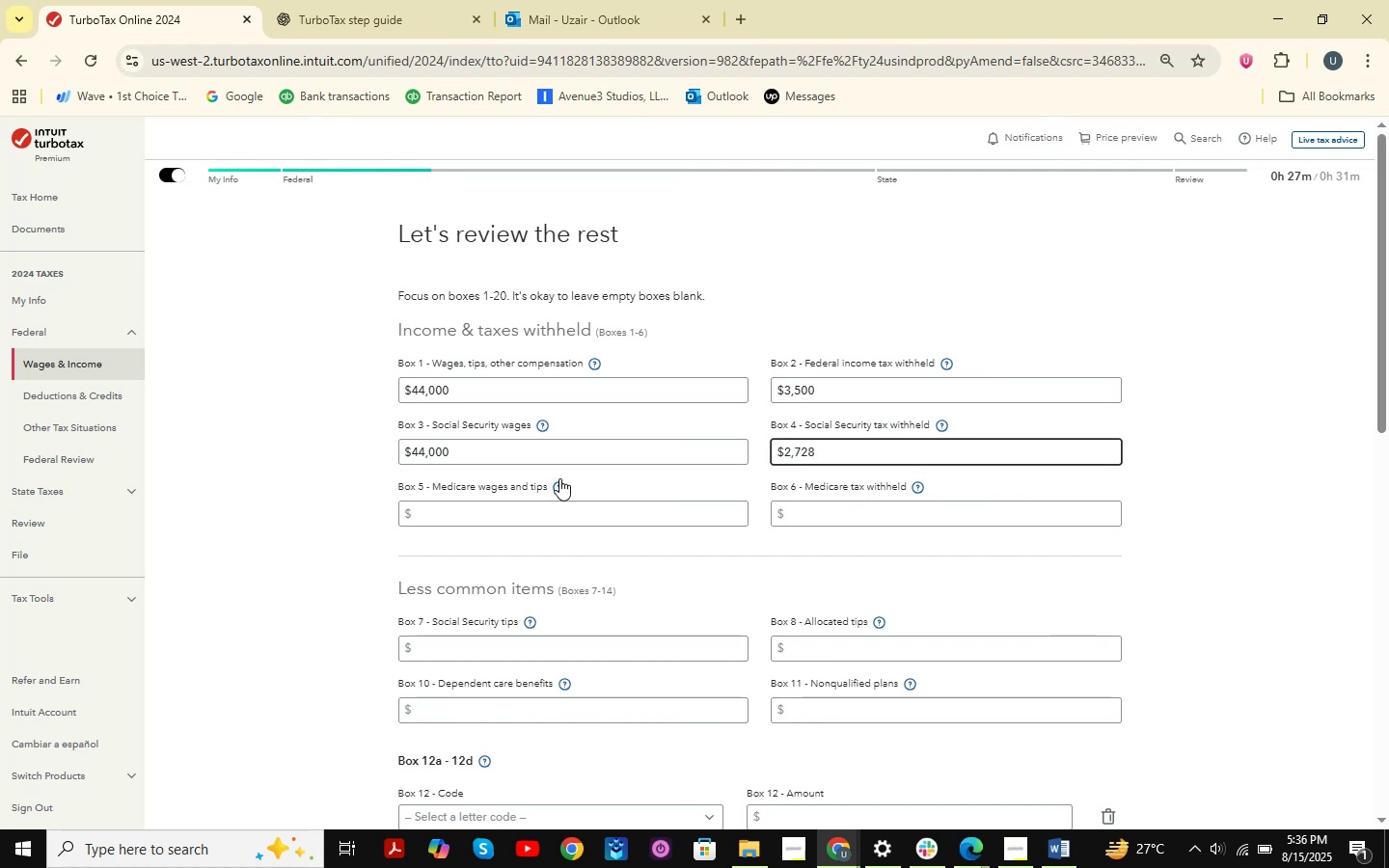 
left_click([543, 498])
 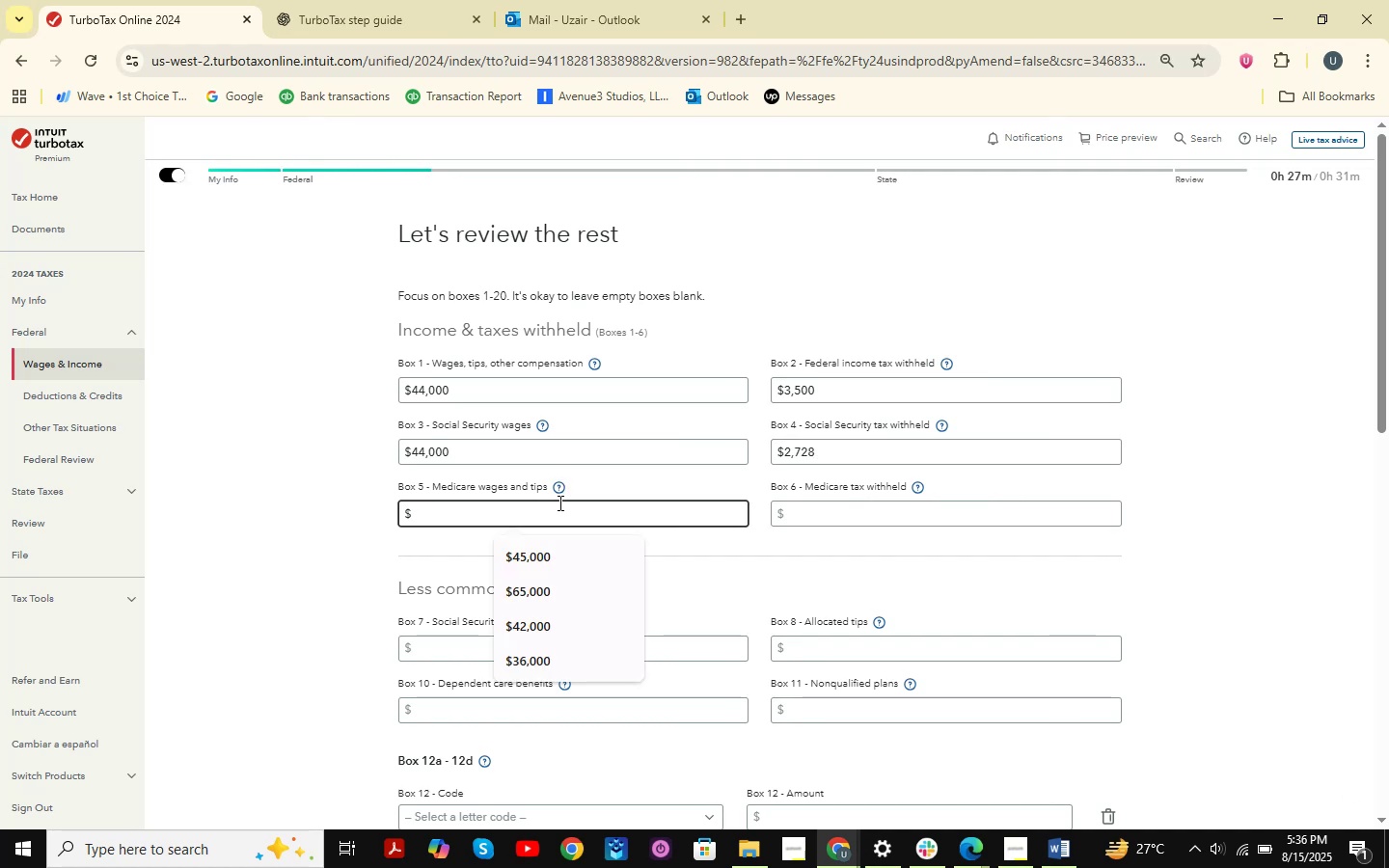 
key(Alt+AltLeft)
 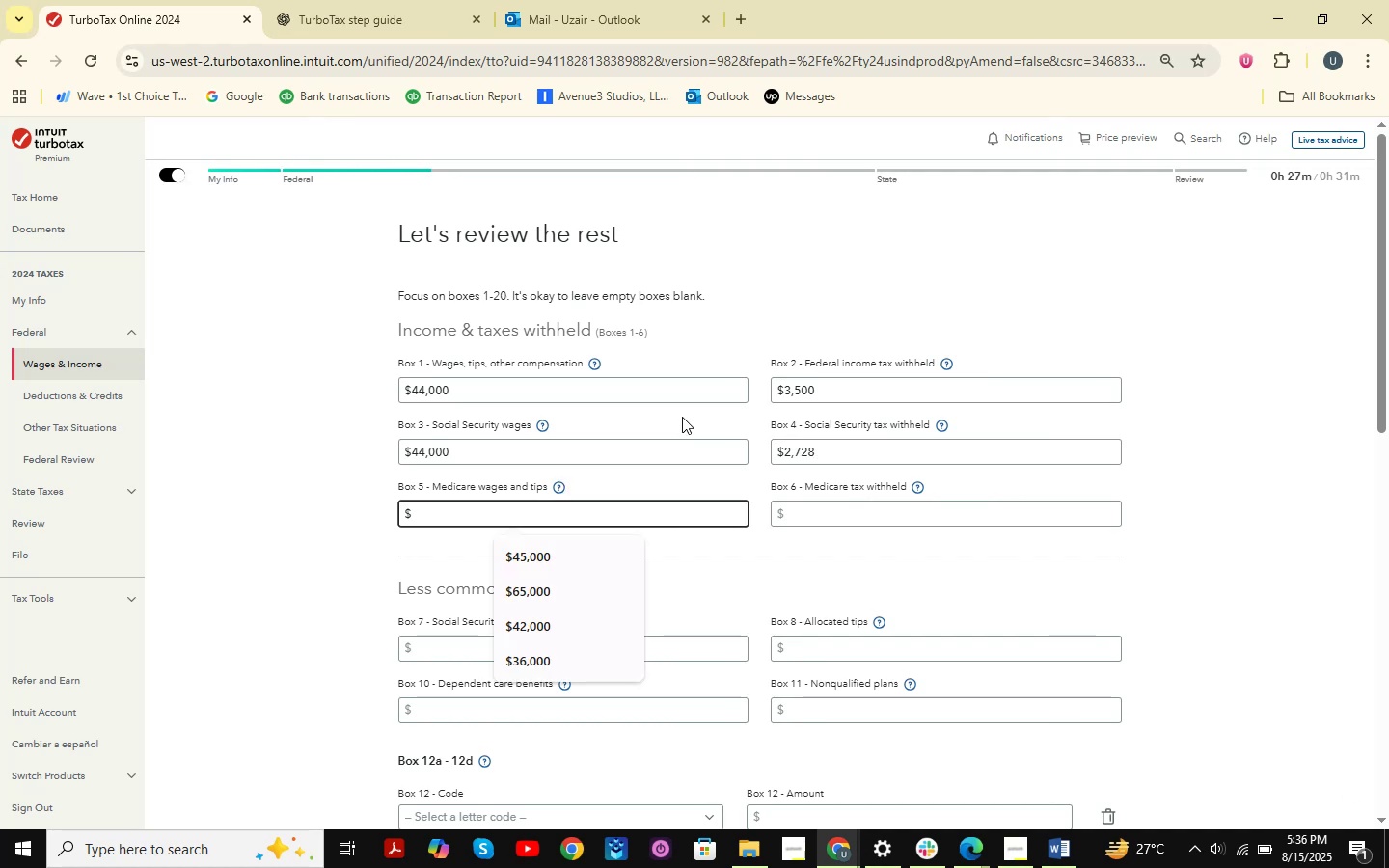 
key(Alt+Tab)
 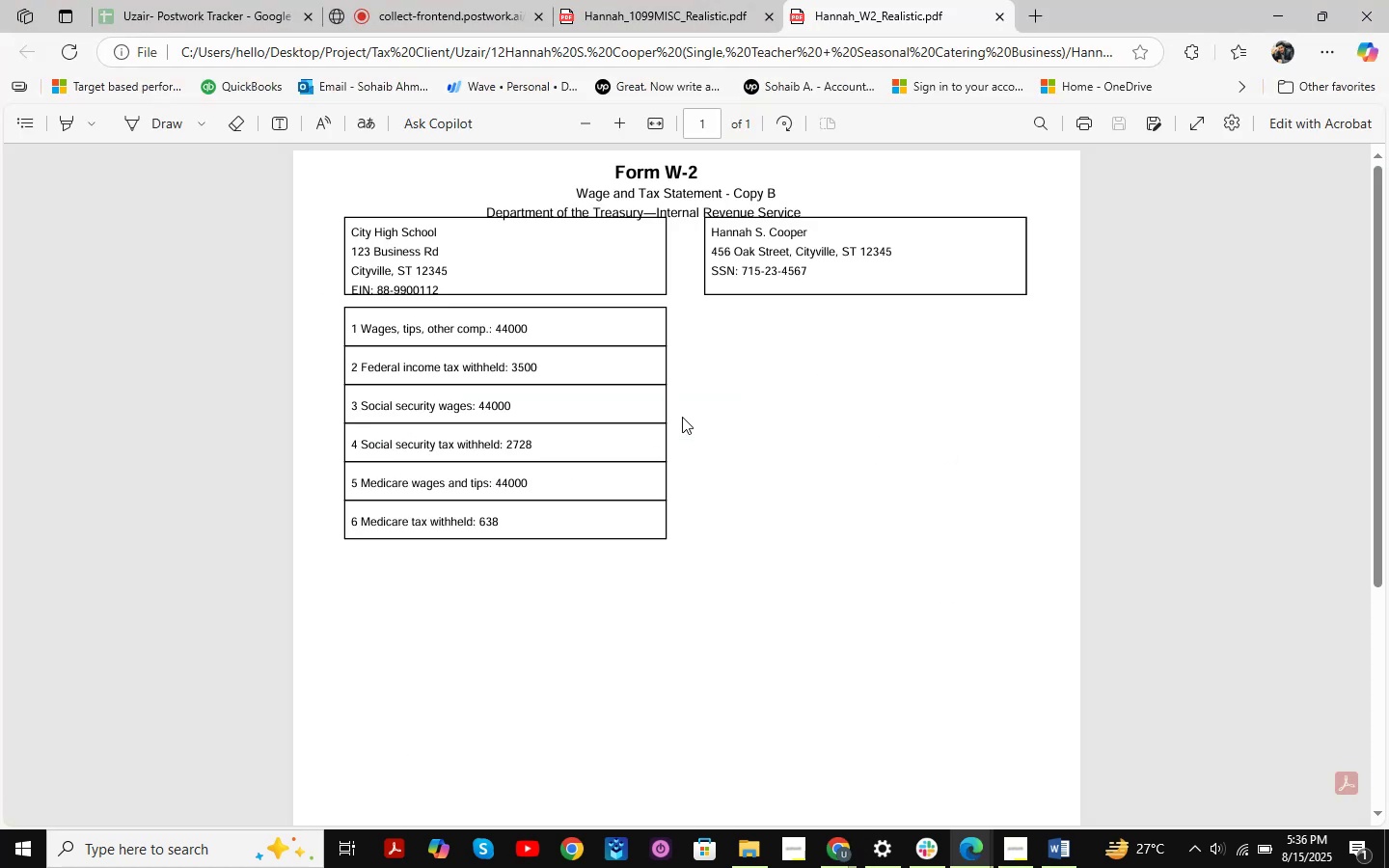 
key(Alt+AltLeft)
 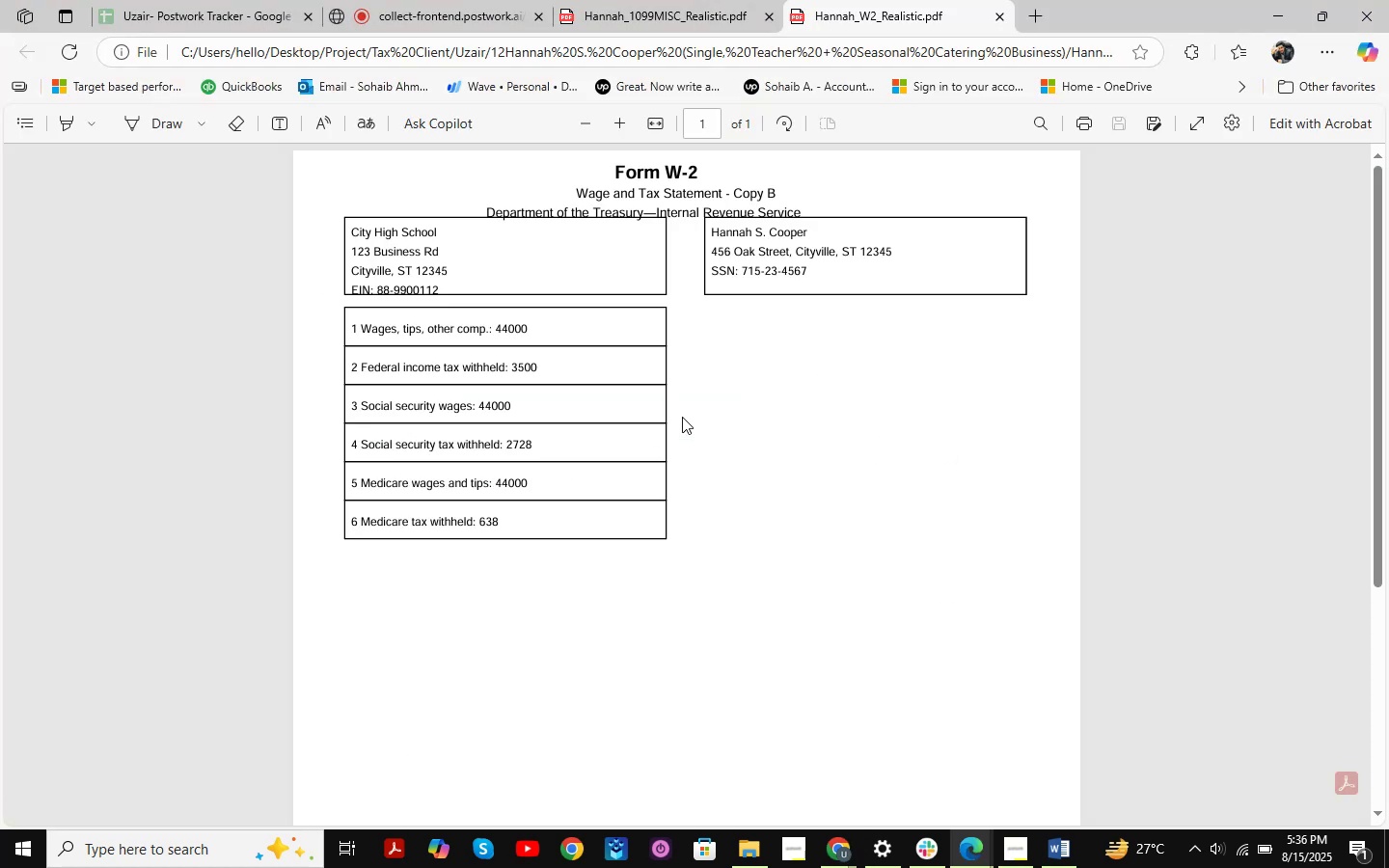 
key(Alt+Tab)
 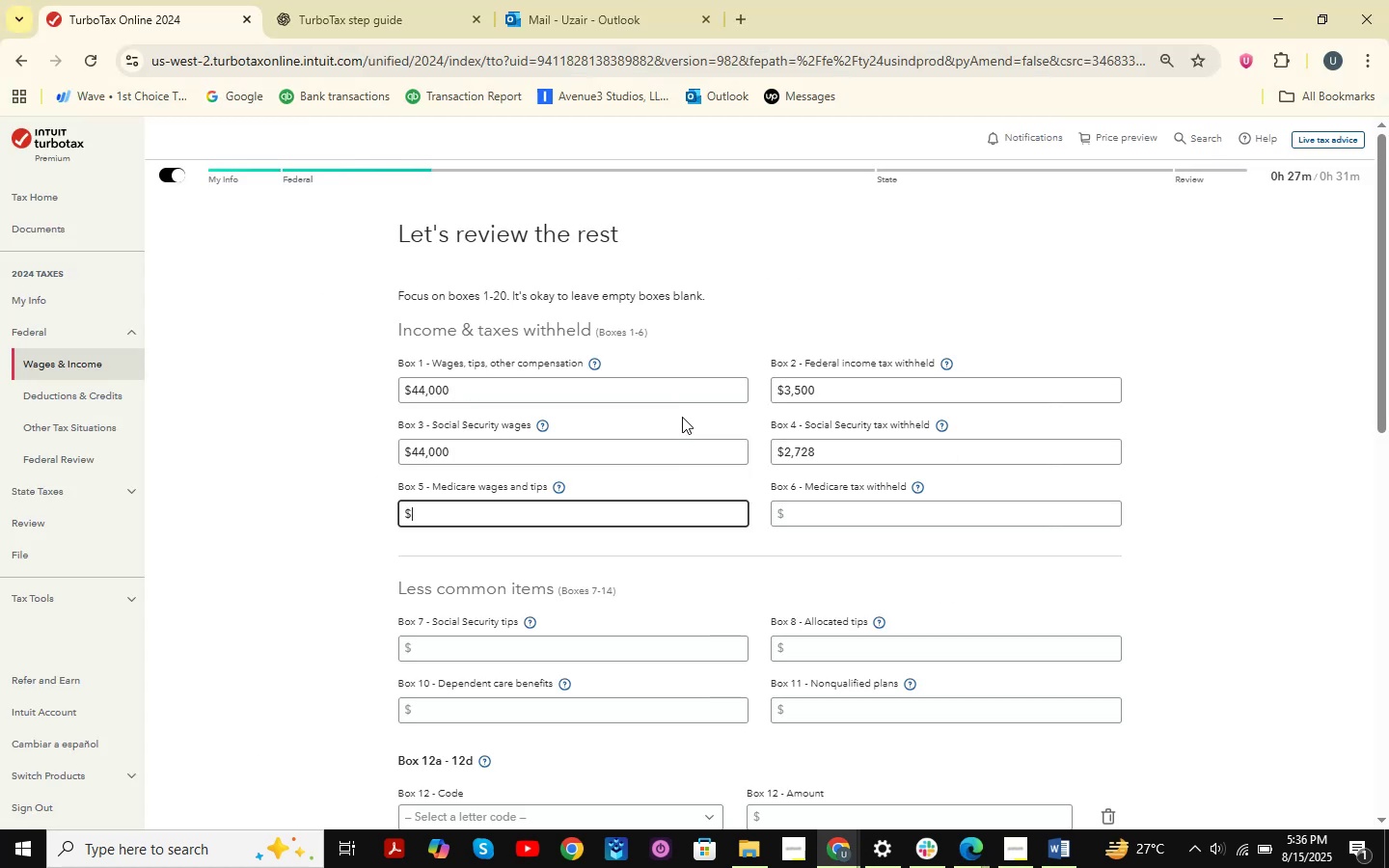 
key(Alt+AltLeft)
 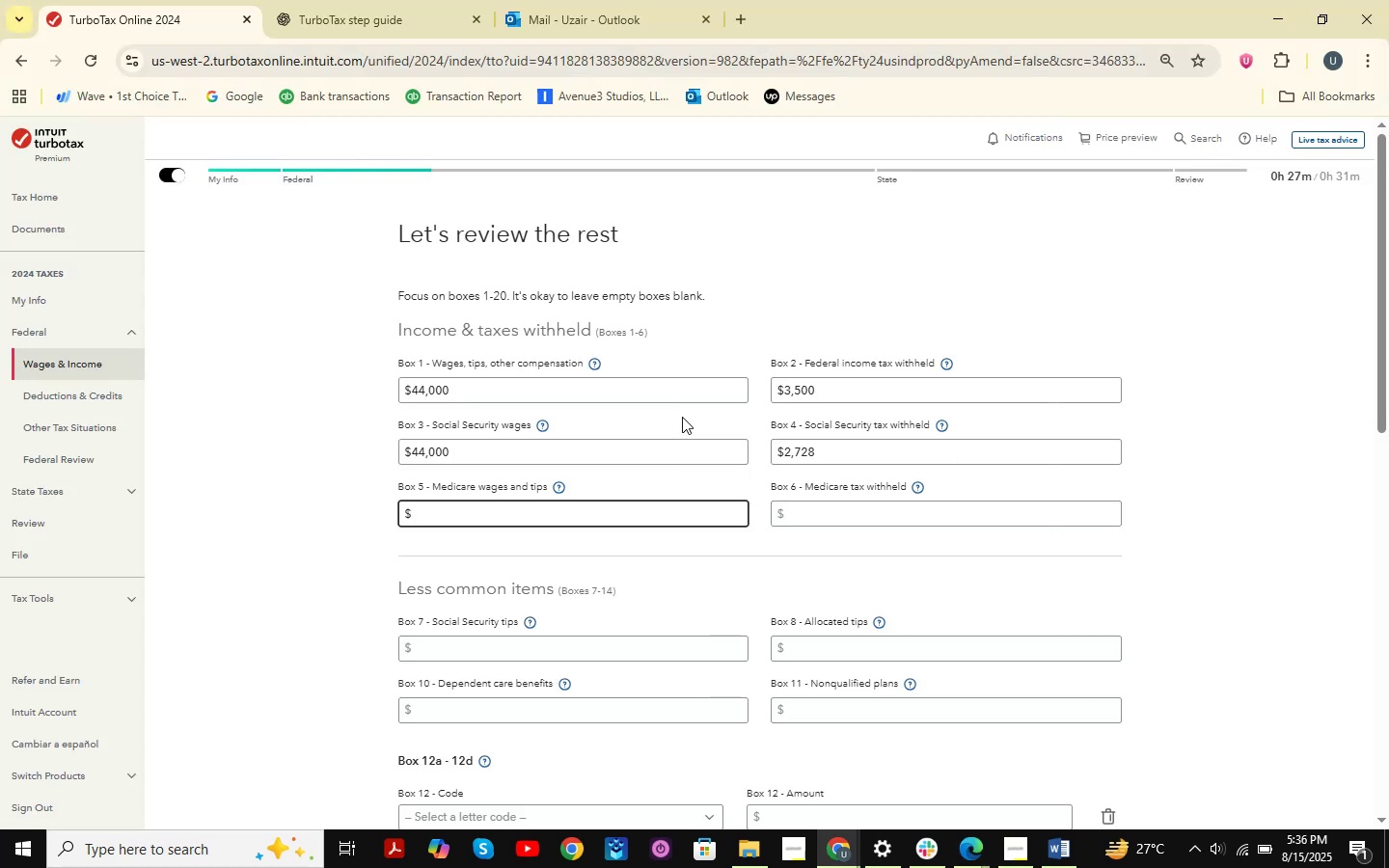 
key(Alt+Tab)
 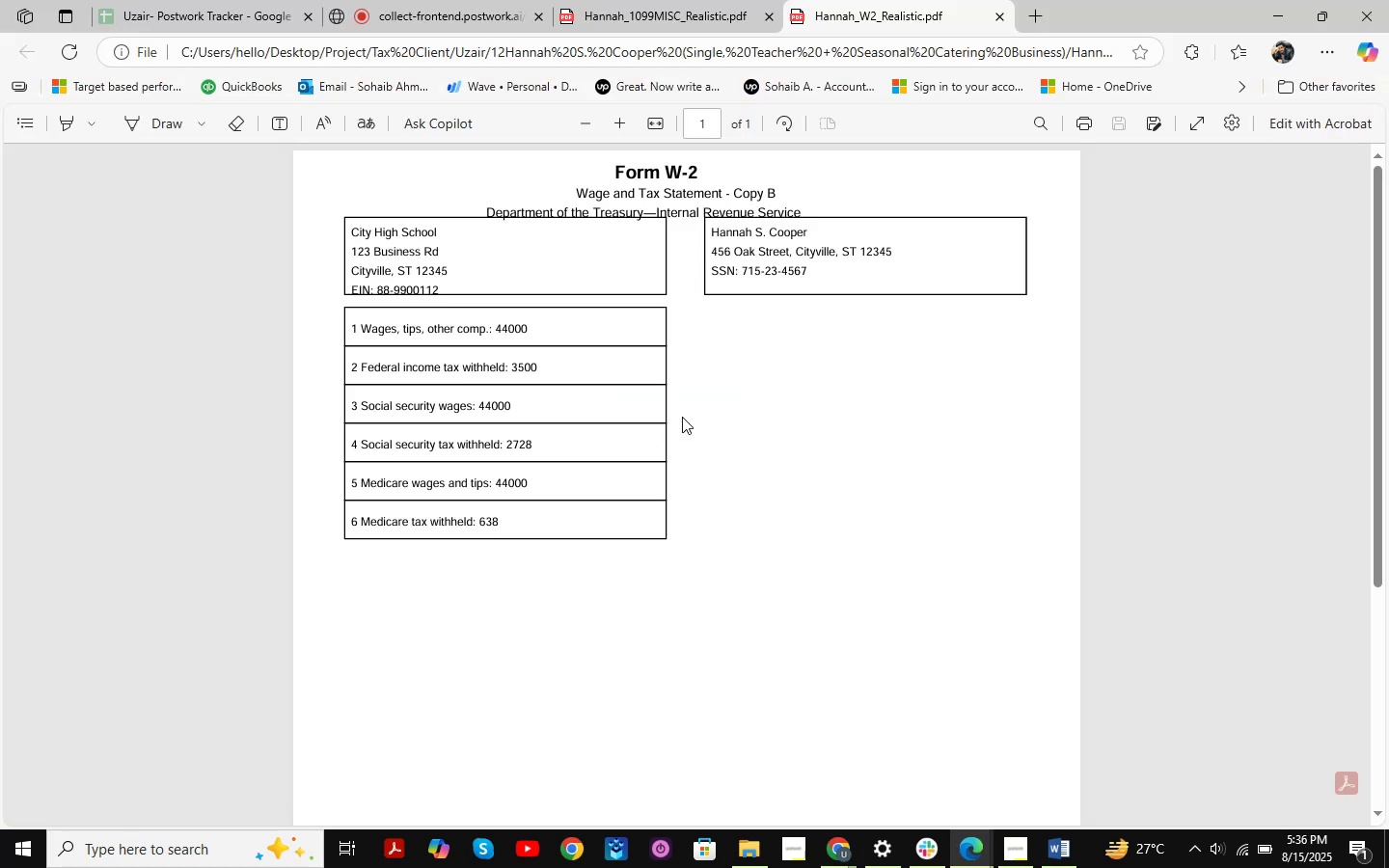 
key(Alt+AltLeft)
 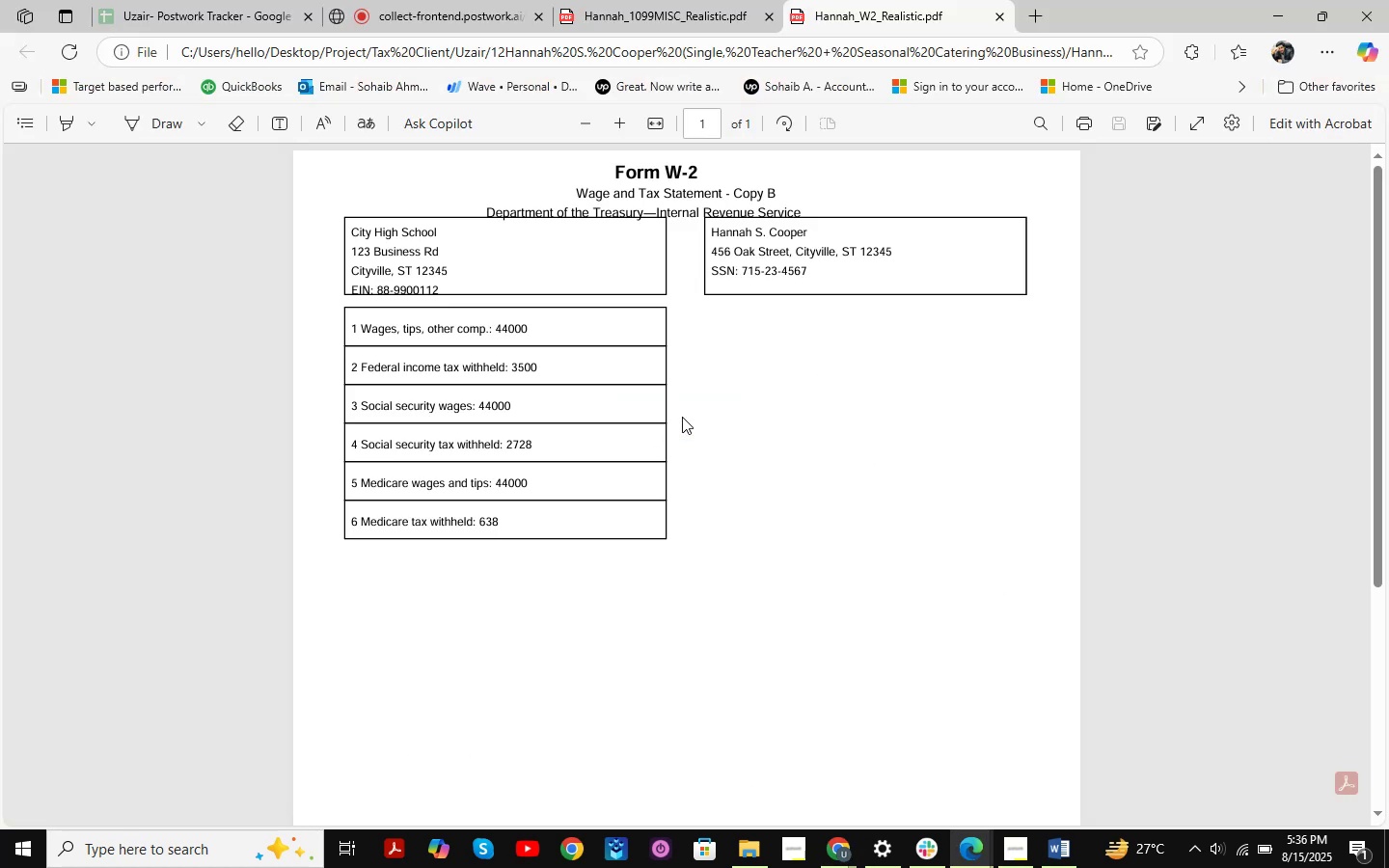 
key(Alt+Tab)
 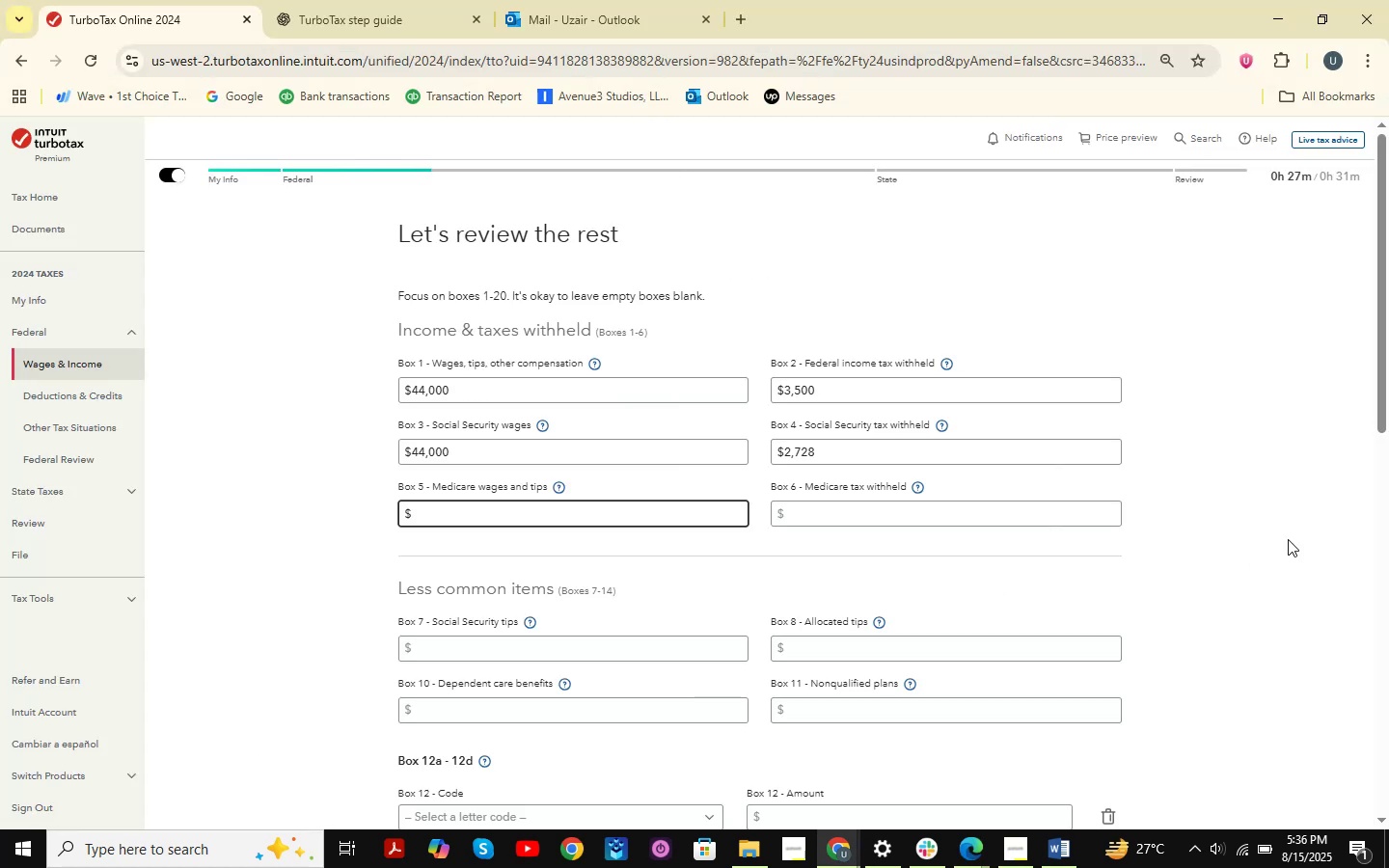 
key(Numpad4)
 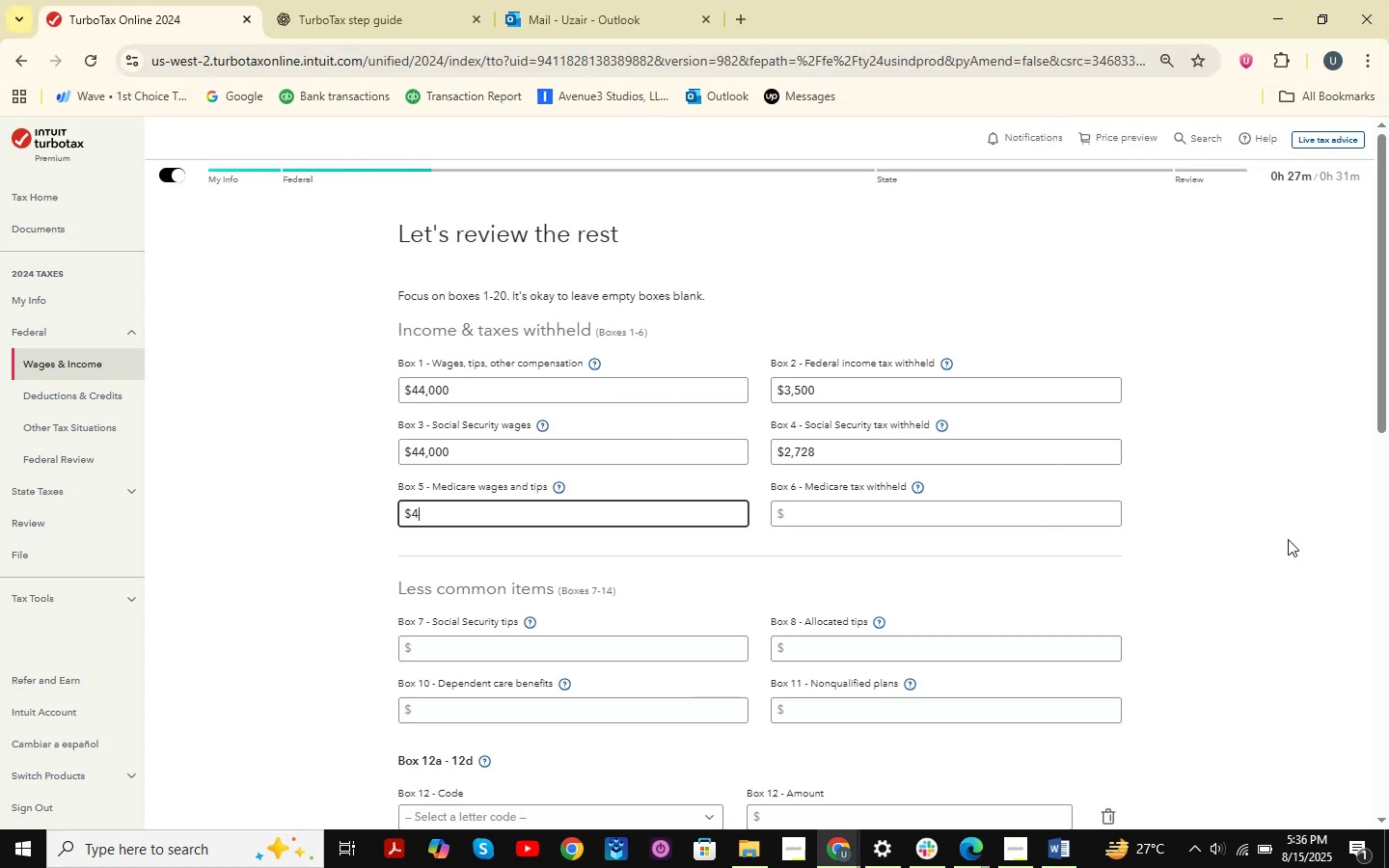 
key(Numpad4)
 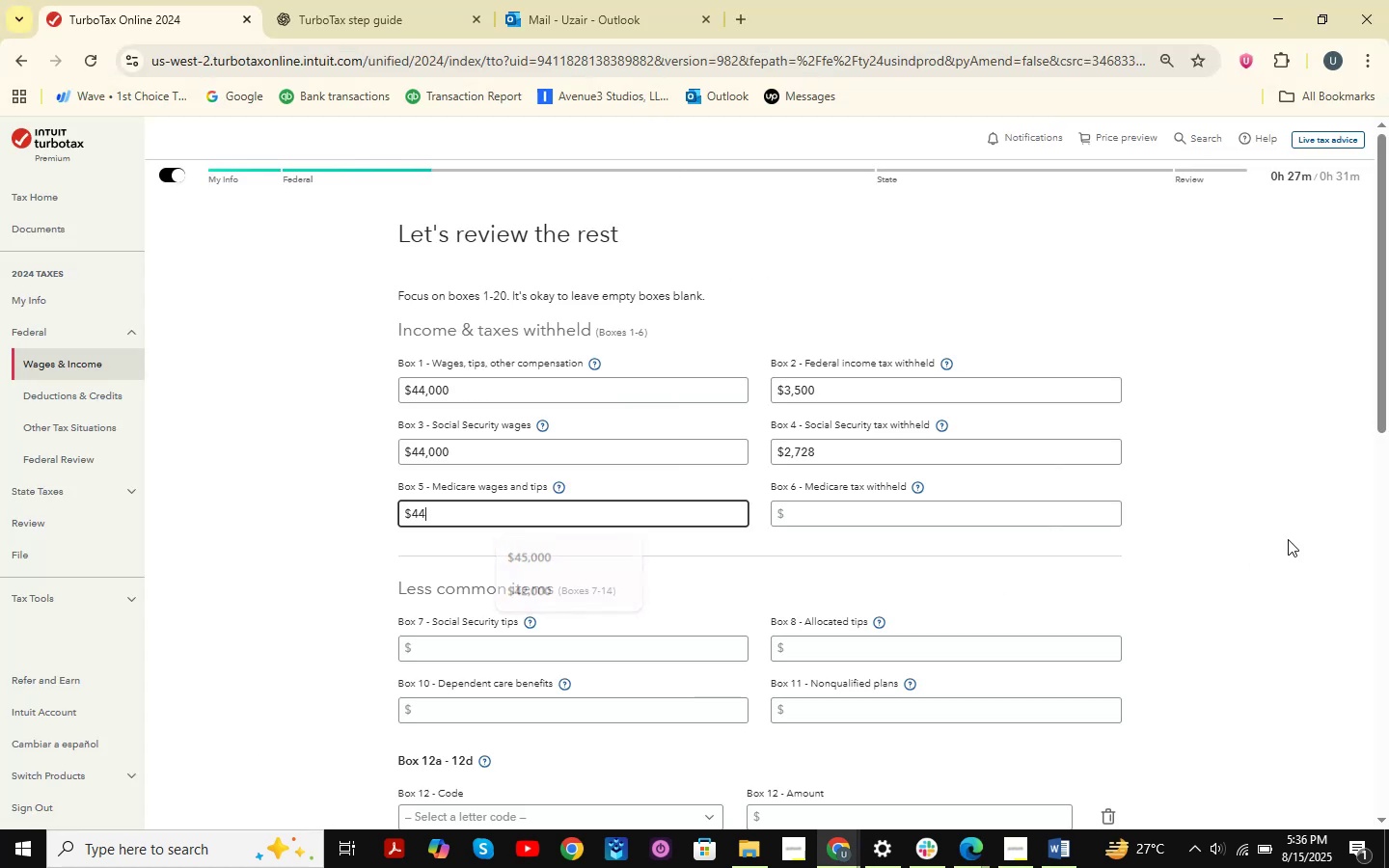 
key(Numpad0)
 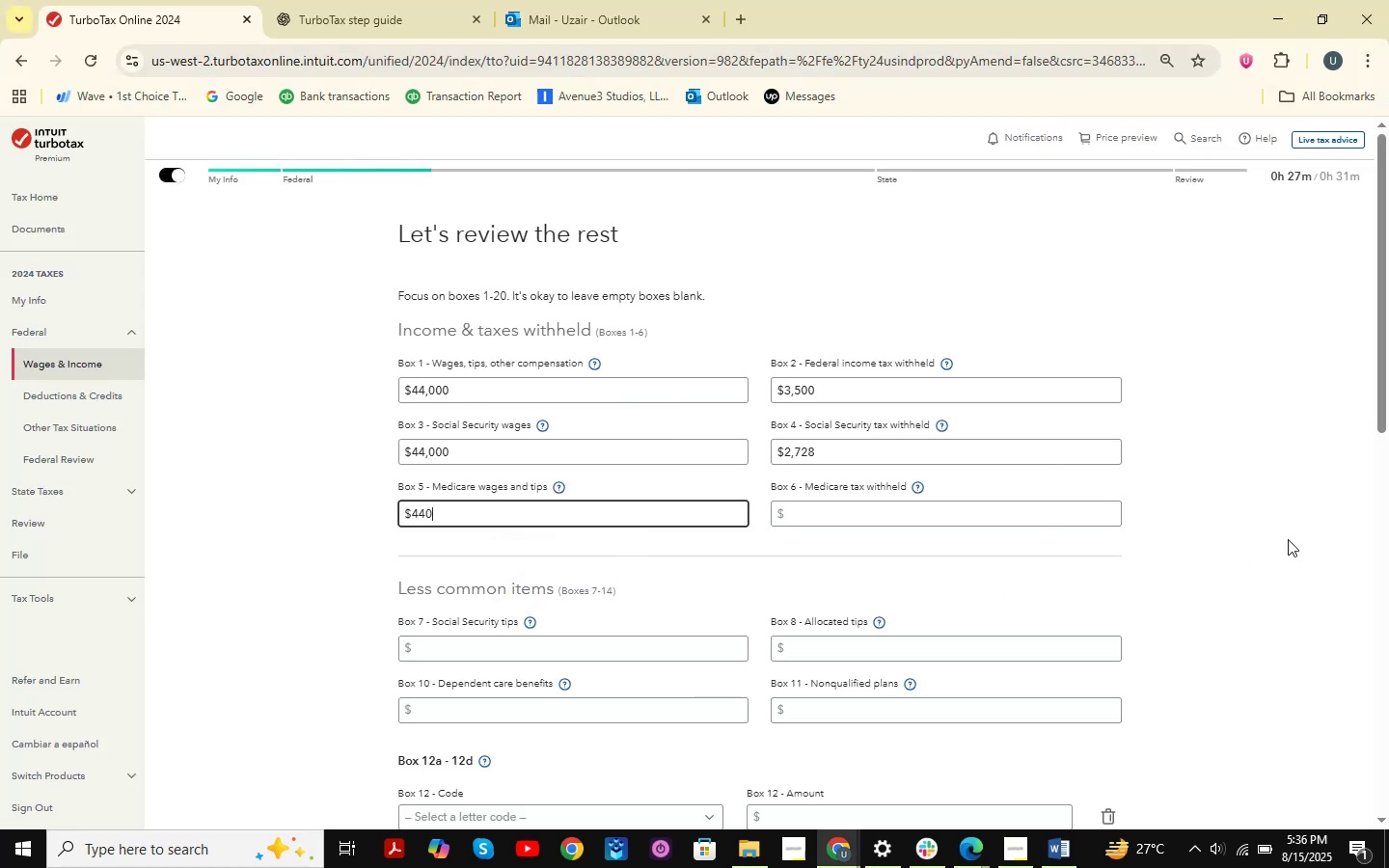 
key(Numpad0)
 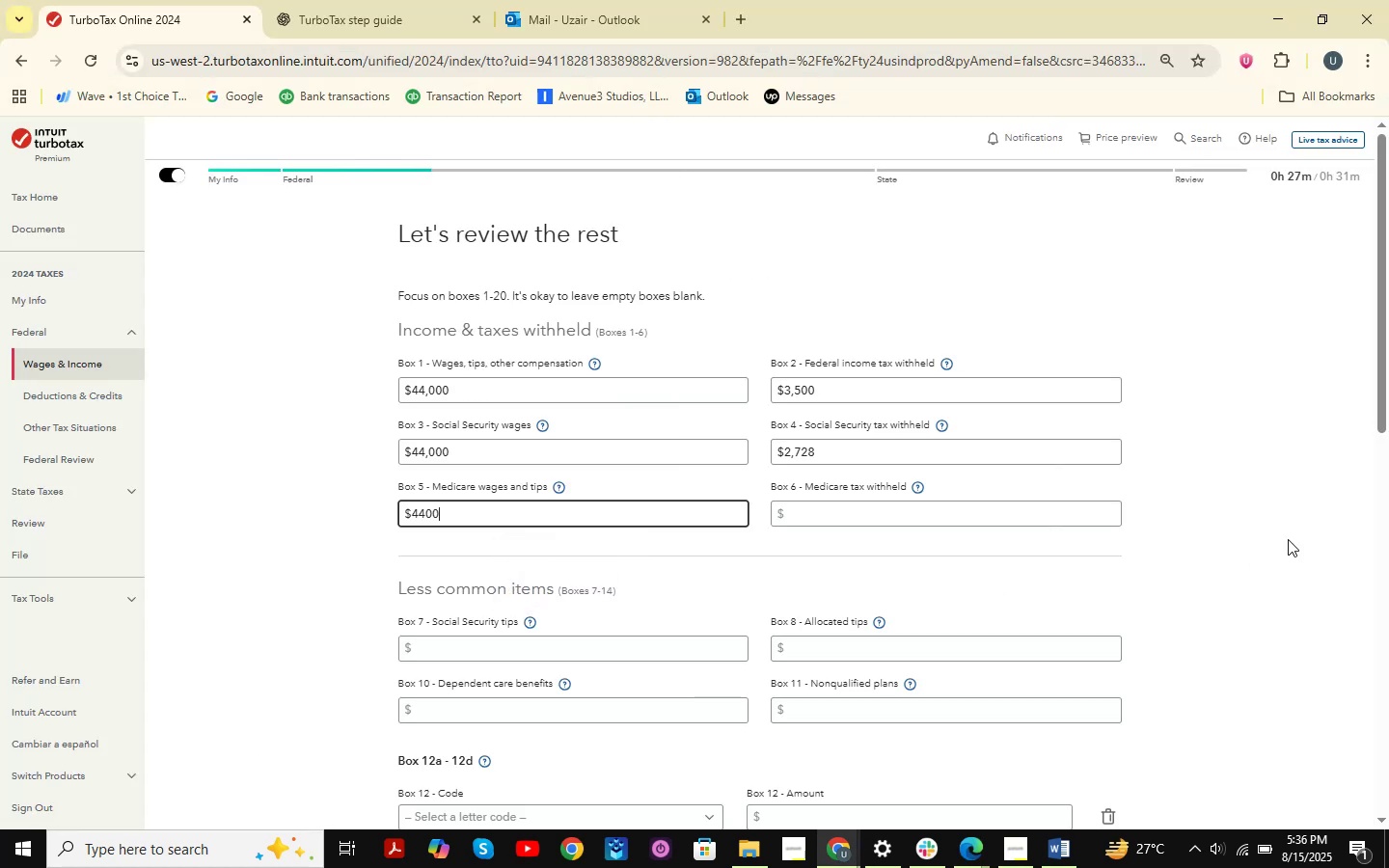 
key(Numpad0)
 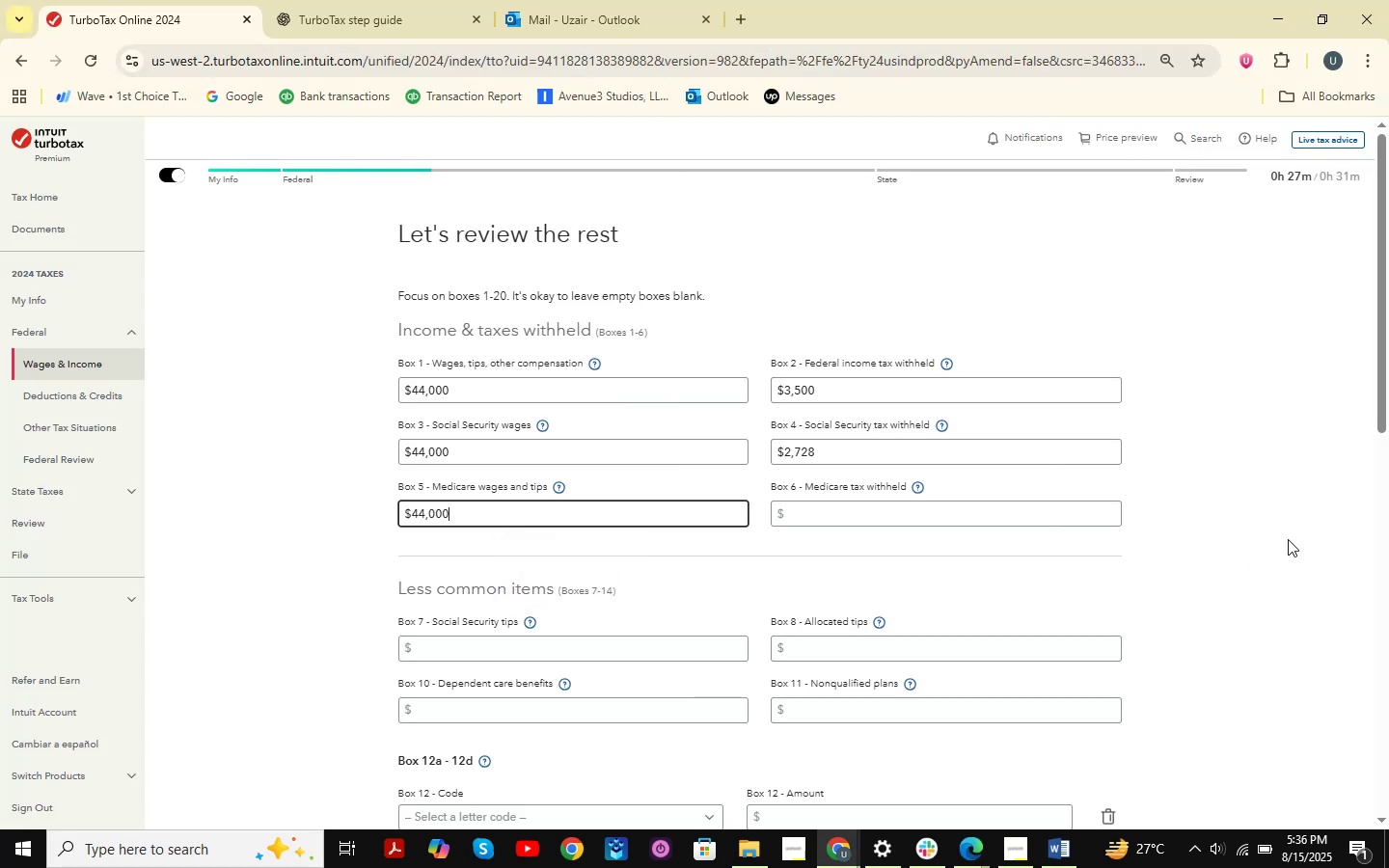 
key(Alt+AltLeft)
 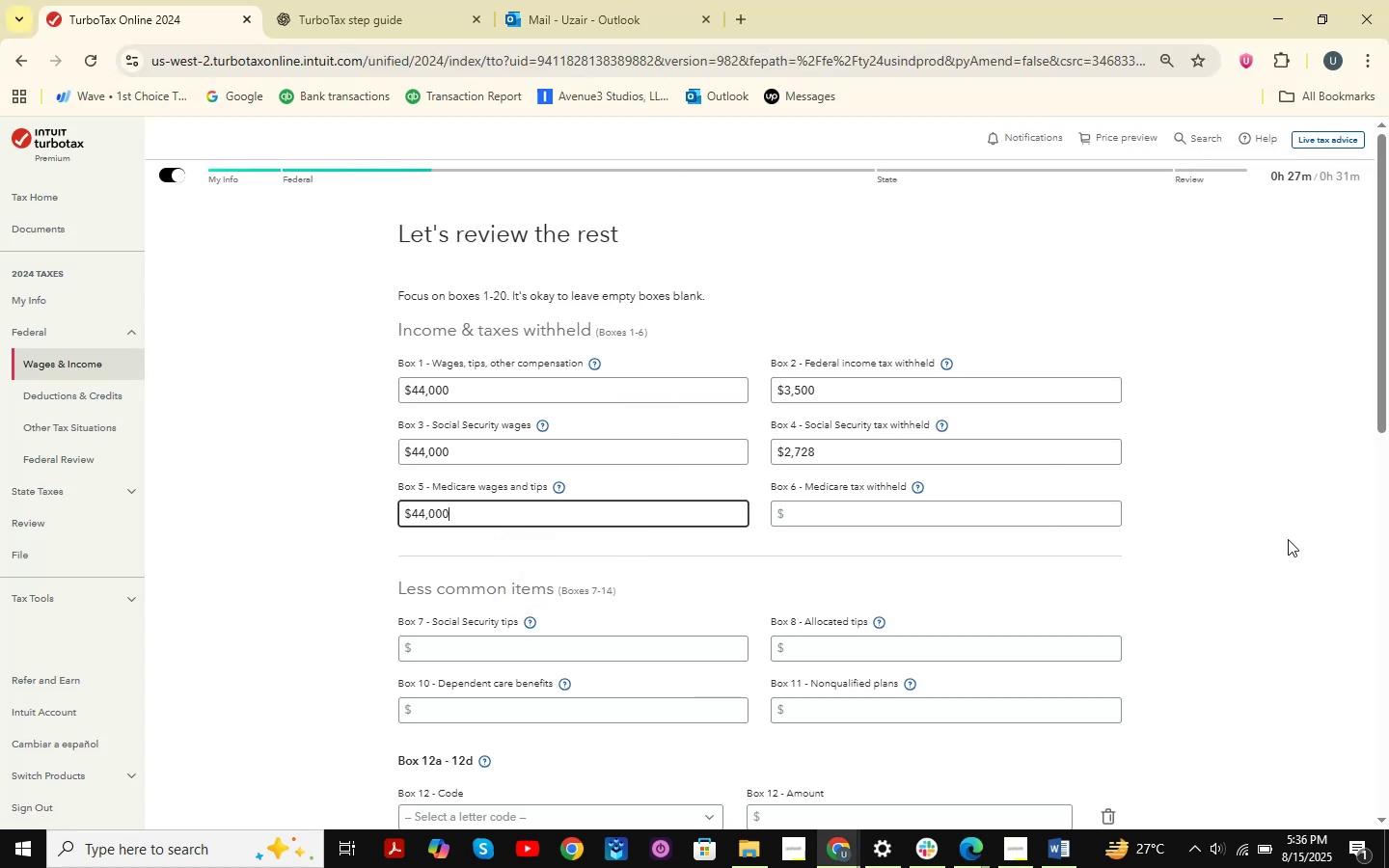 
key(Alt+Tab)
 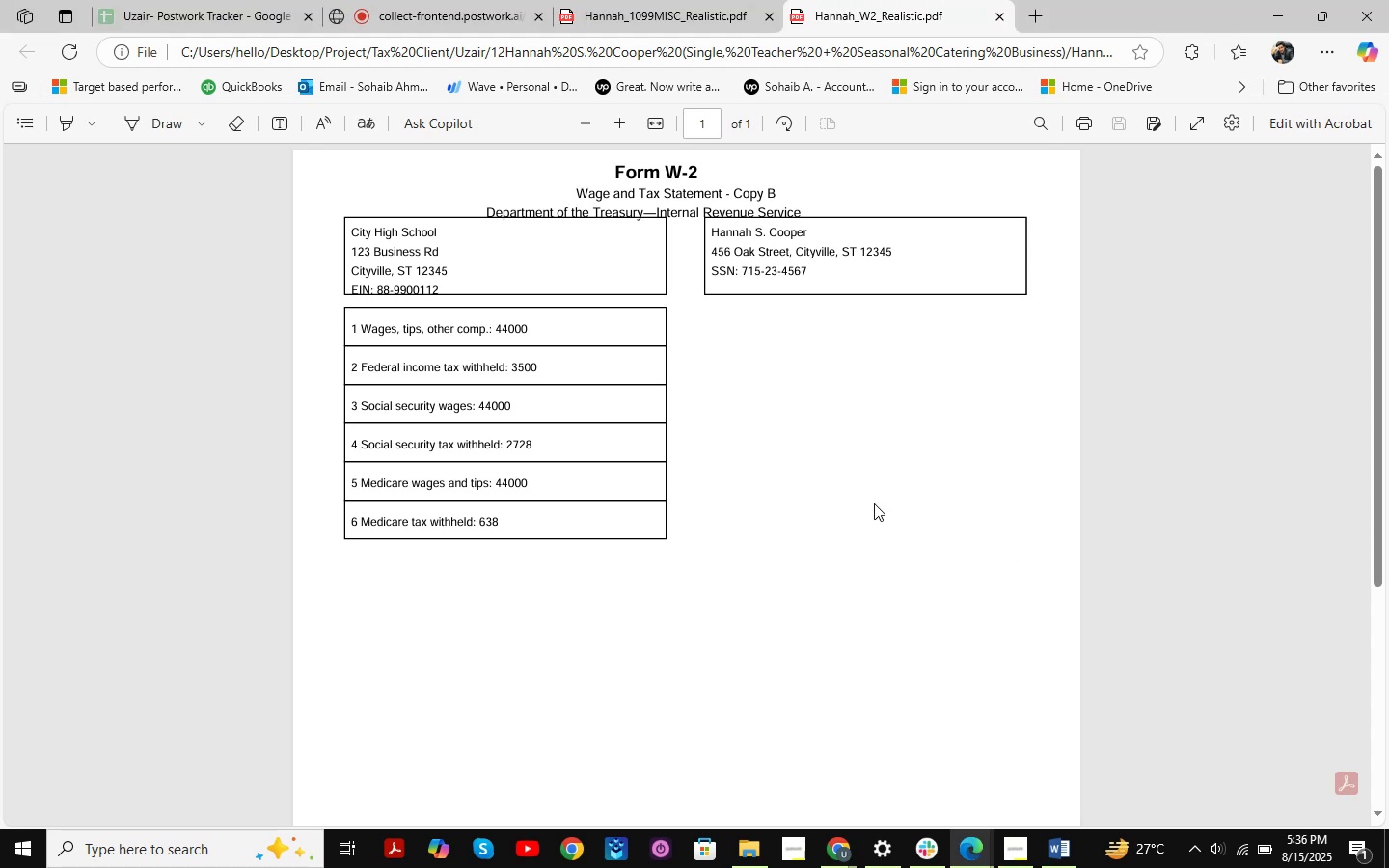 
key(Alt+Tab)
 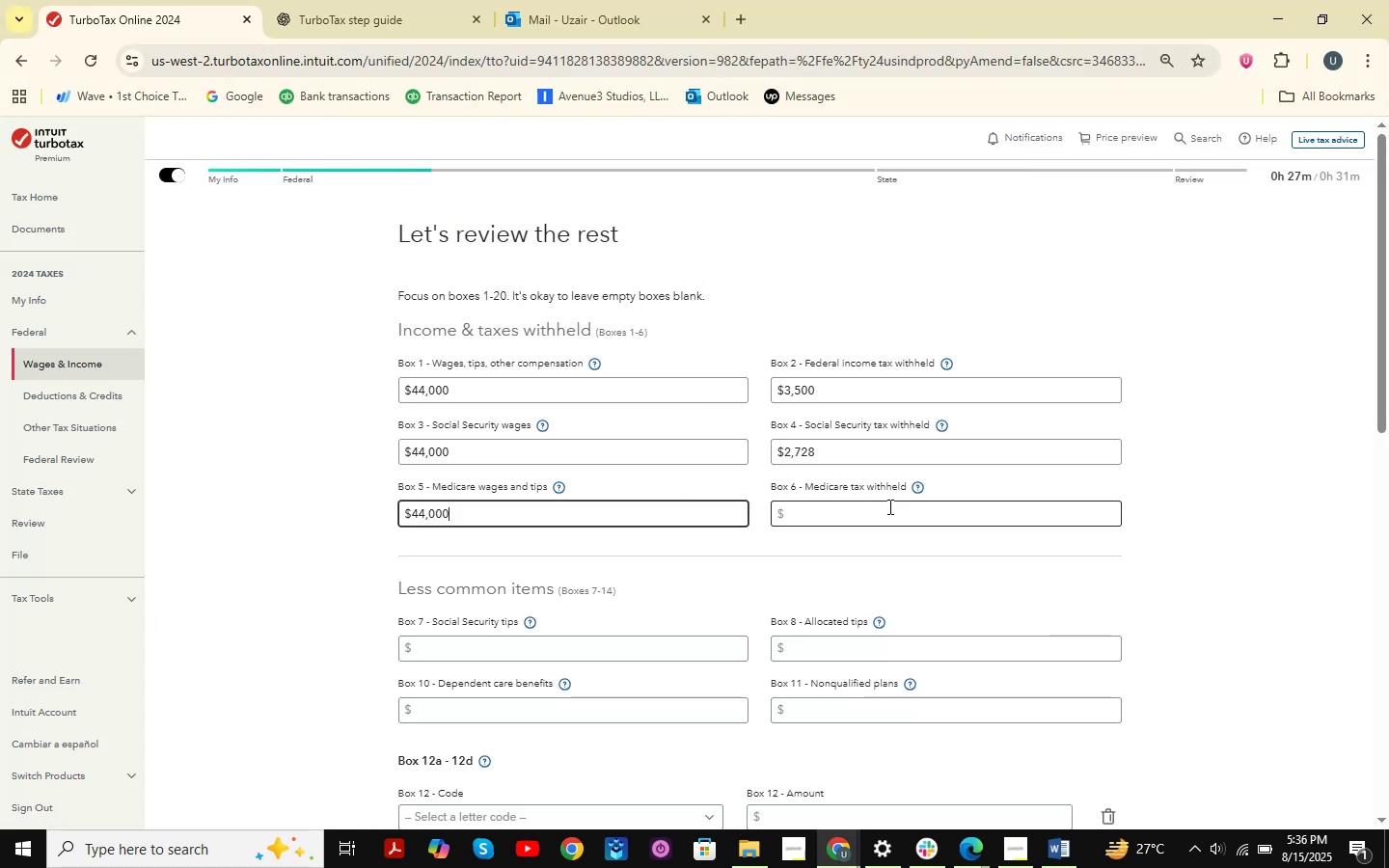 
left_click([888, 507])
 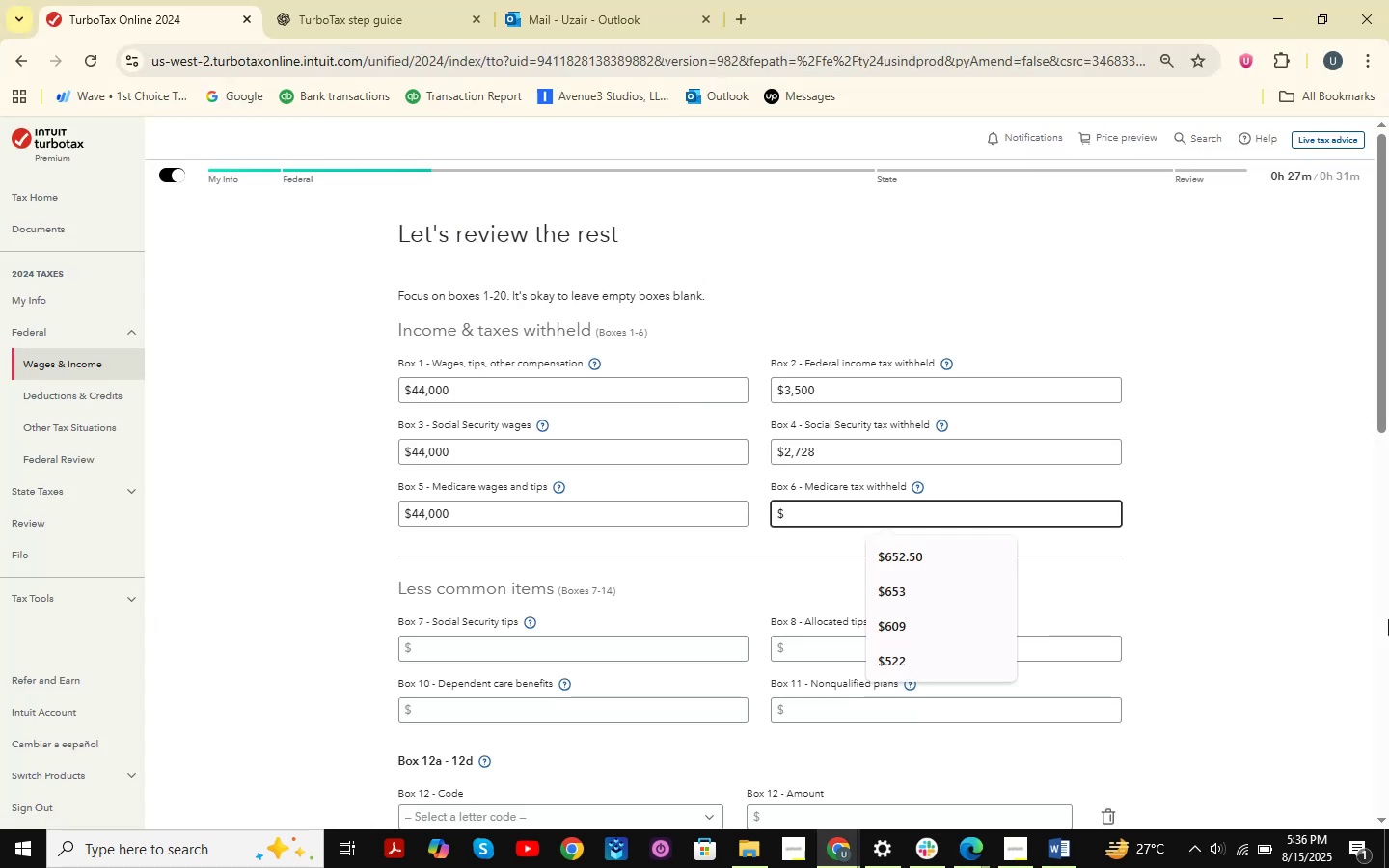 
key(Numpad6)
 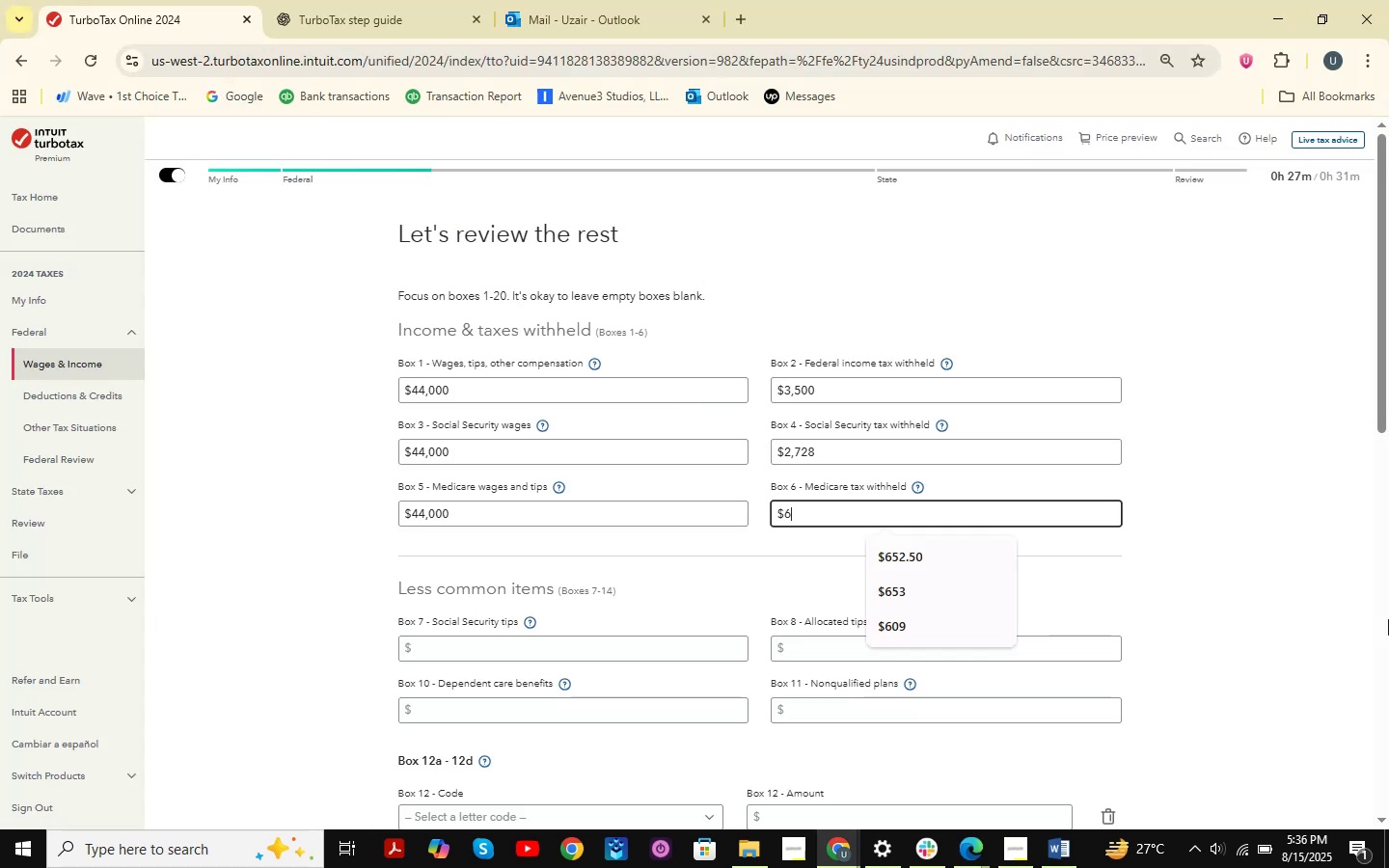 
key(Numpad3)
 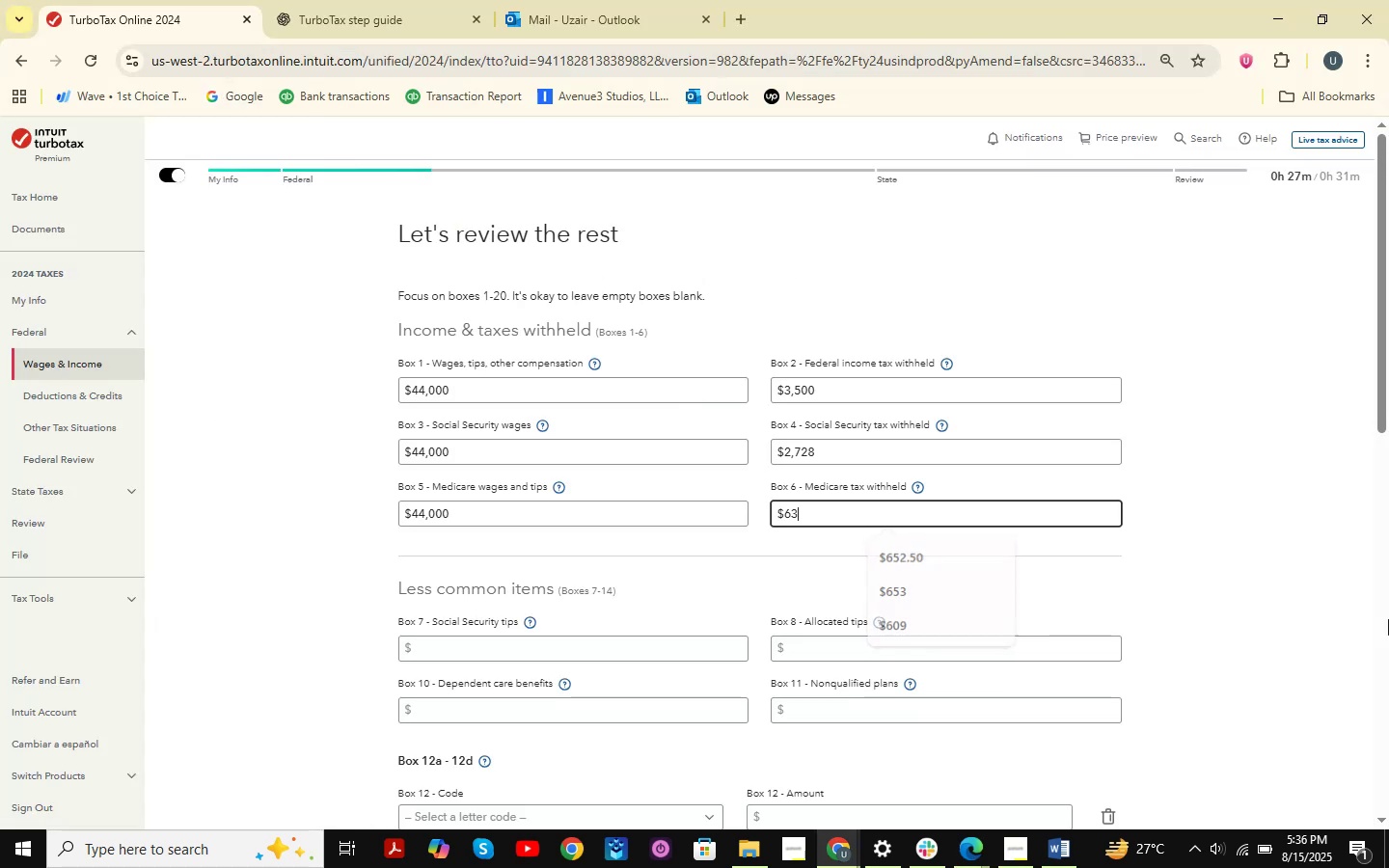 
key(Numpad8)
 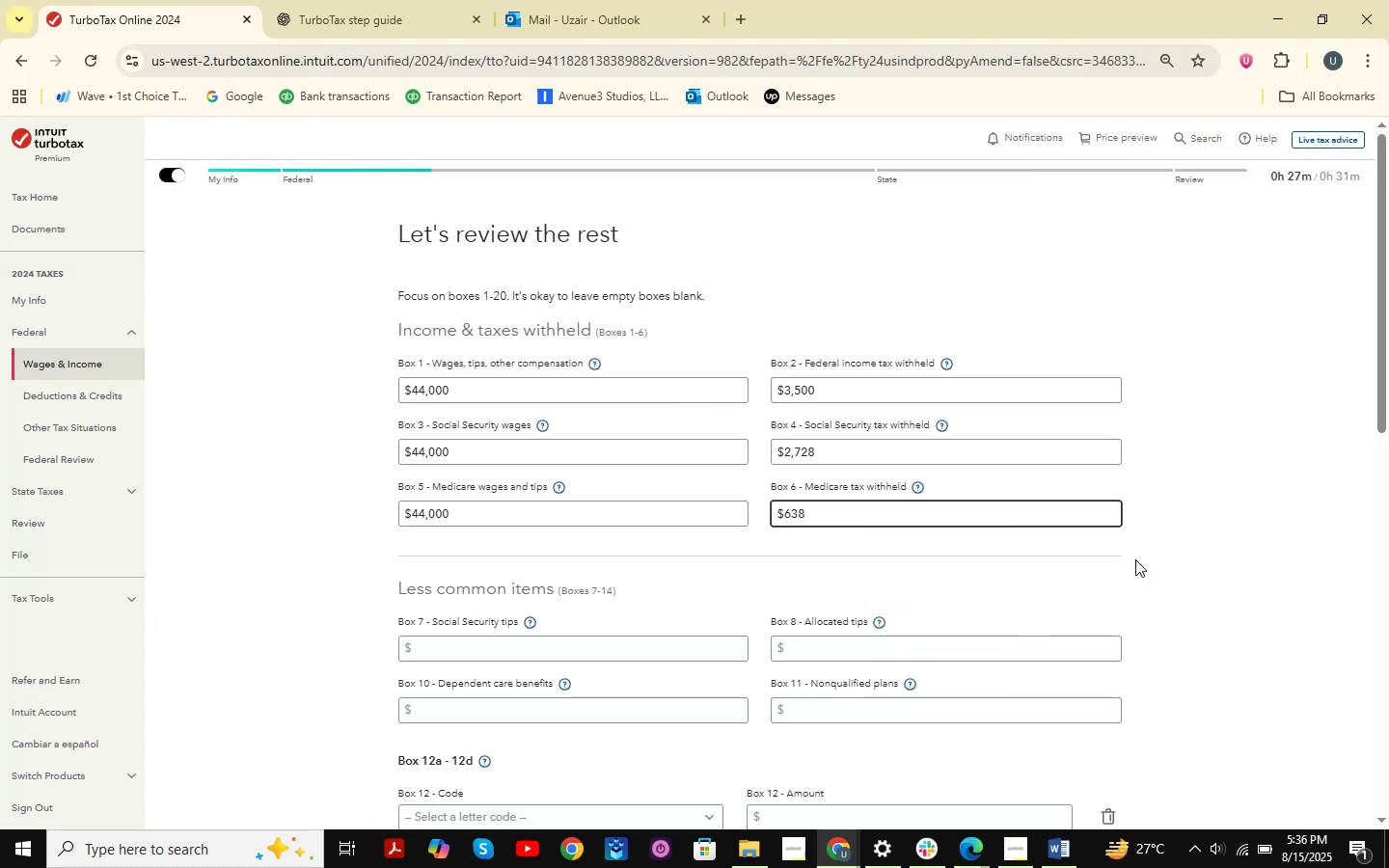 
left_click([1266, 491])
 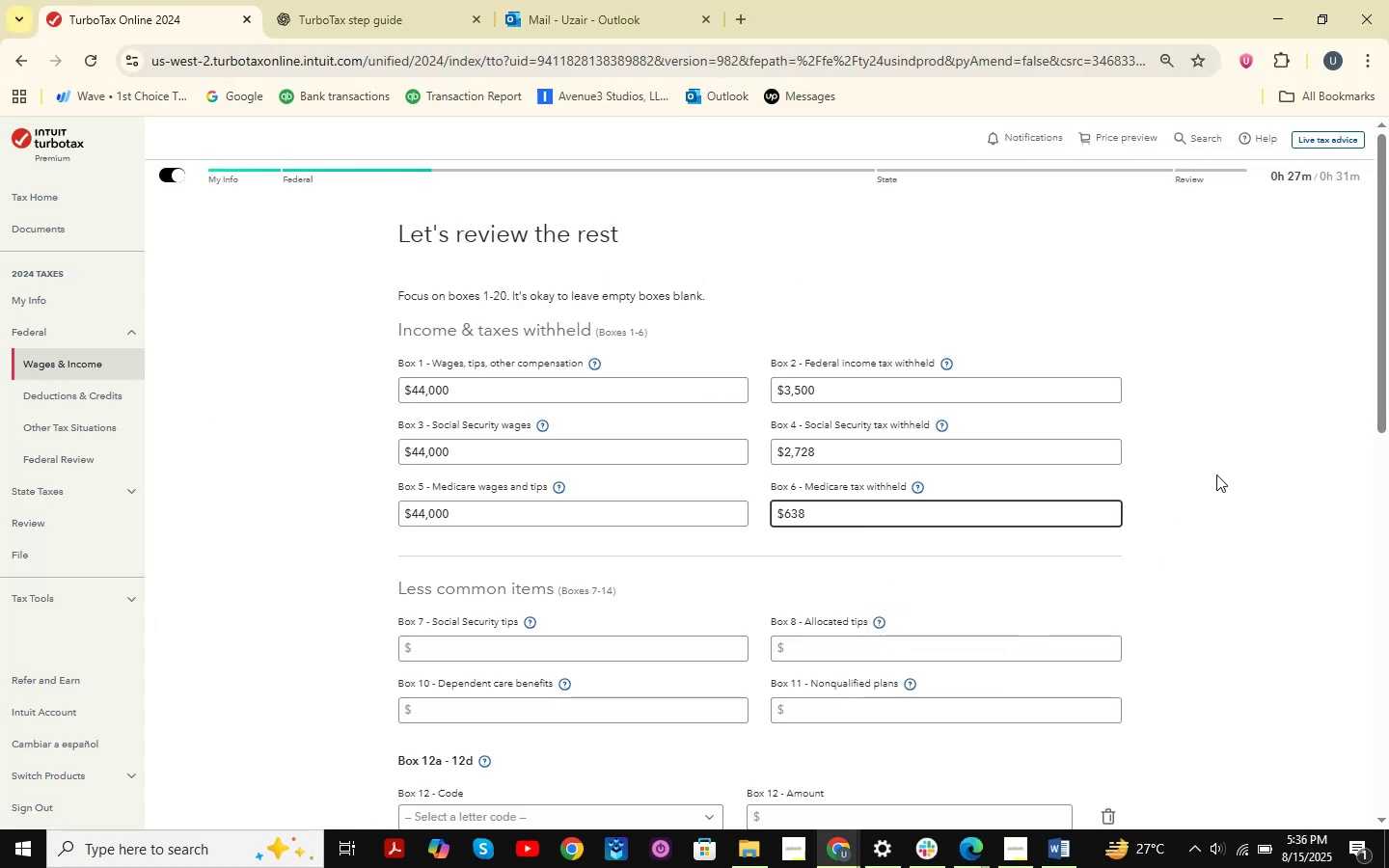 
scroll: coordinate [1187, 465], scroll_direction: down, amount: 3.0
 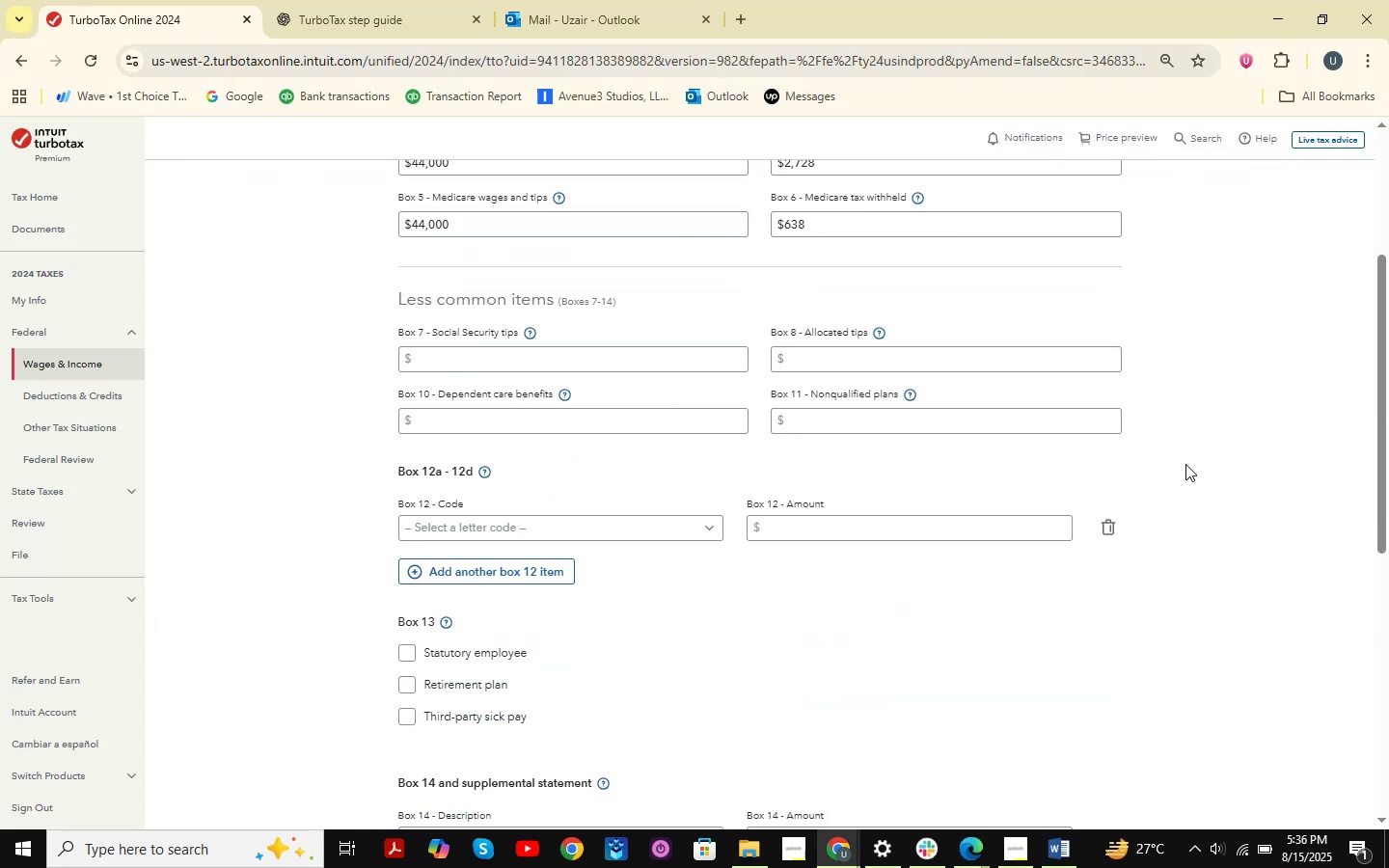 
key(Alt+AltLeft)
 